 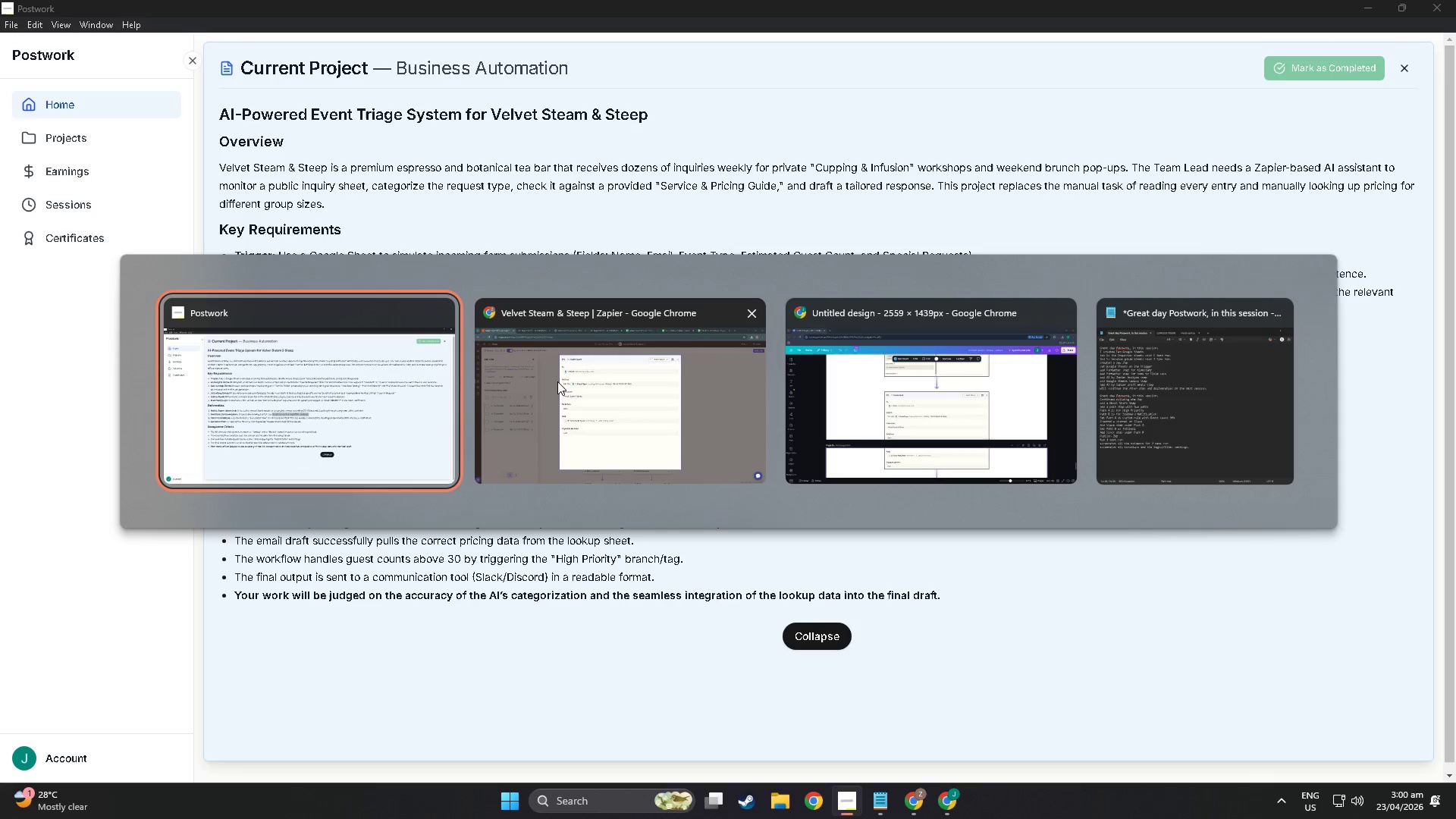 
key(Alt+Tab)
 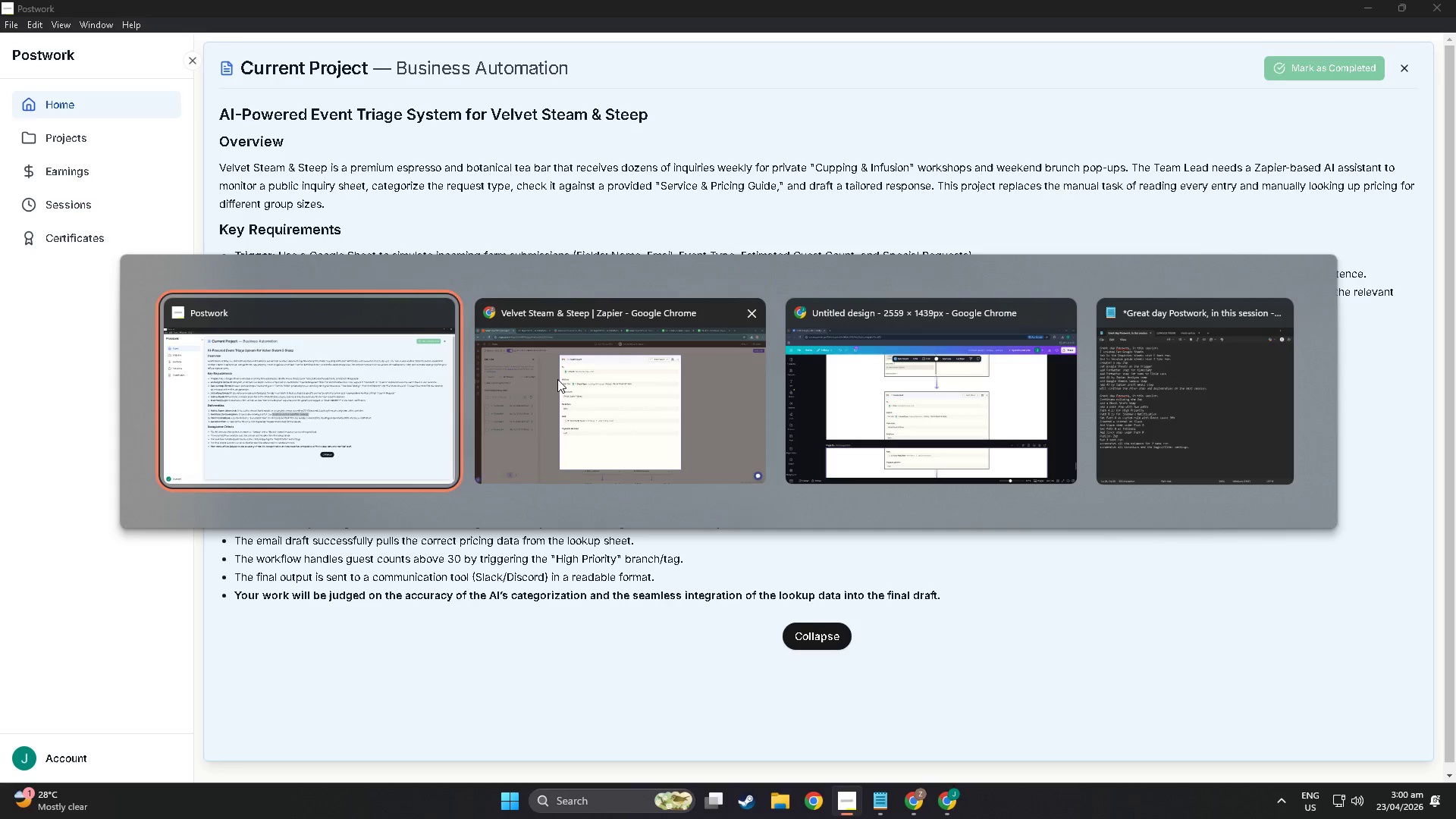 
key(Alt+Tab)
 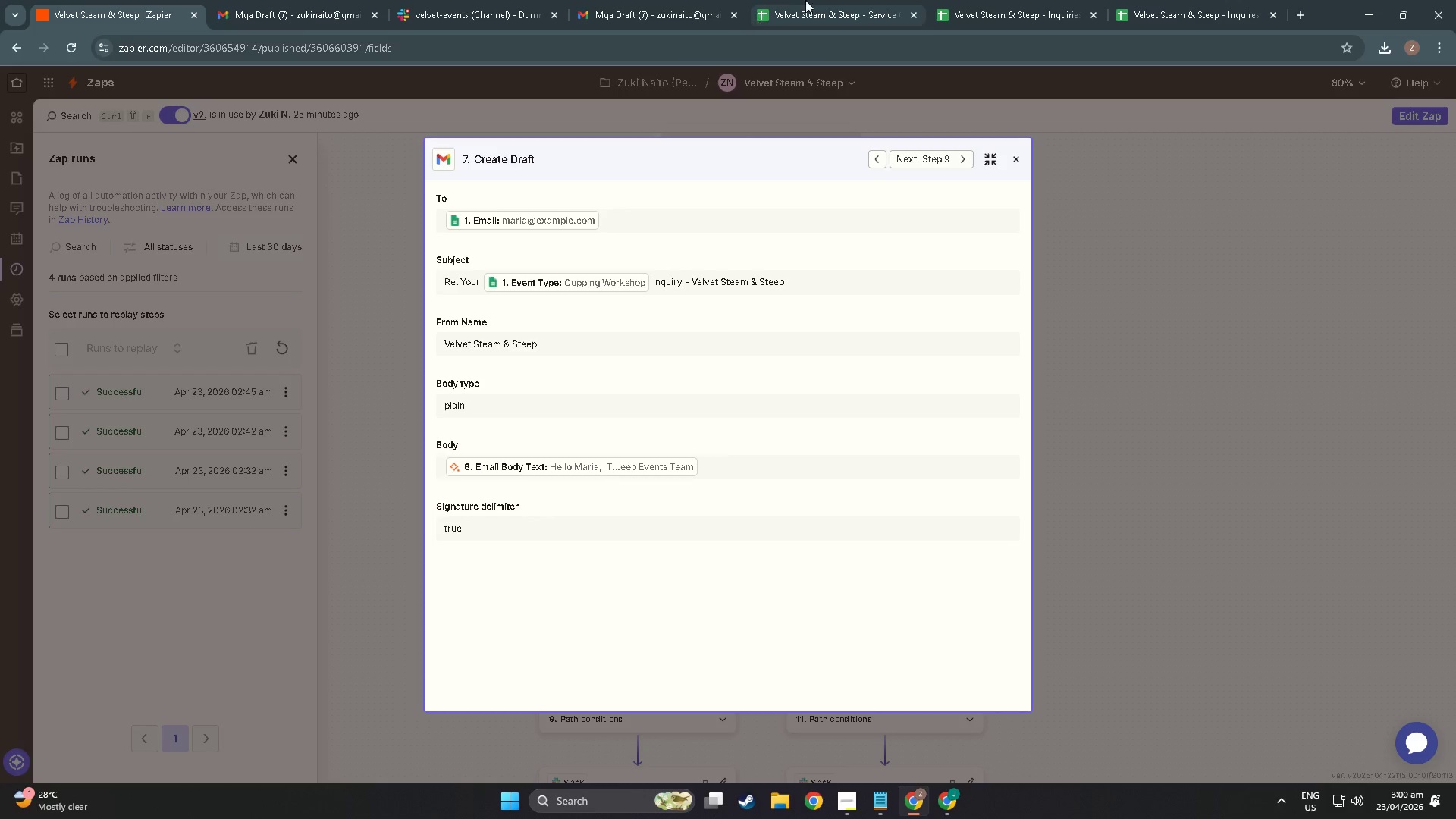 
left_click([1015, 0])
 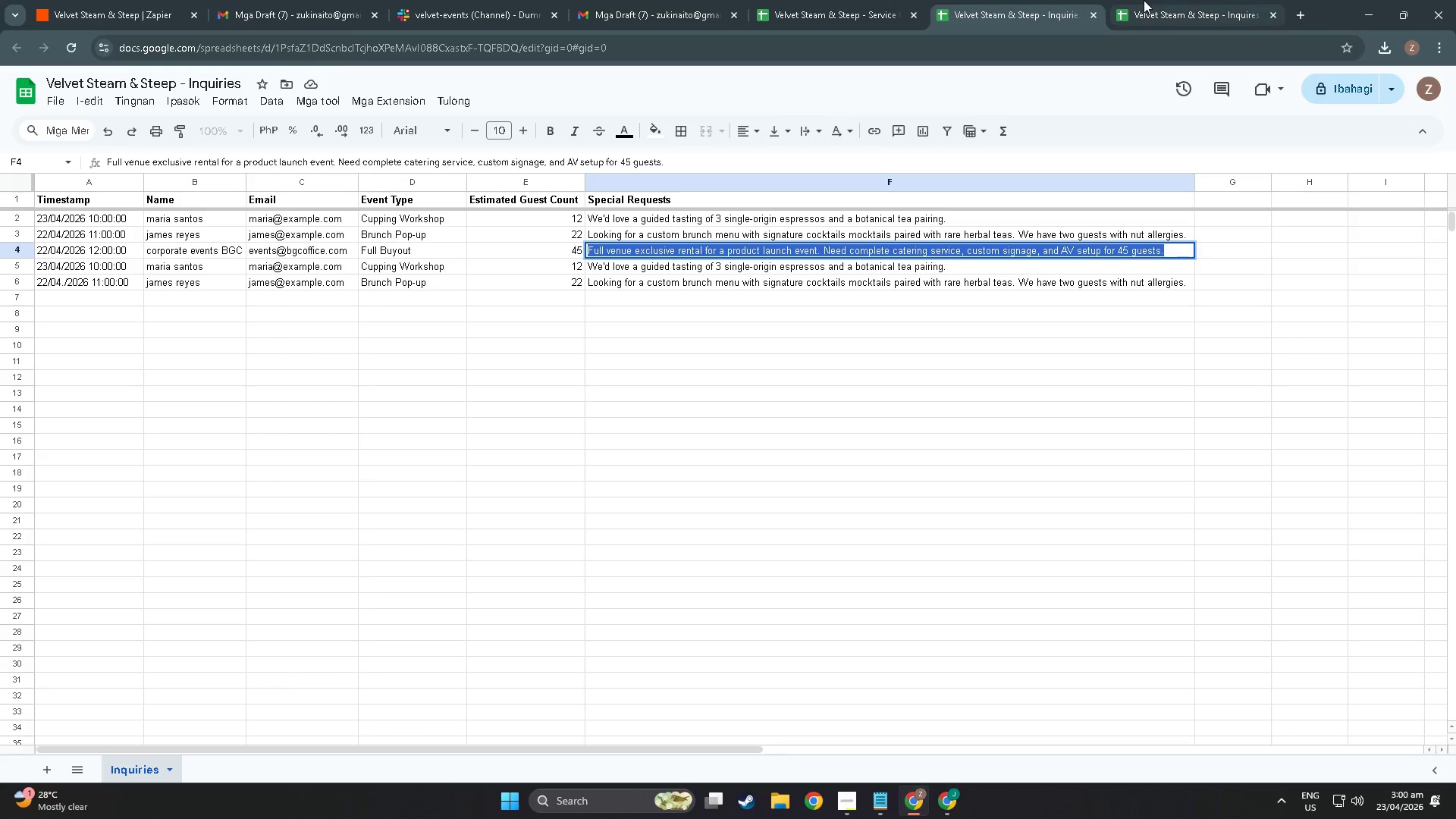 
left_click([1149, 0])
 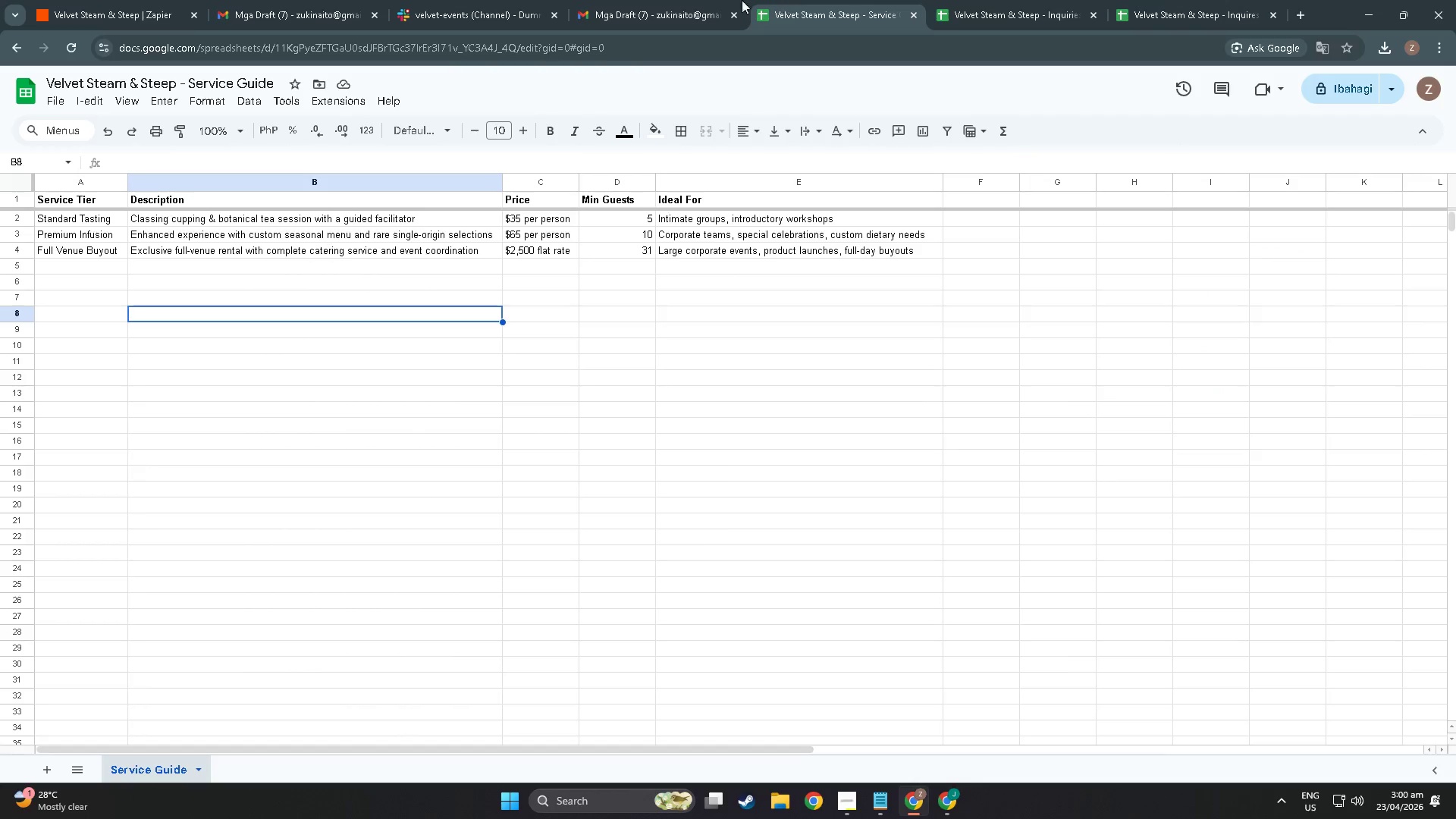 
double_click([685, 0])
 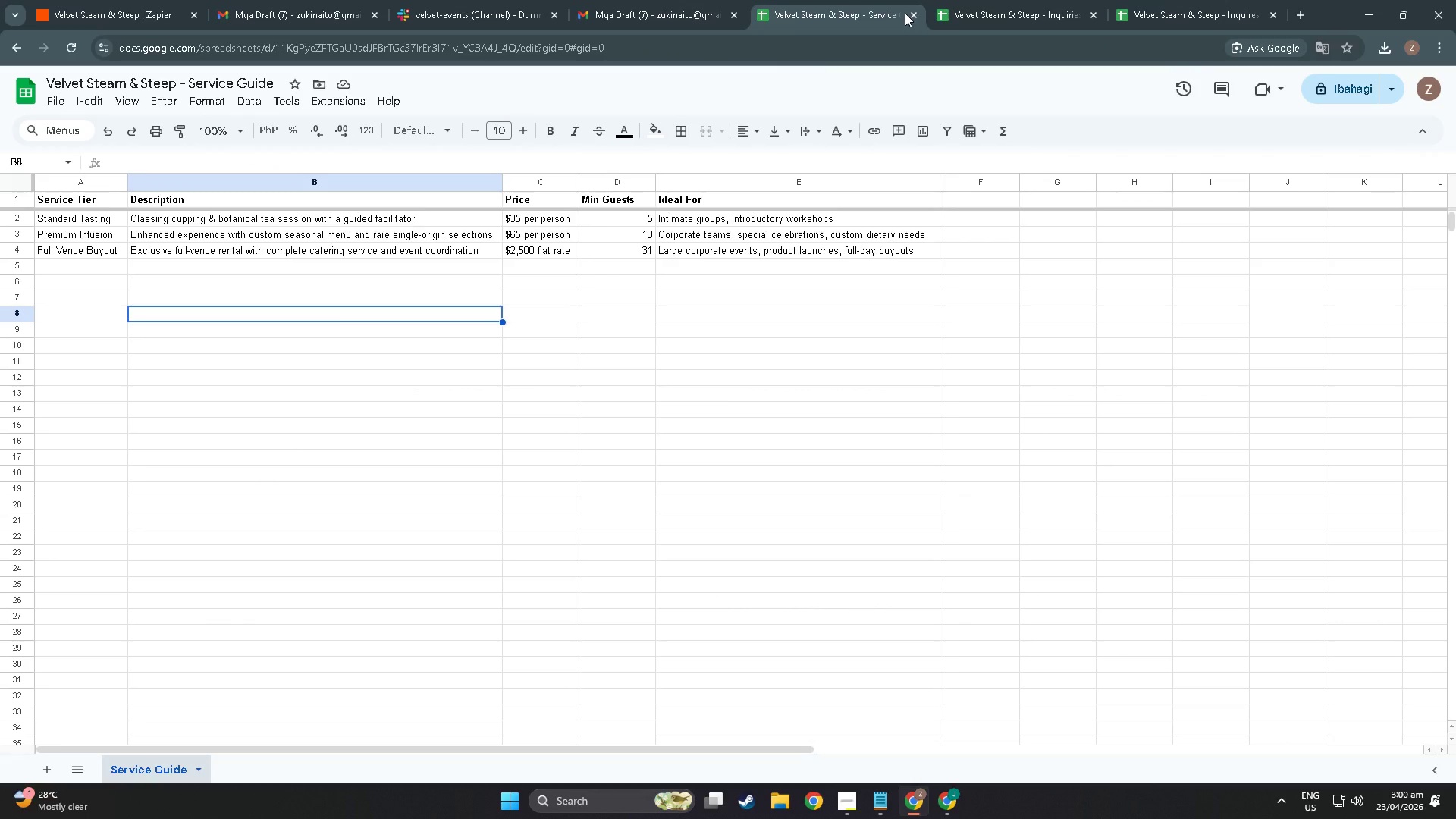 
left_click([912, 16])
 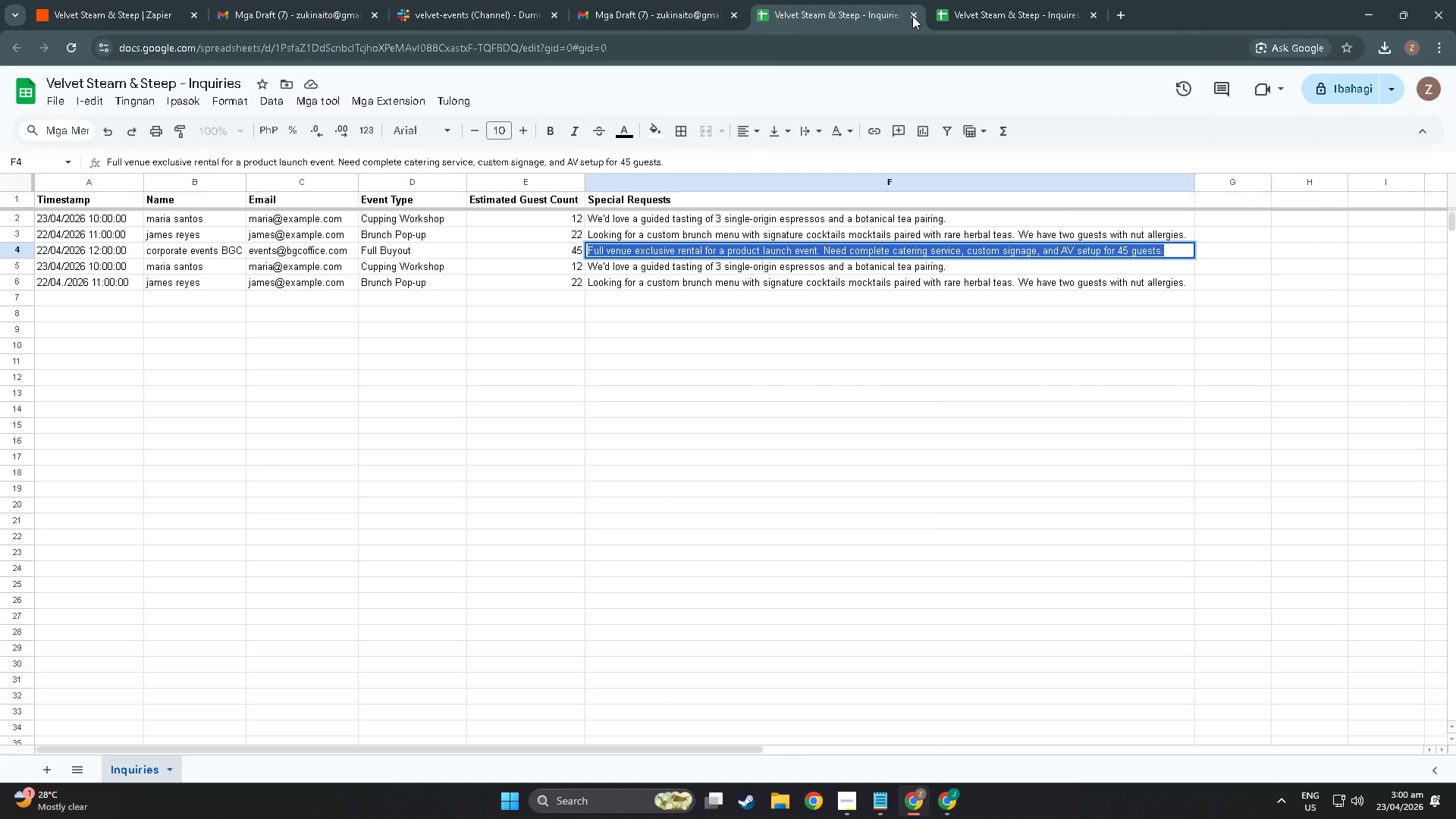 
left_click([912, 16])
 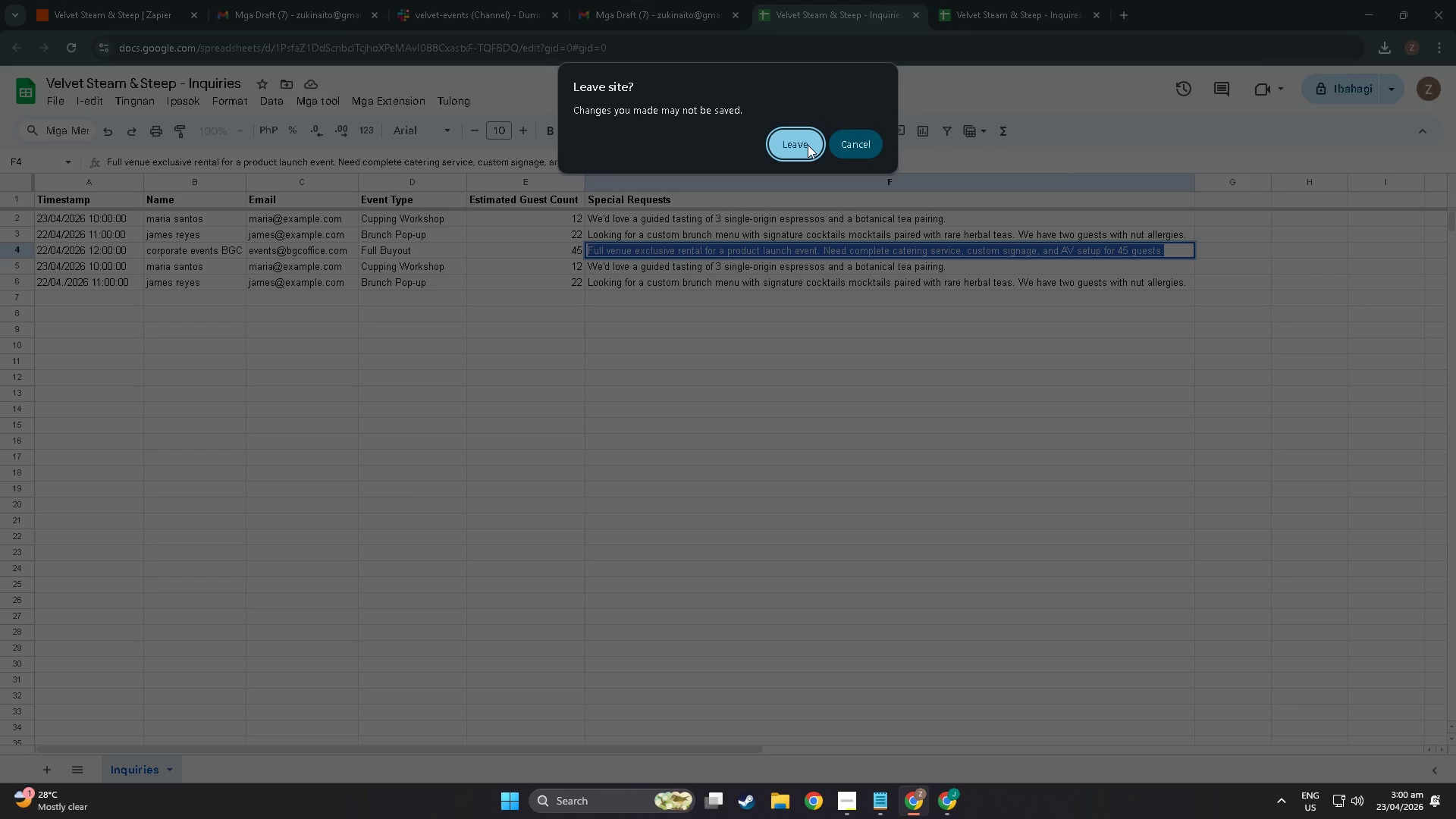 
left_click([808, 145])
 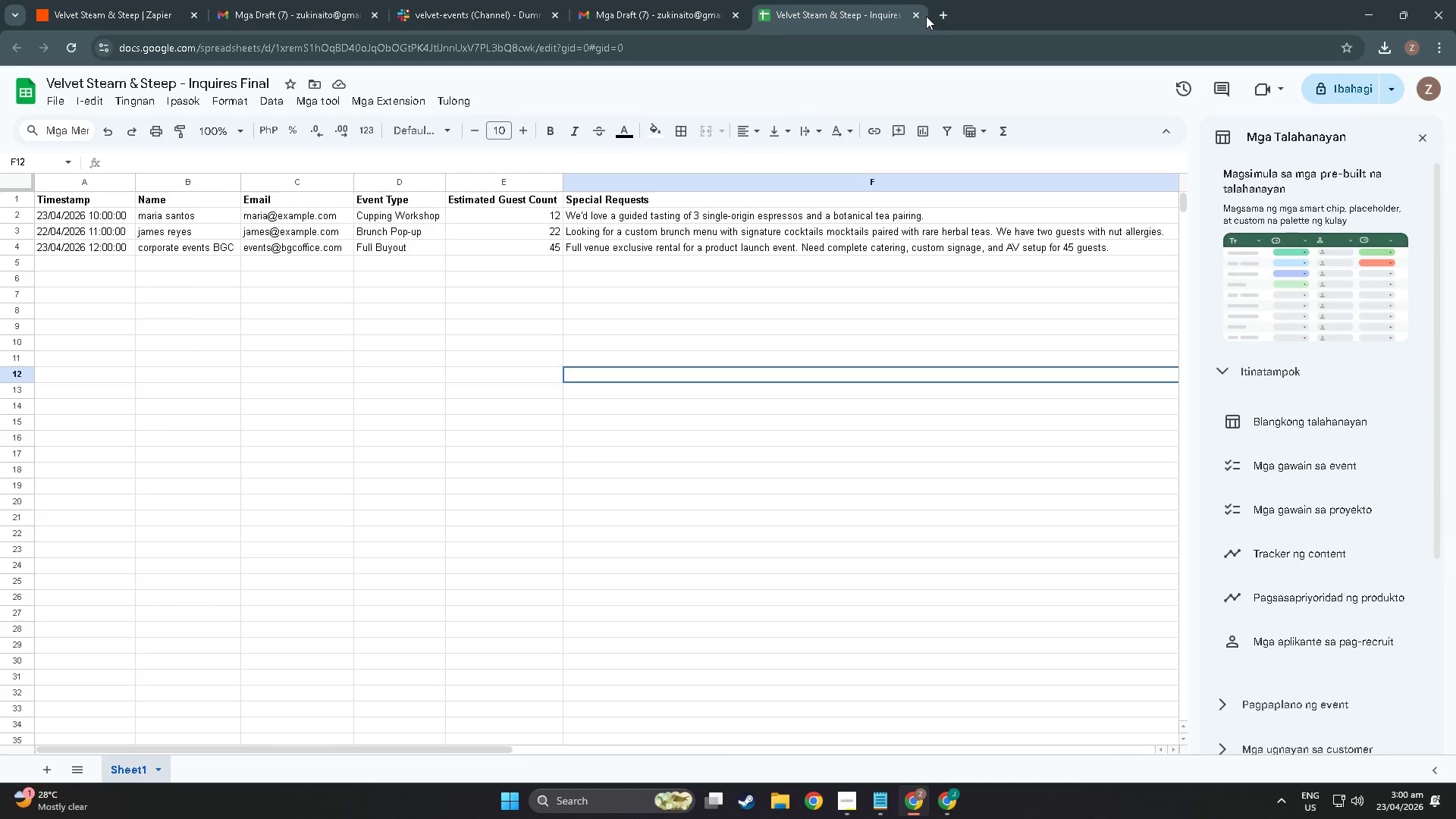 
left_click([916, 12])
 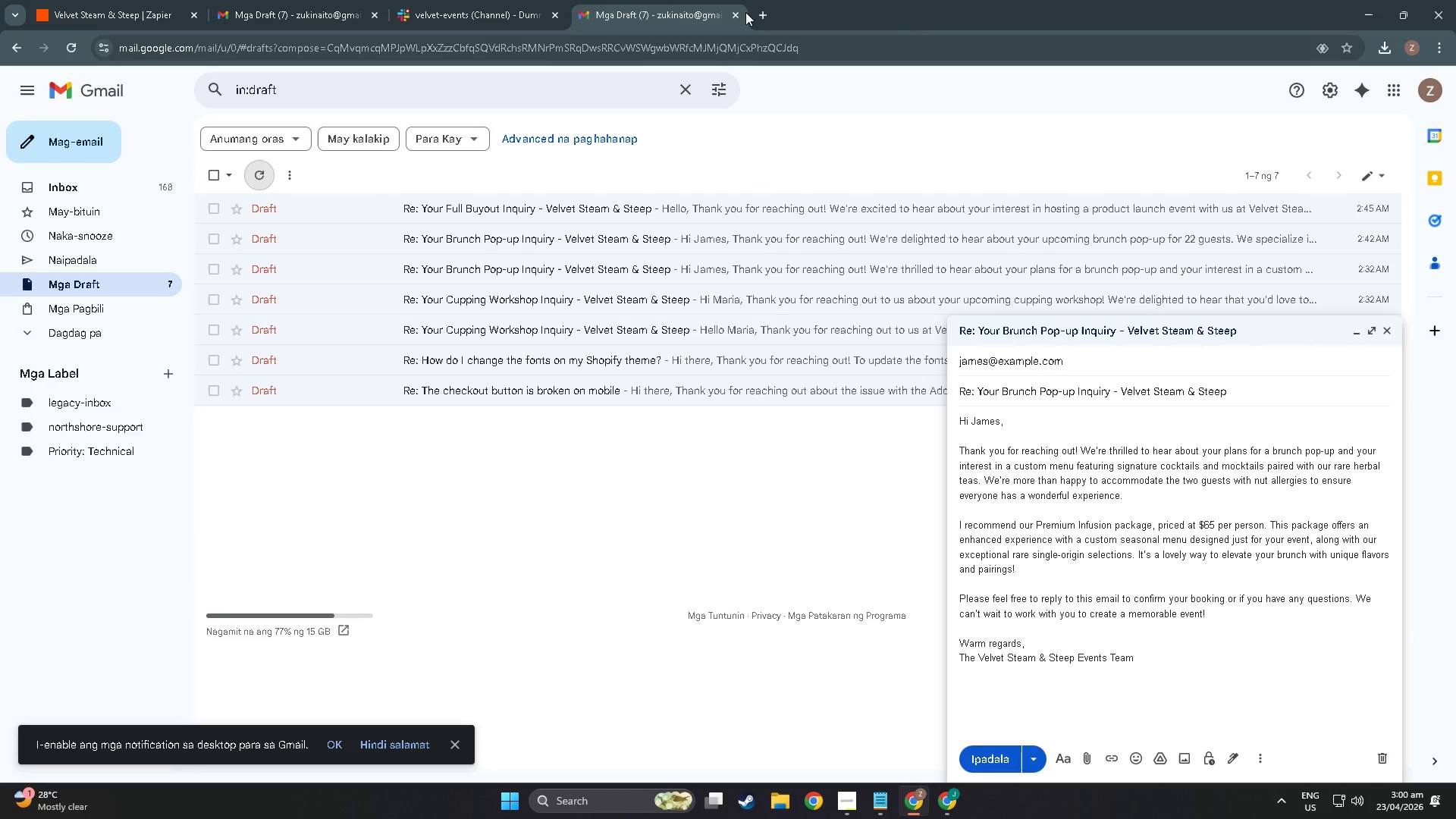 
left_click([736, 12])
 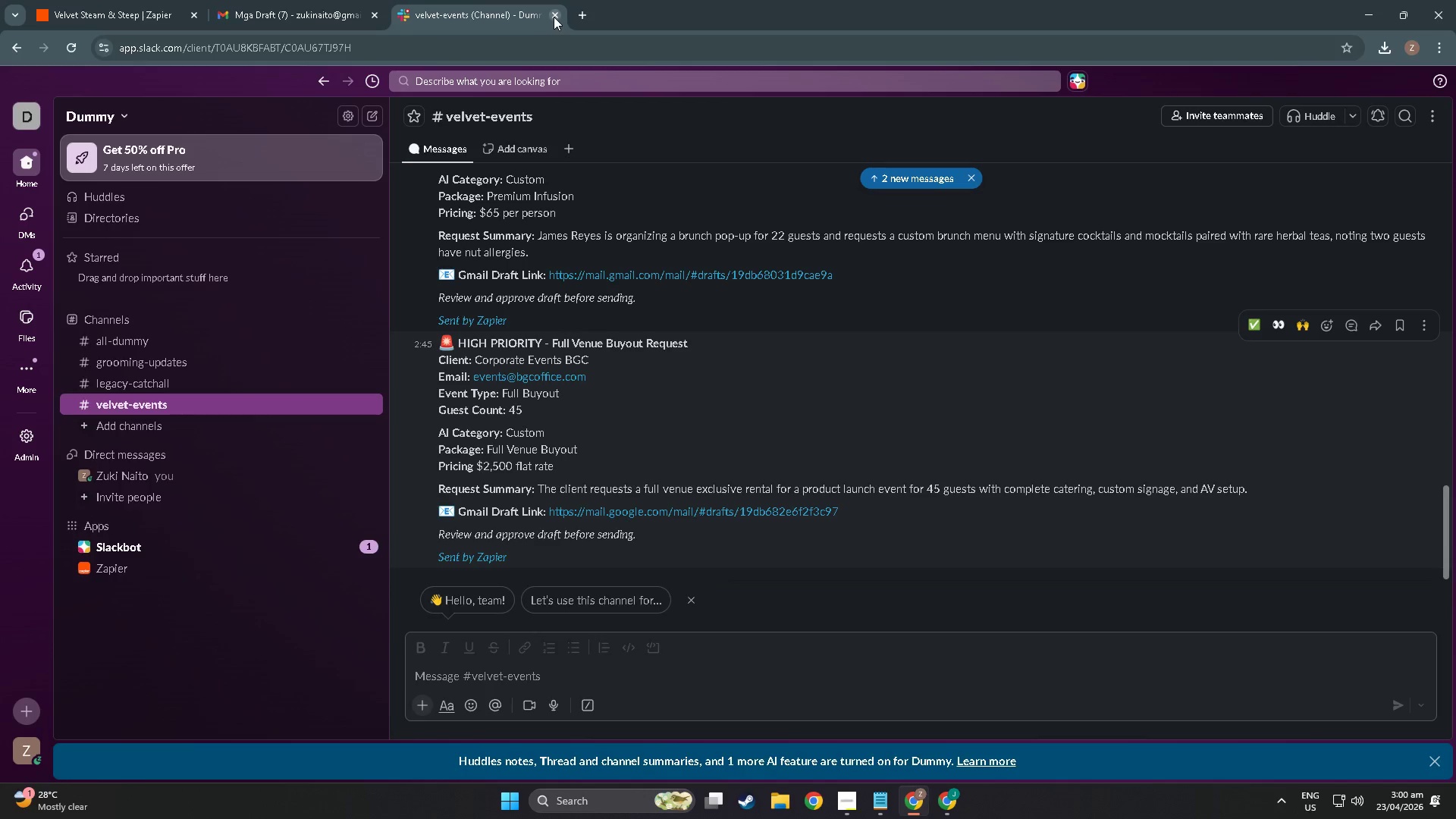 
left_click([554, 16])
 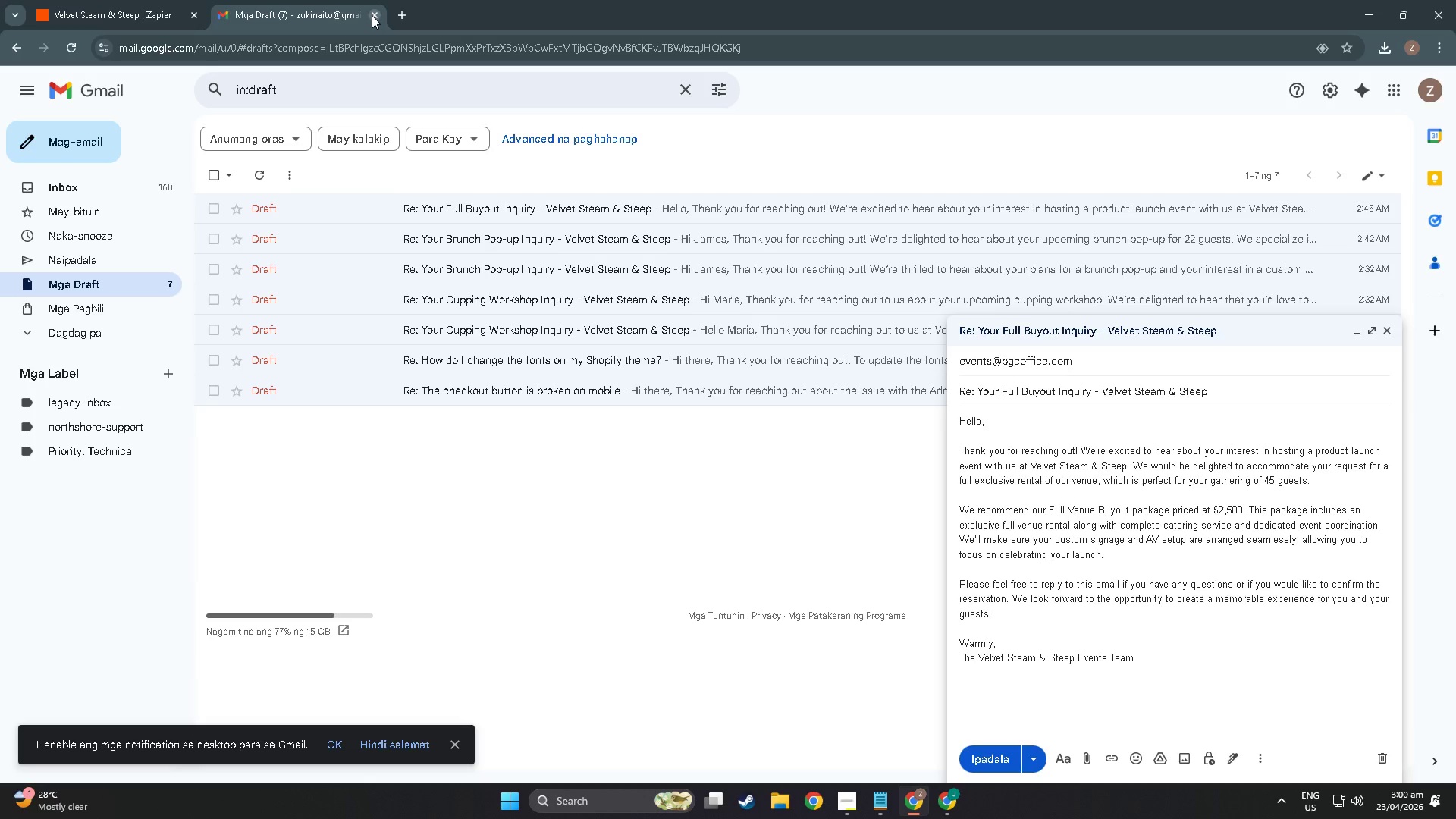 
left_click([372, 15])
 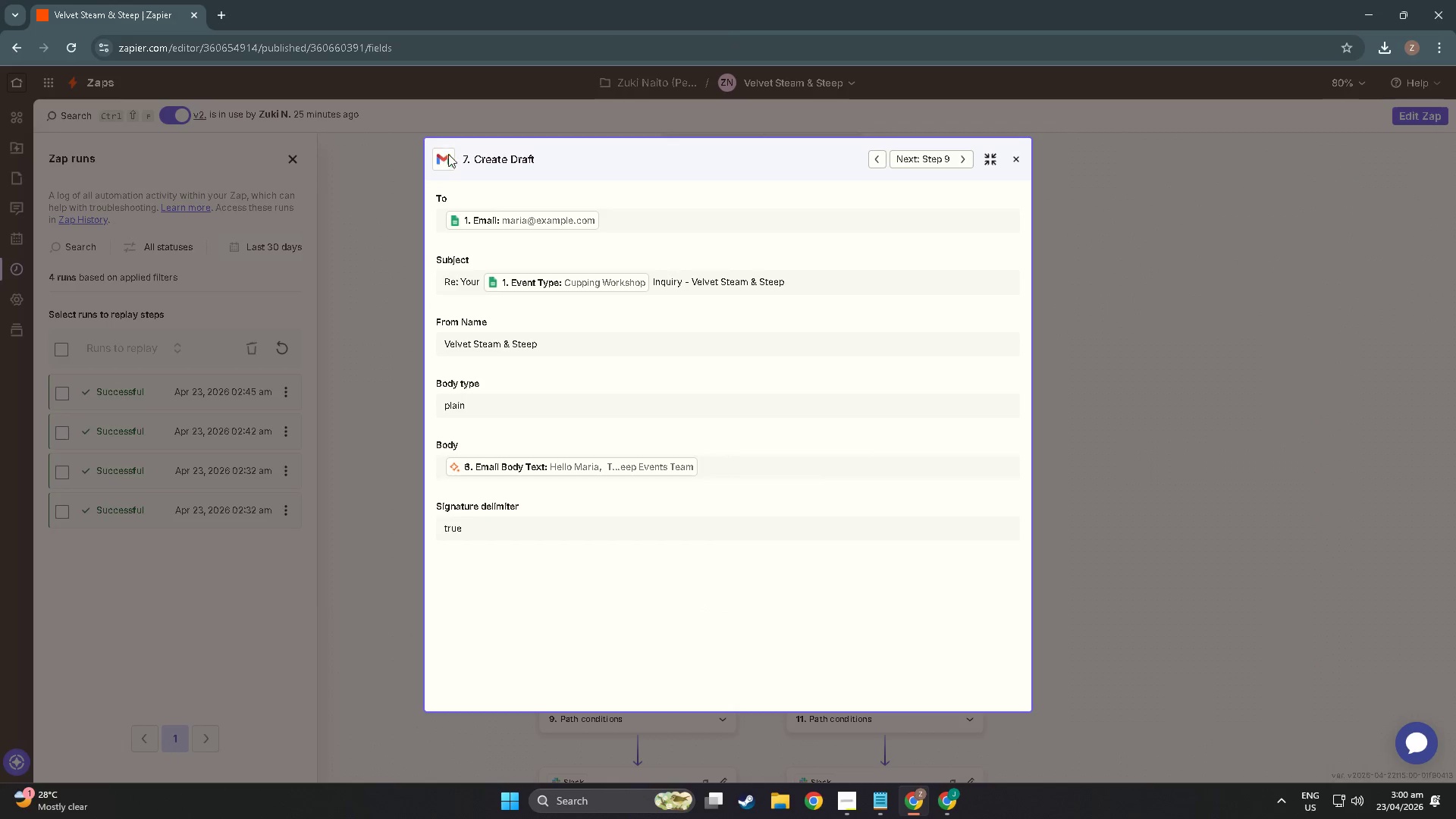 
key(Meta+MetaLeft)
 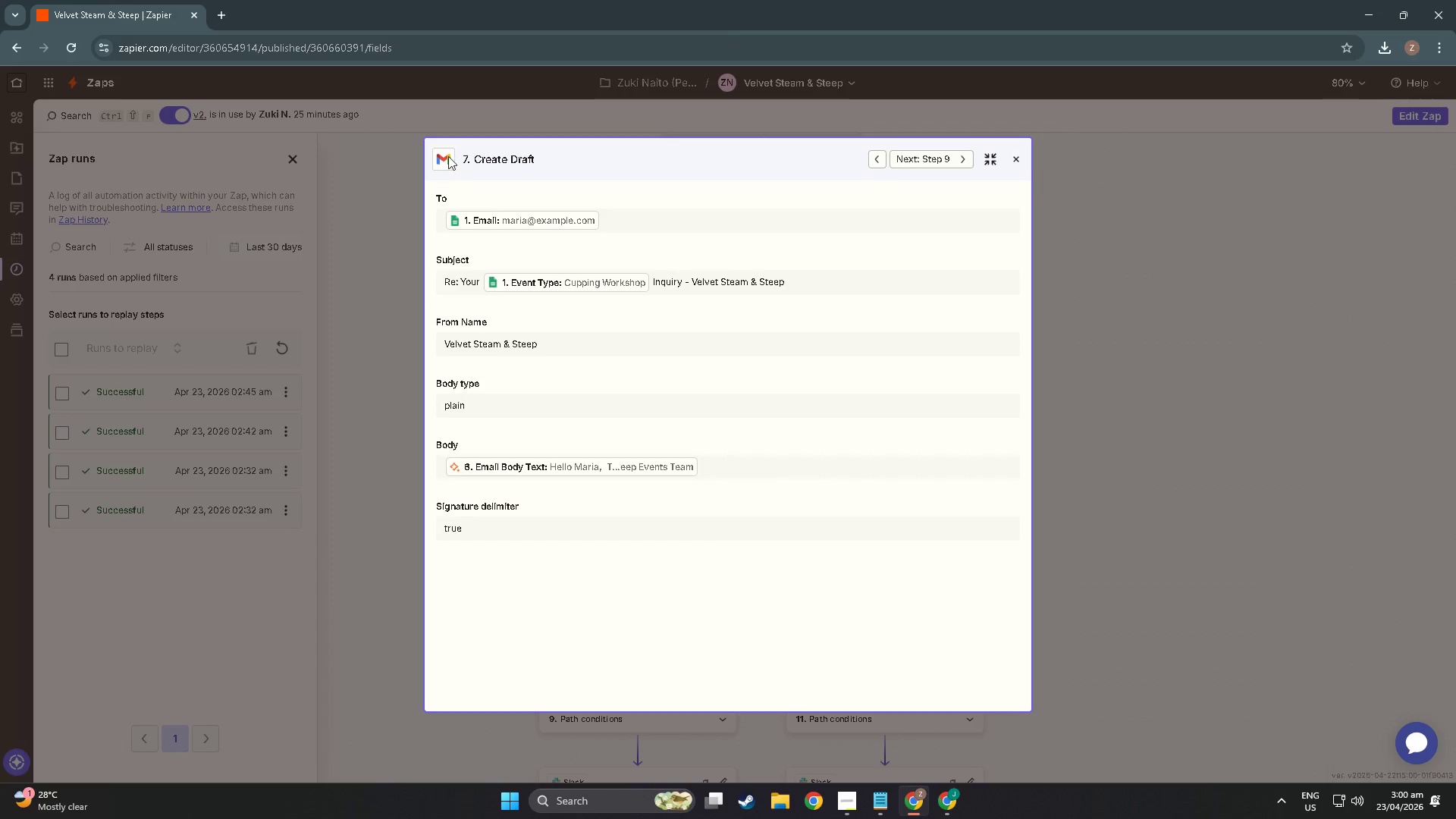 
key(Meta+Shift+ShiftLeft)
 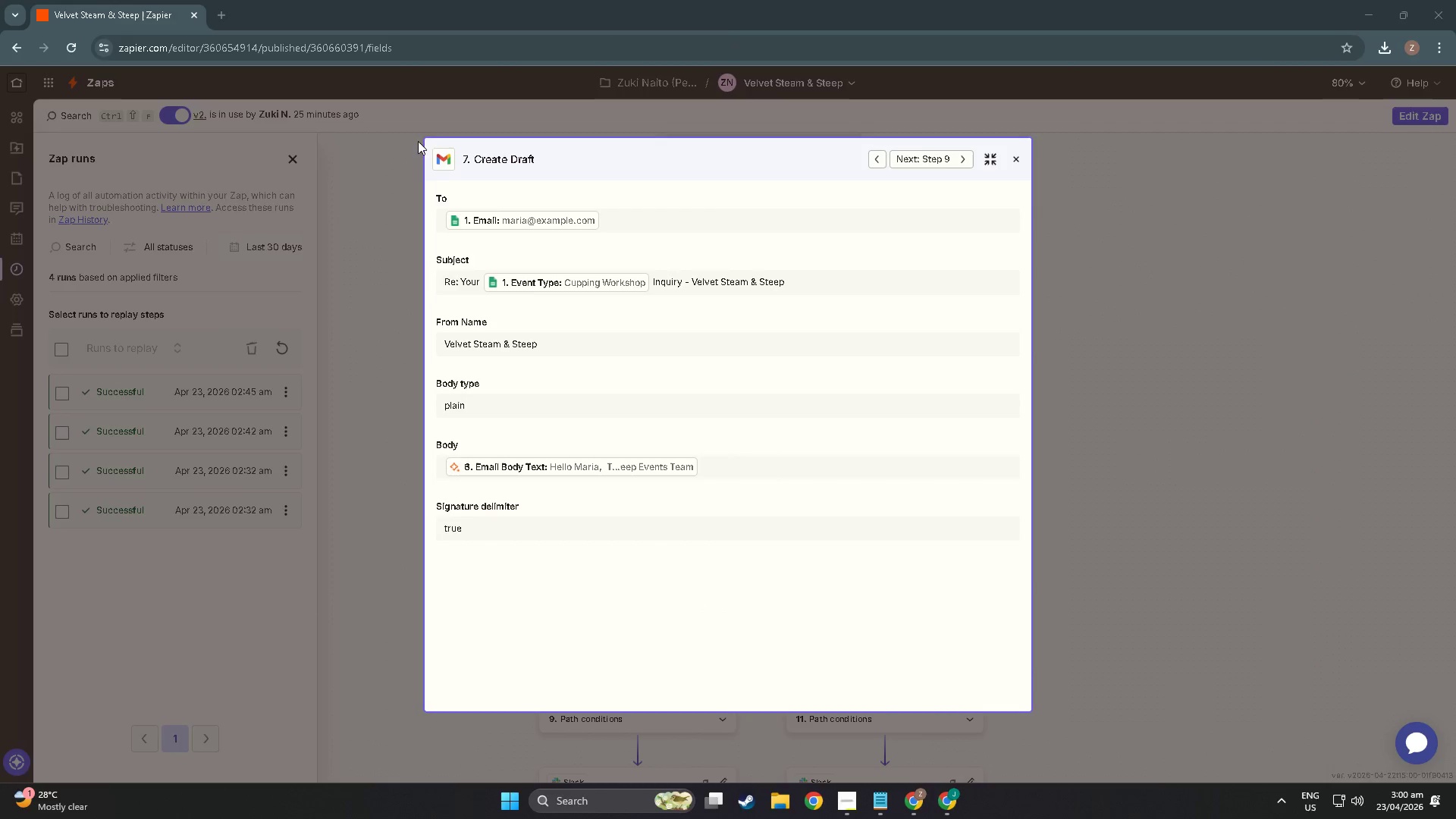 
key(Meta+Shift+S)
 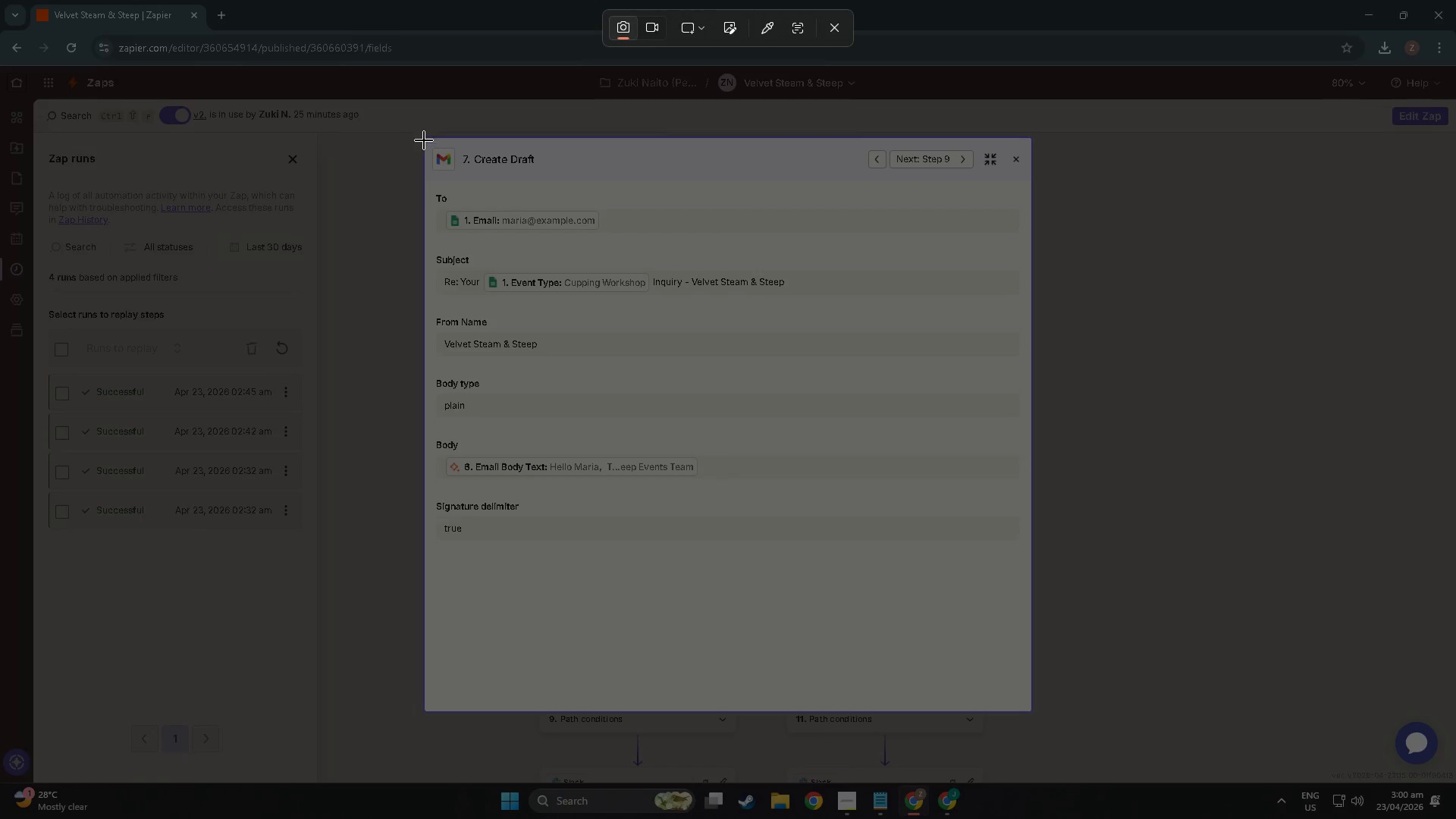 
left_click_drag(start_coordinate=[425, 140], to_coordinate=[1031, 708])
 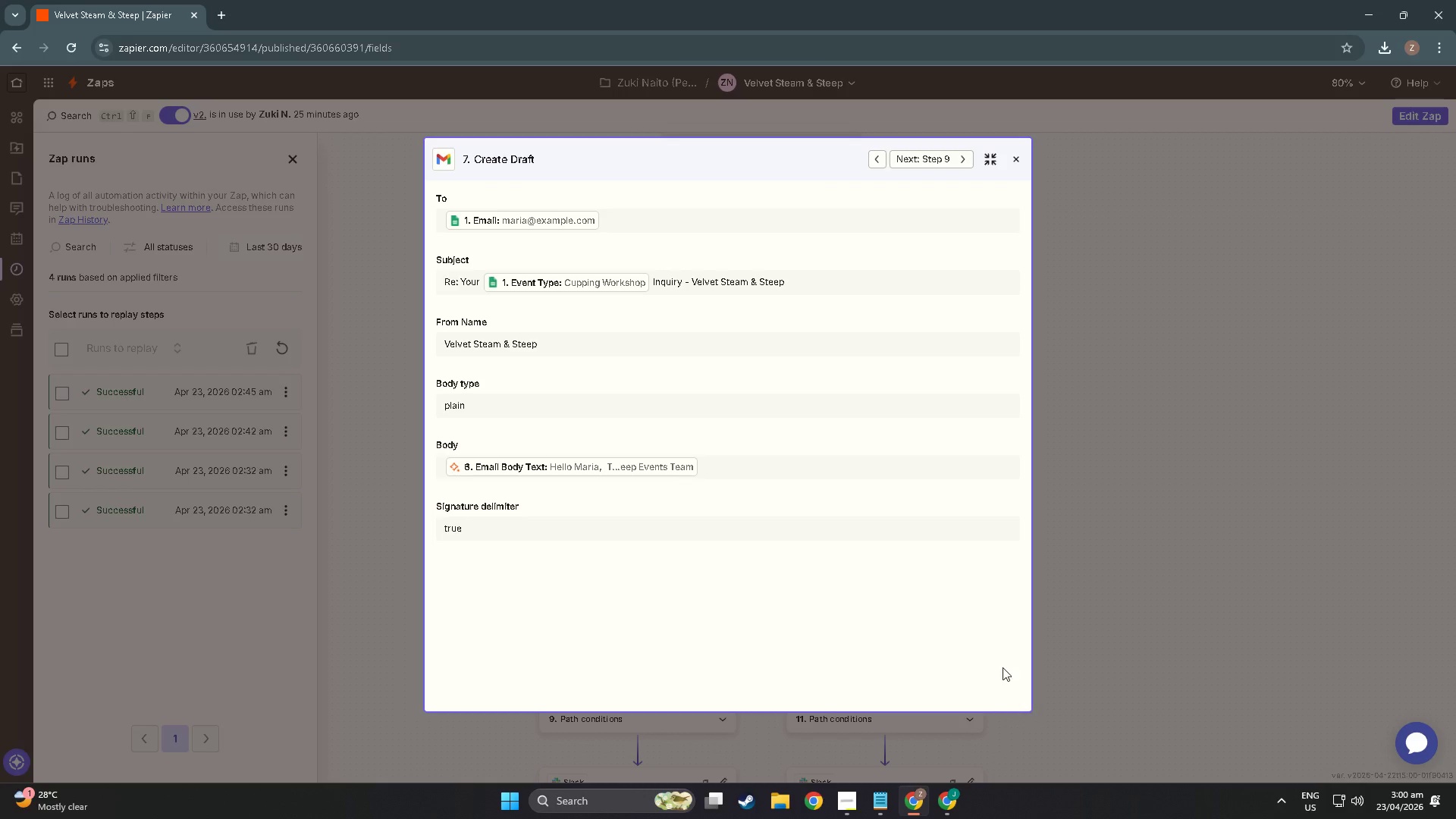 
key(Alt+Tab)
 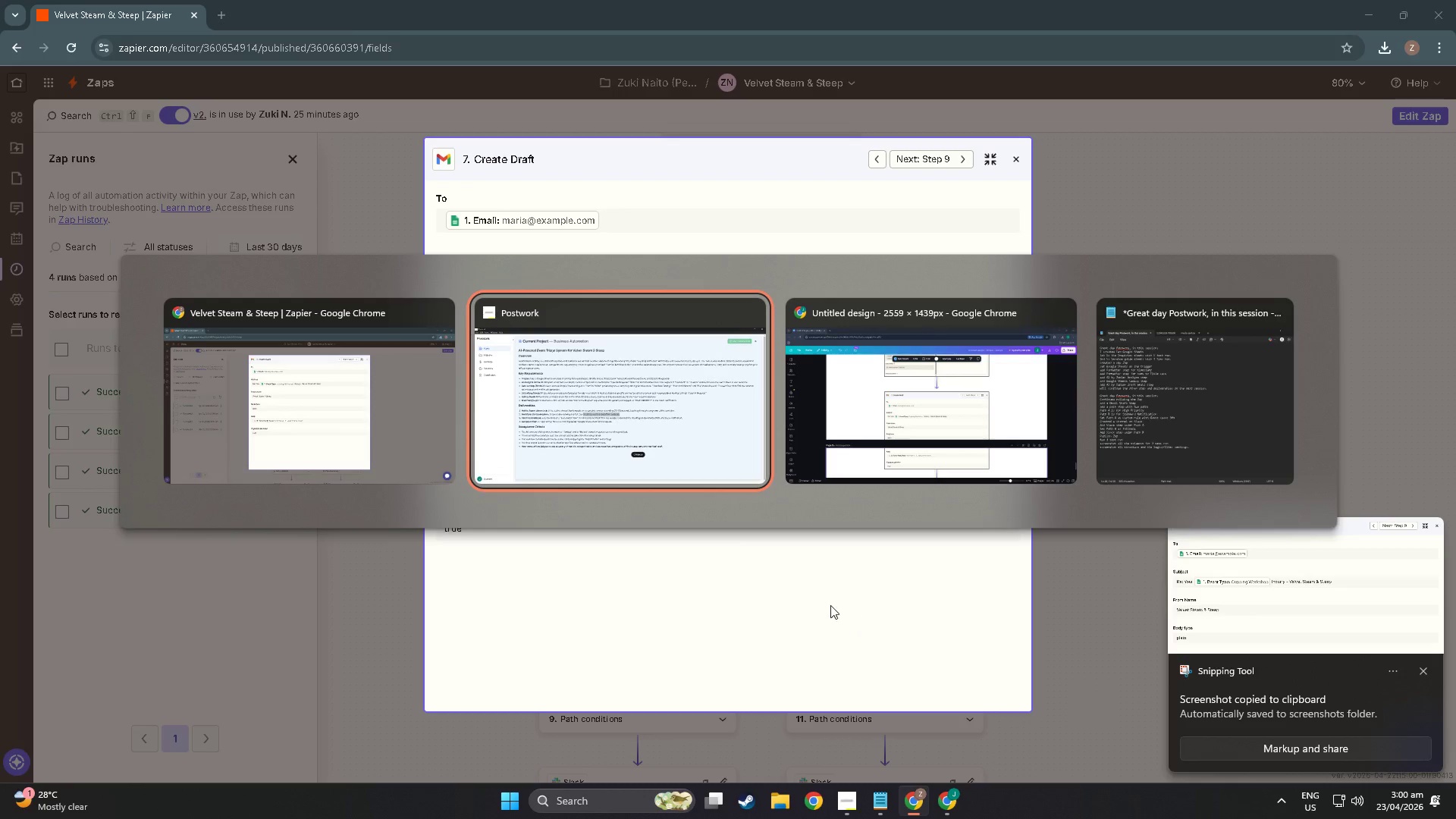 
key(Alt+Tab)
 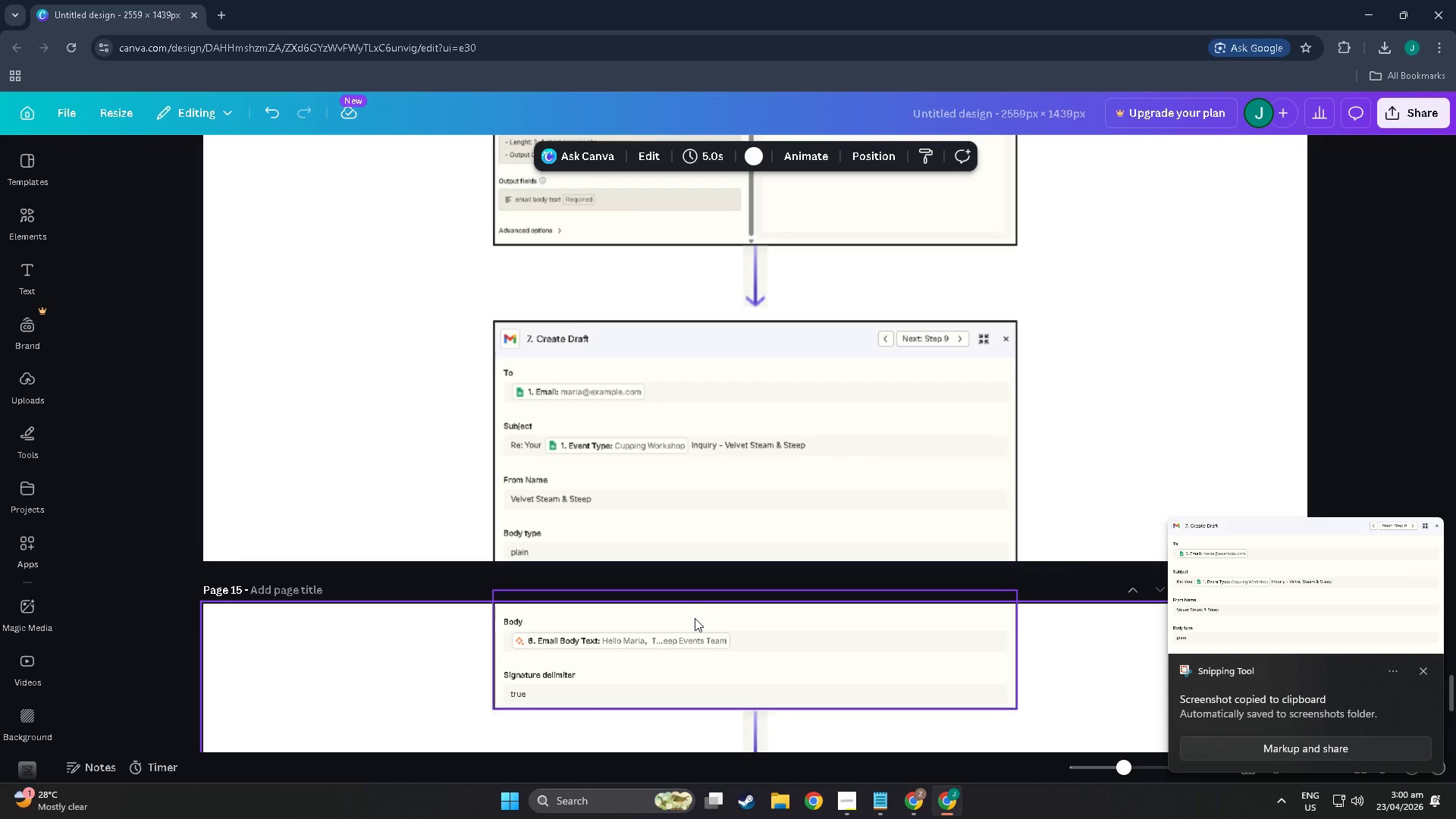 
key(Alt+AltLeft)
 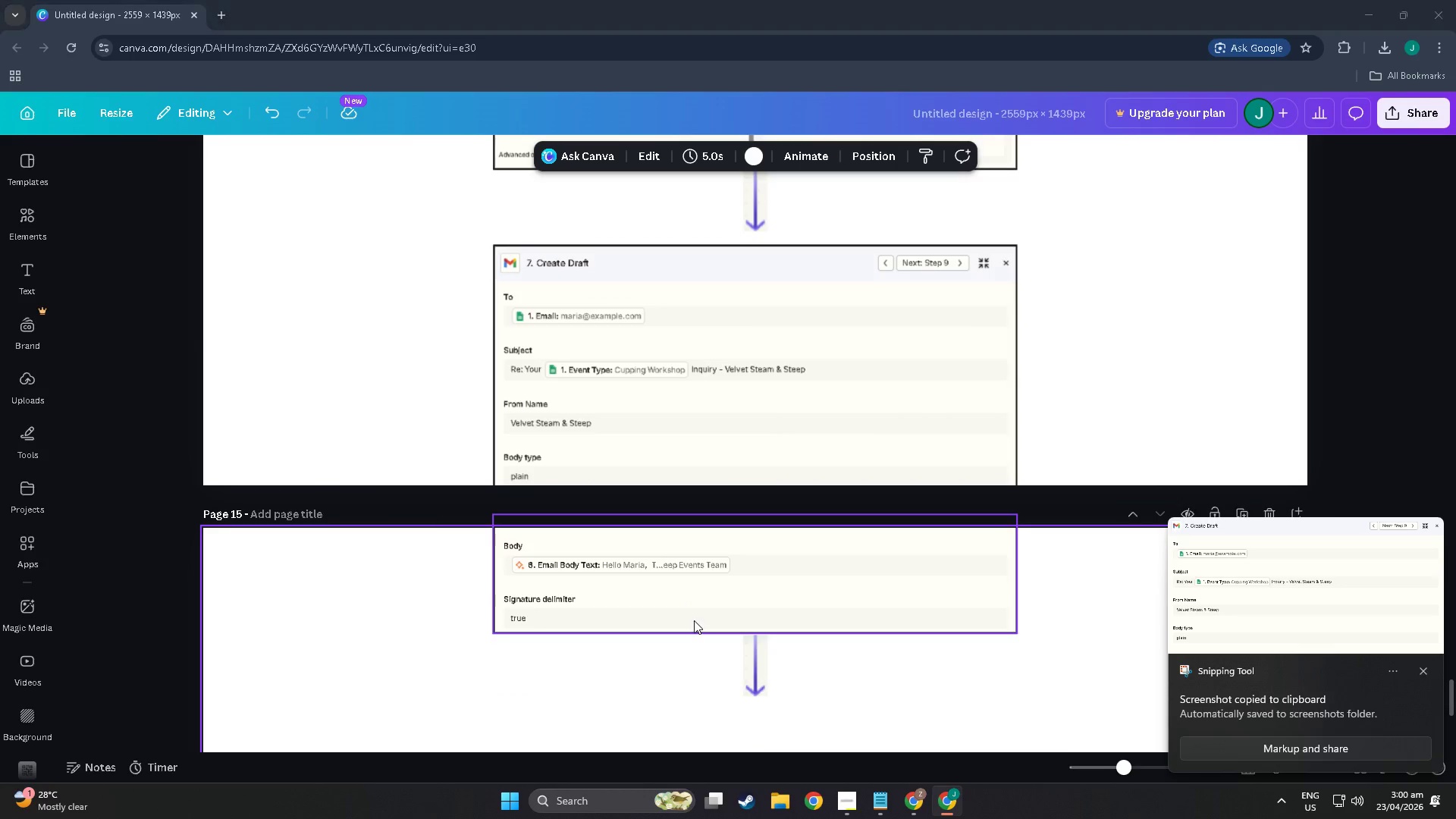 
key(Alt+Tab)
 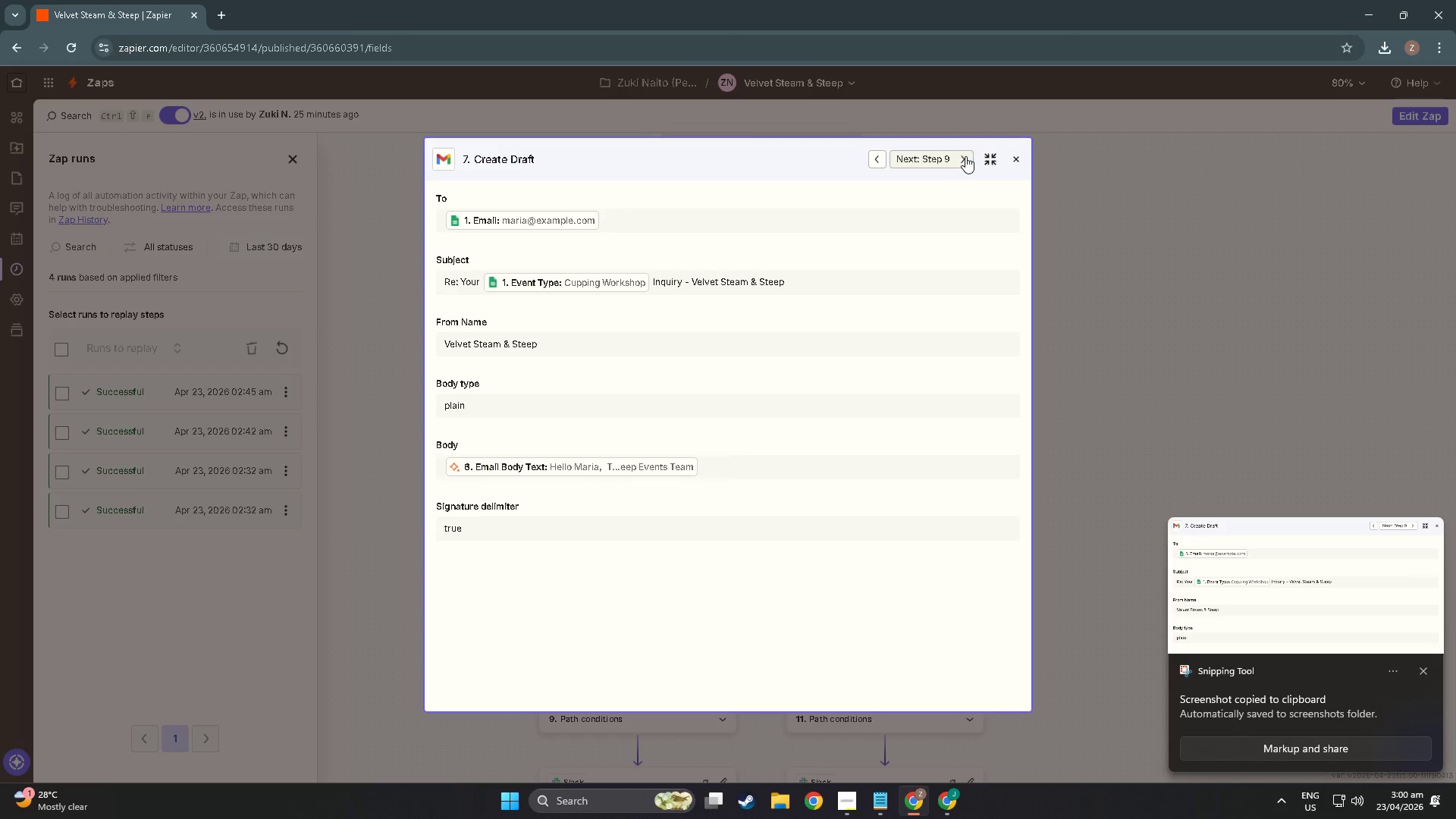 
scroll: coordinate [694, 620], scroll_direction: down, amount: 3.0
 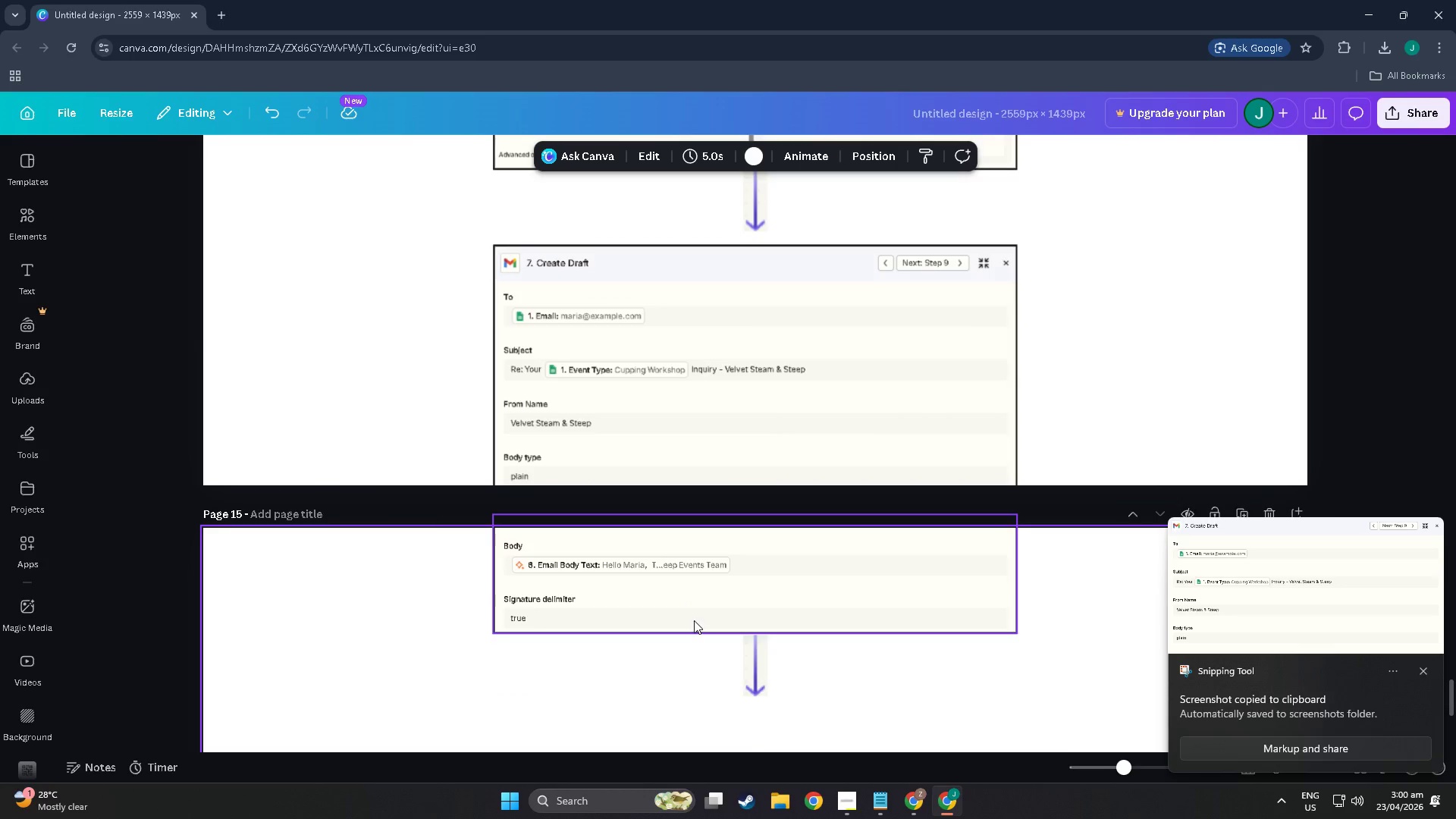 
left_click([1018, 156])
 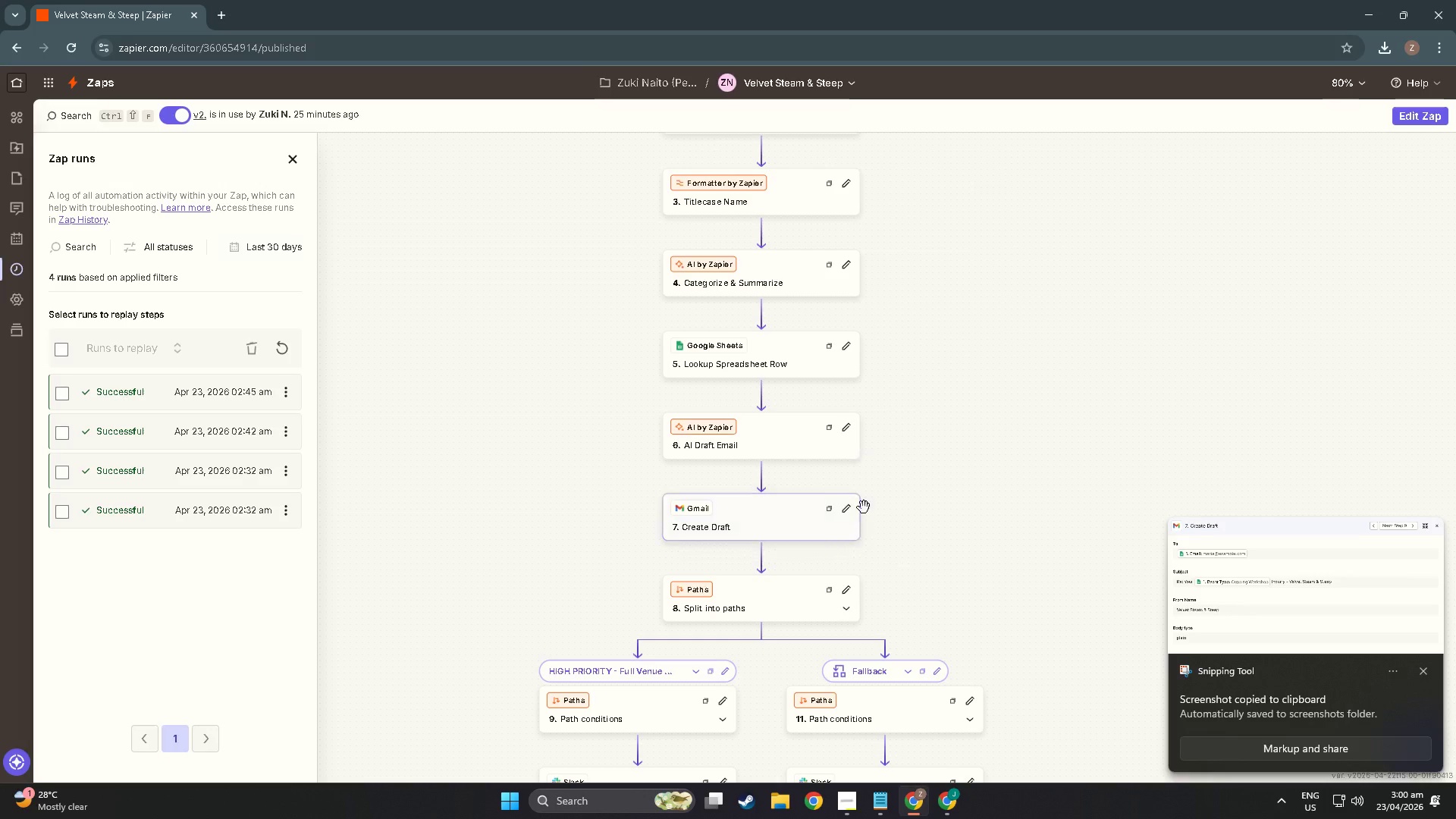 
scroll: coordinate [848, 542], scroll_direction: down, amount: 12.0
 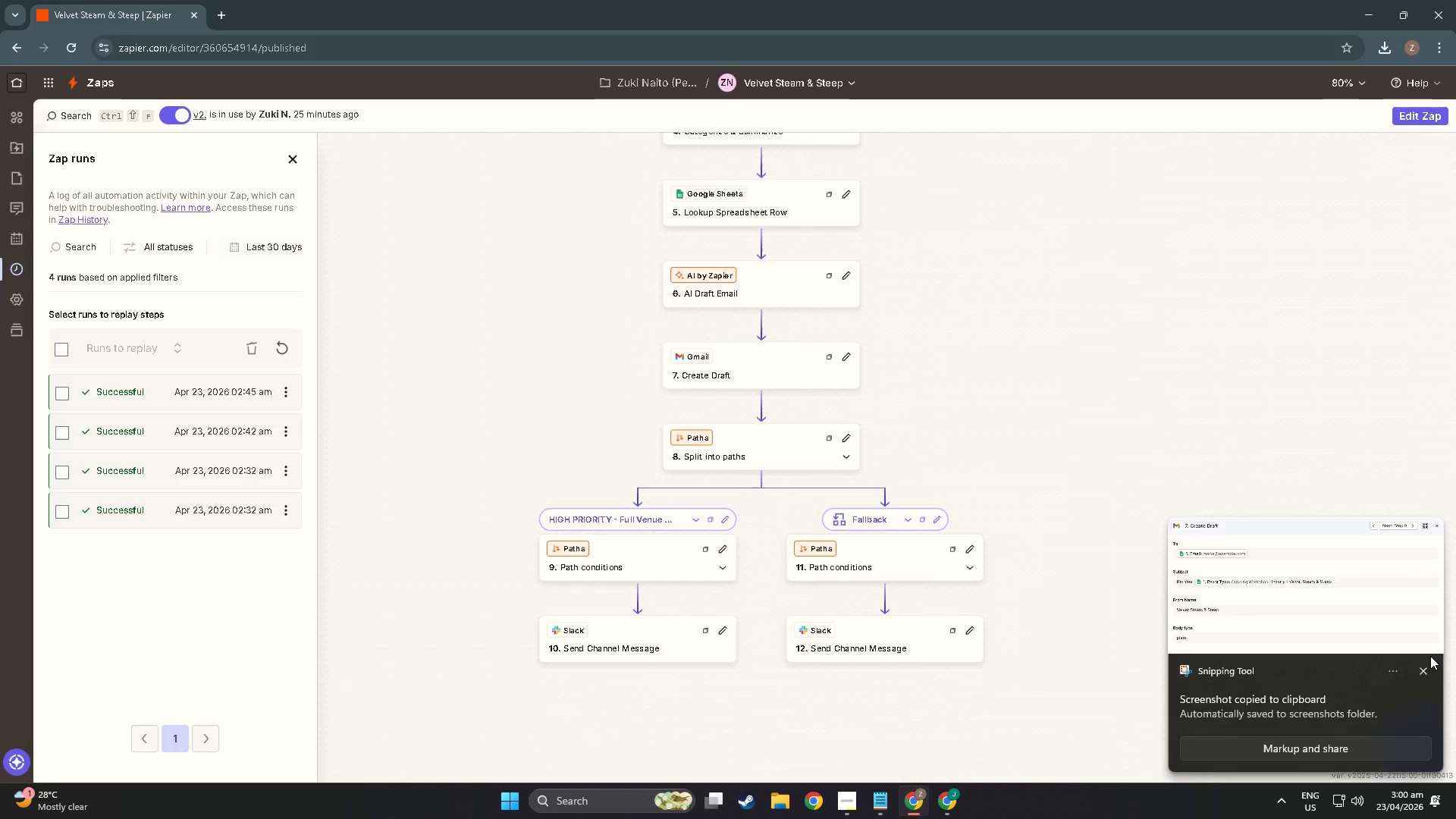 
left_click([1426, 674])
 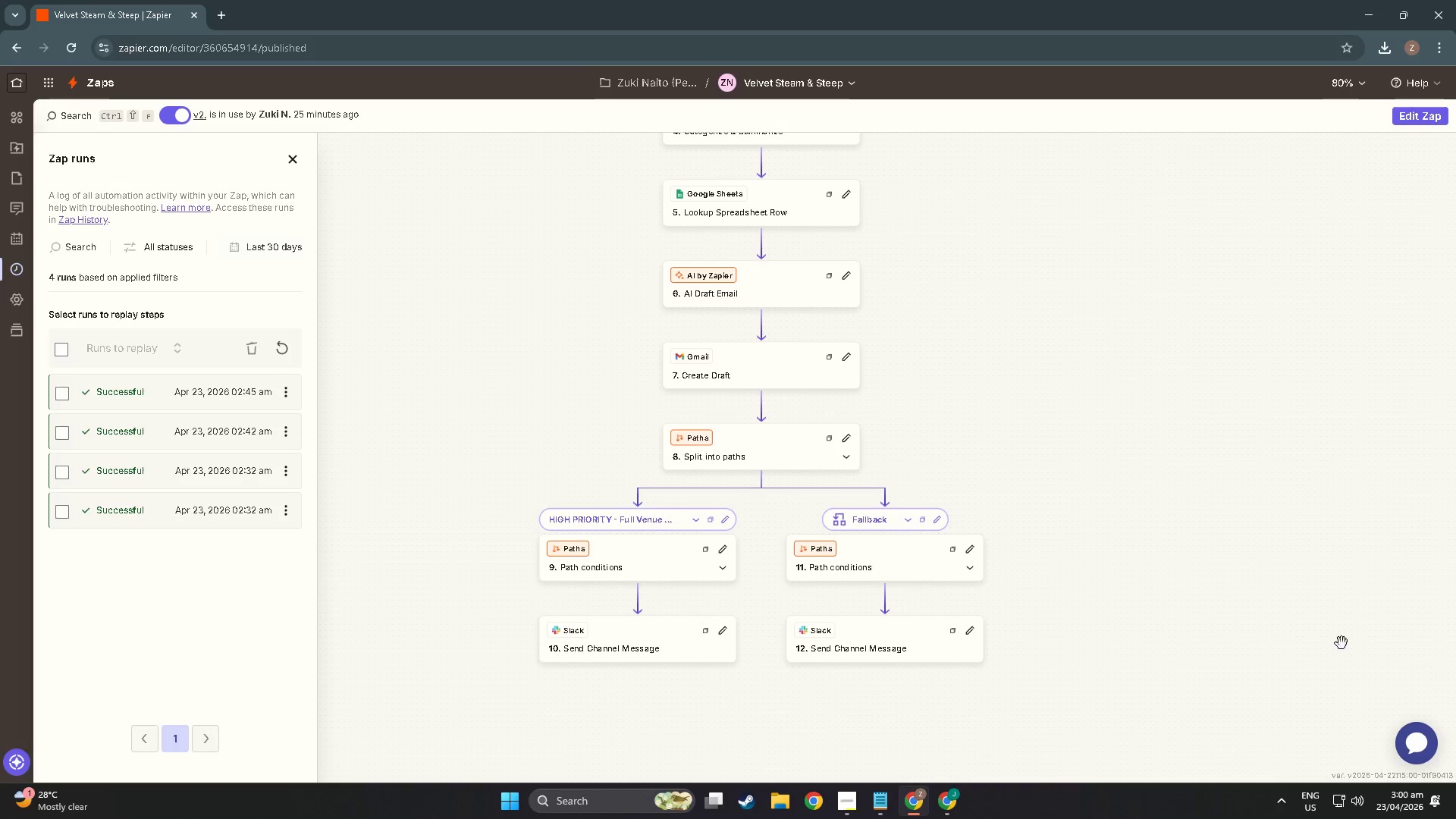 
key(Shift+ShiftLeft)
 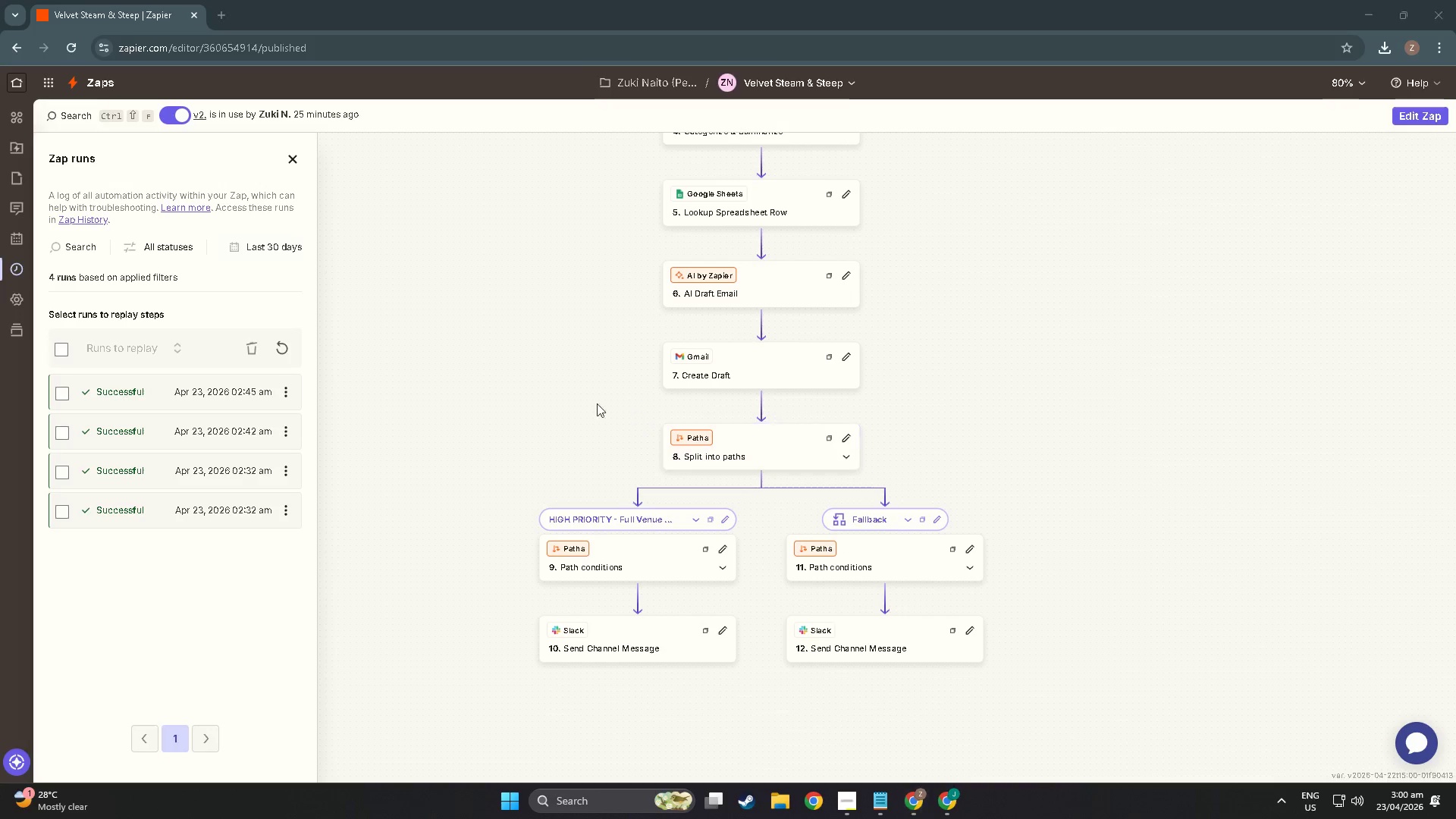 
key(Meta+Shift+MetaLeft)
 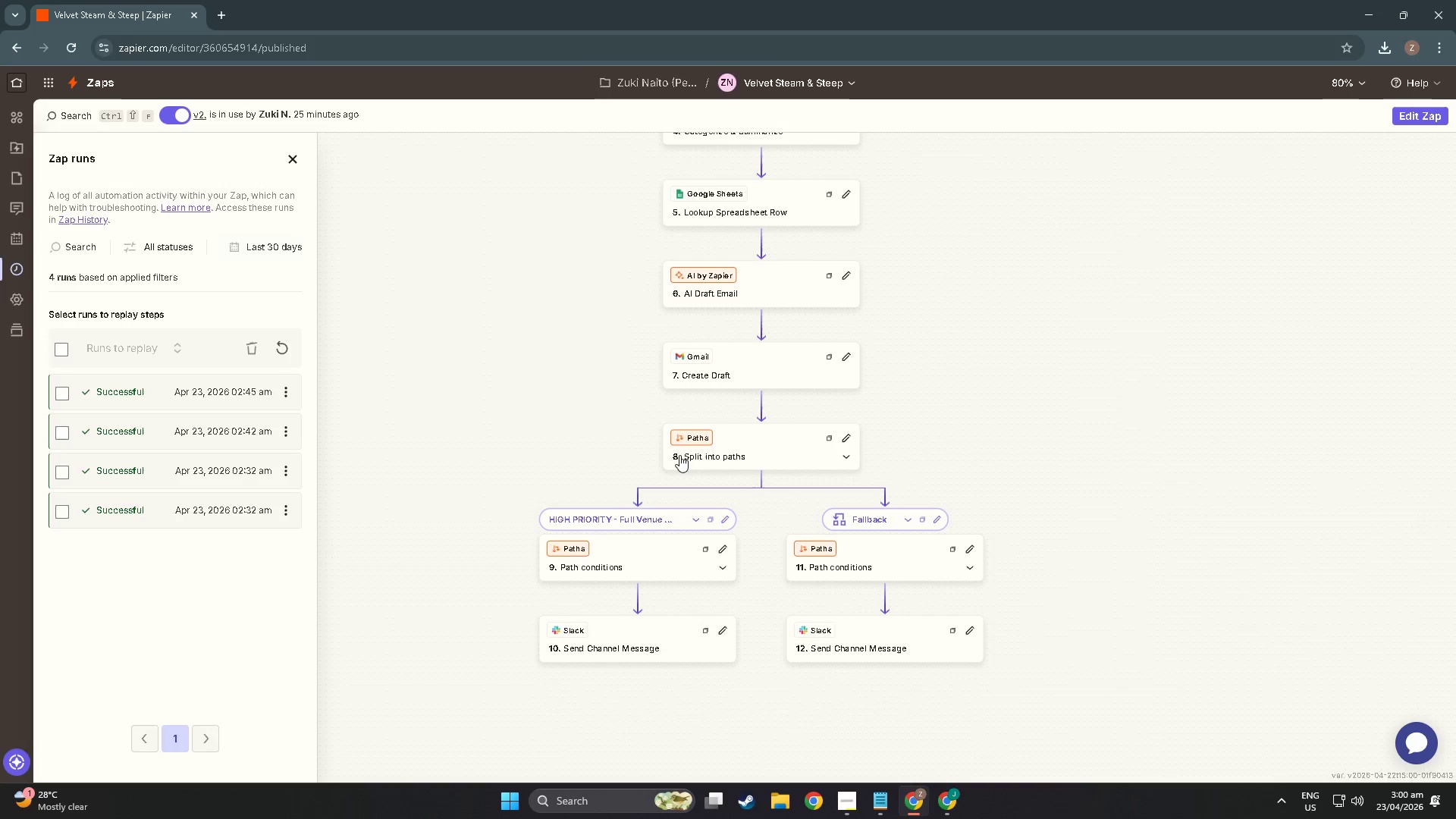 
key(Meta+Shift+S)
 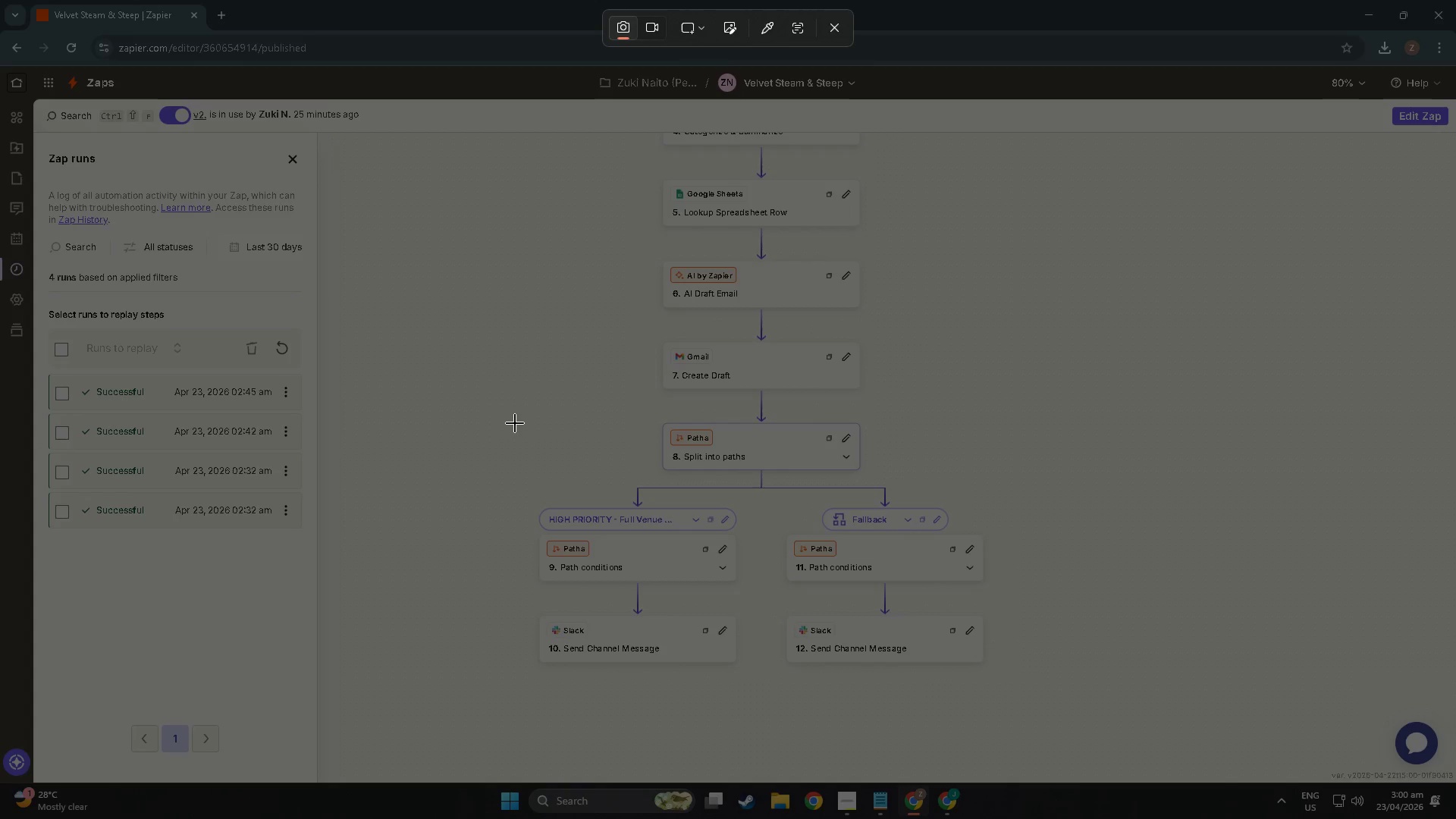 
left_click_drag(start_coordinate=[519, 422], to_coordinate=[980, 532])
 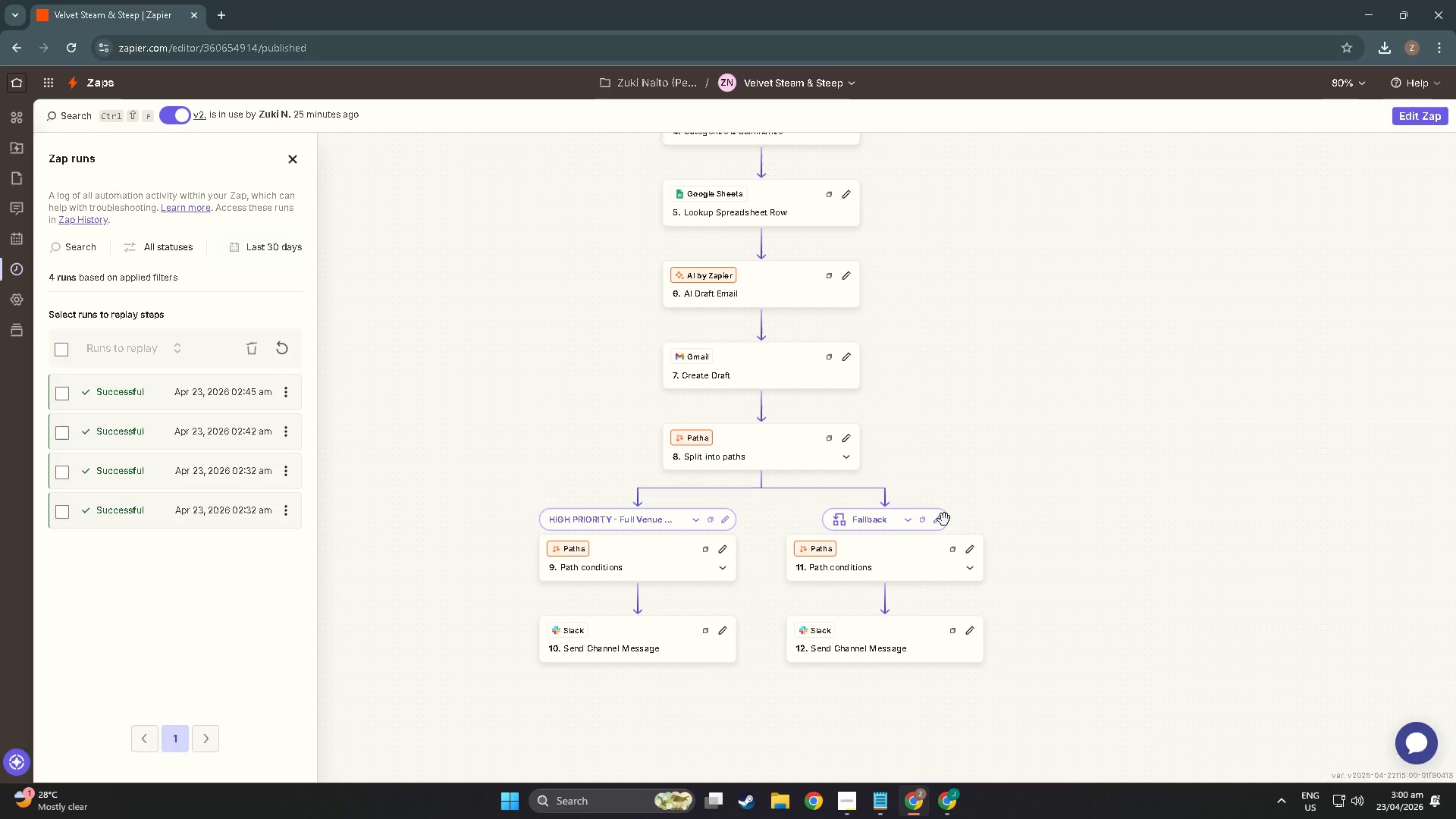 
key(Alt+Tab)
 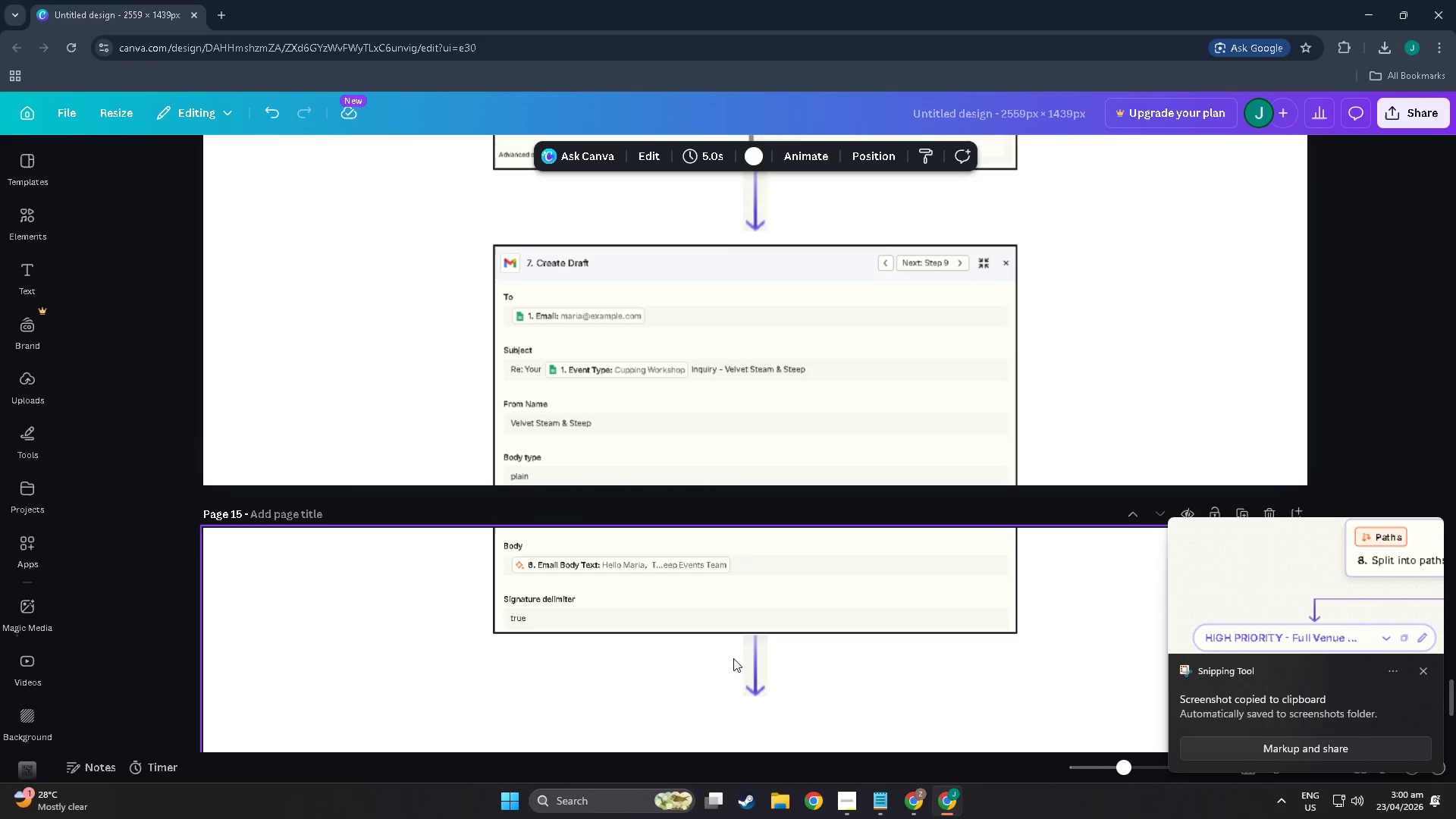 
left_click([699, 636])
 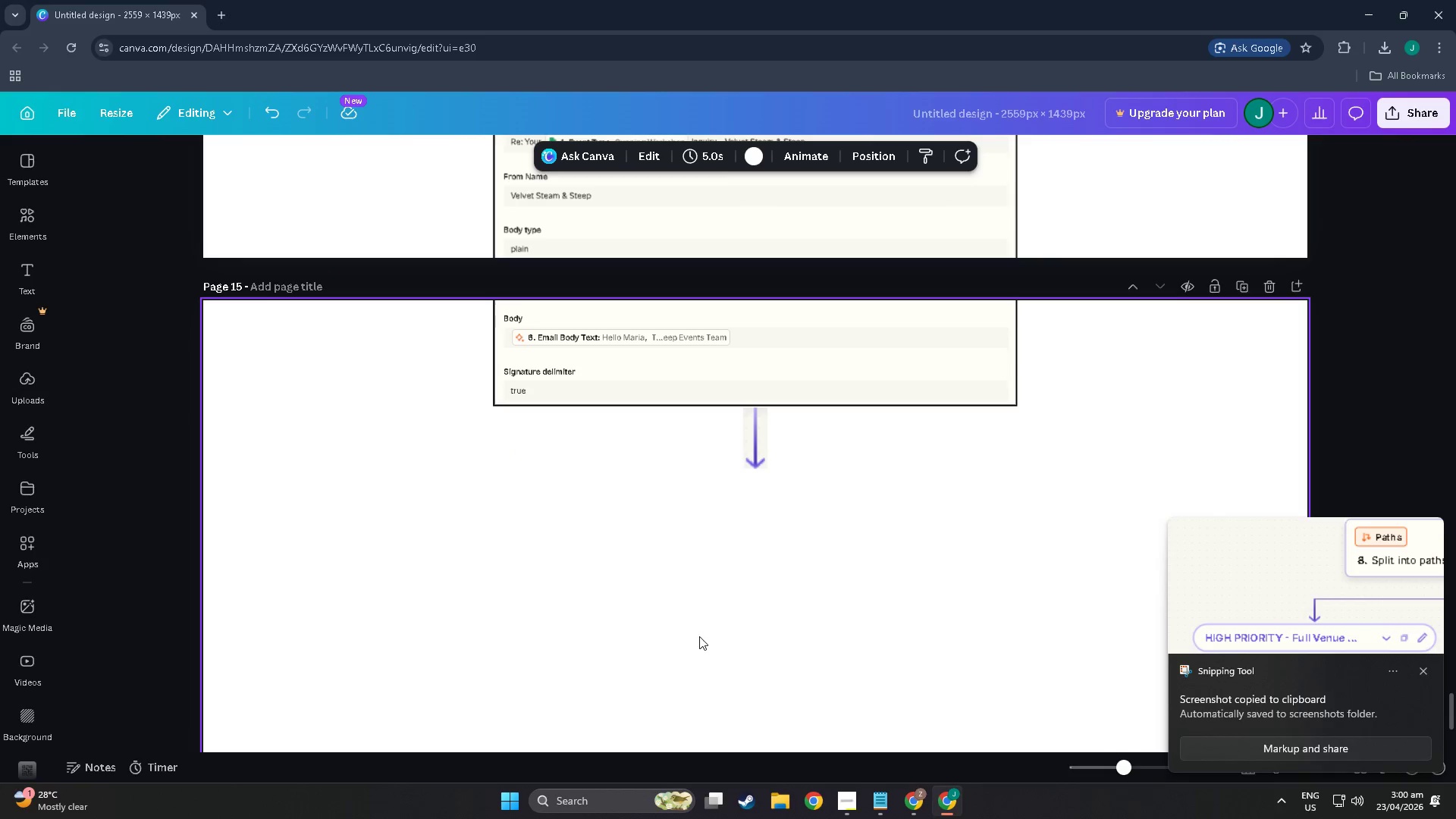 
key(Control+V)
 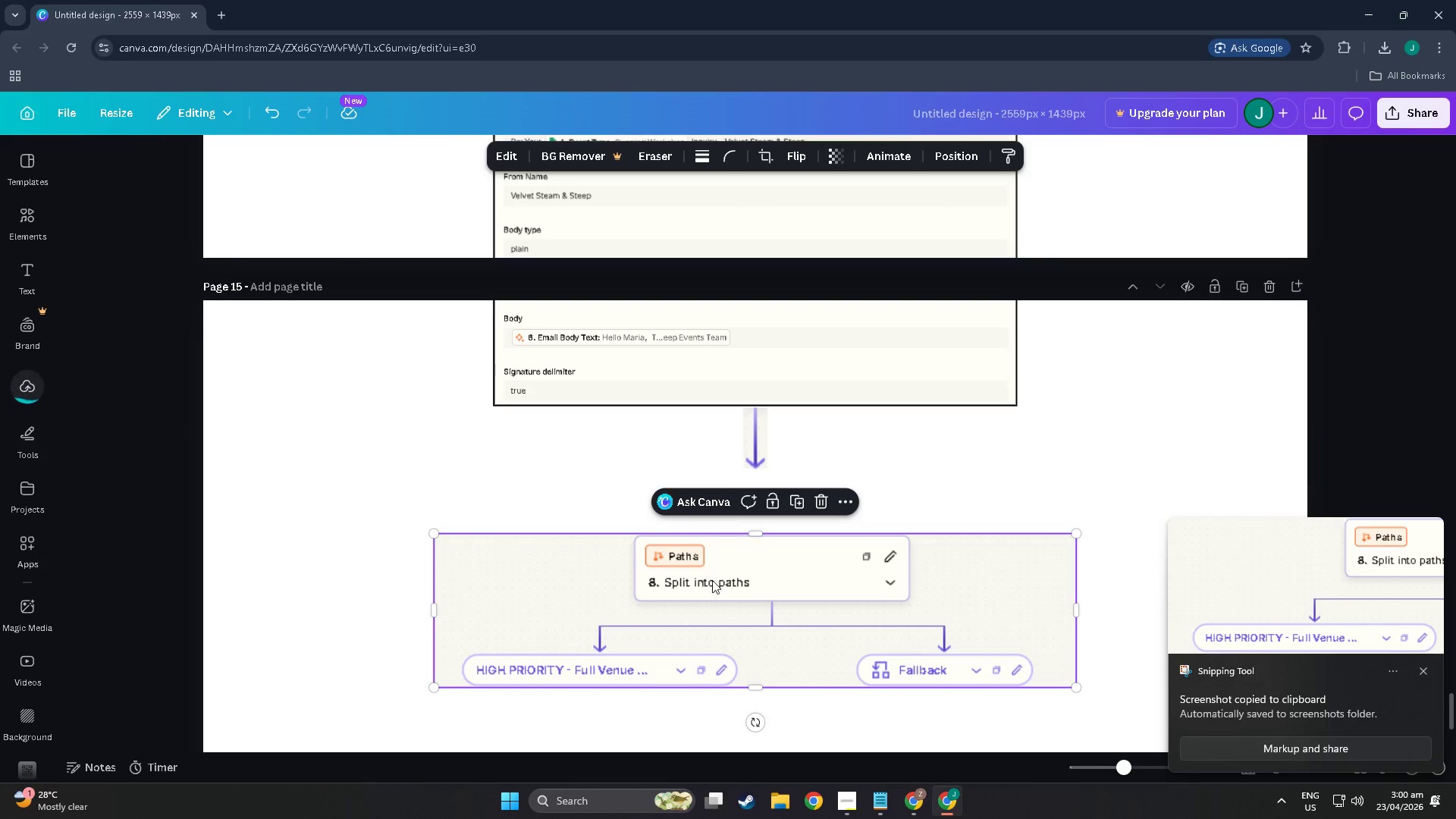 
scroll: coordinate [703, 644], scroll_direction: down, amount: 9.0
 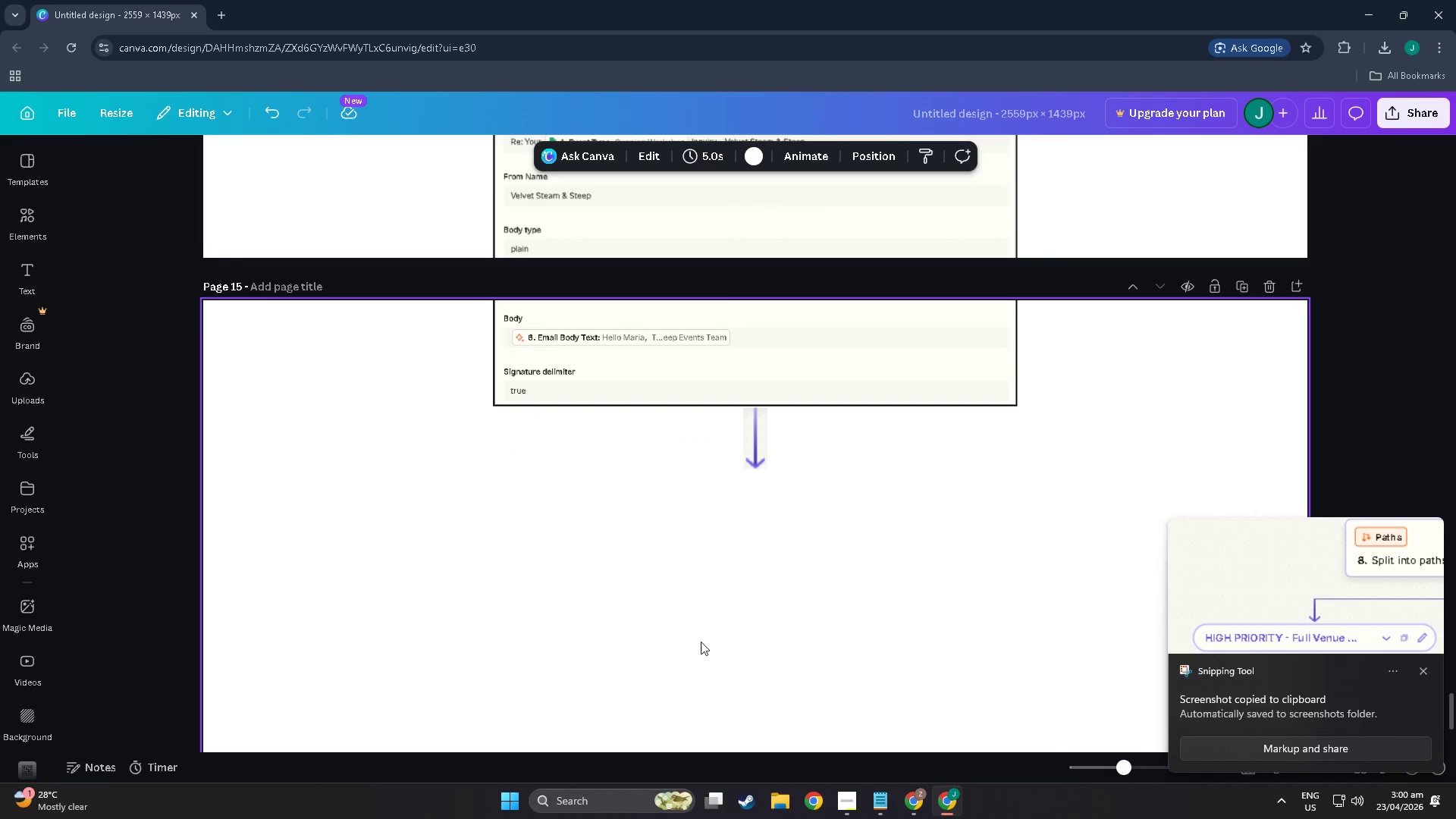 
left_click_drag(start_coordinate=[724, 520], to_coordinate=[711, 463])
 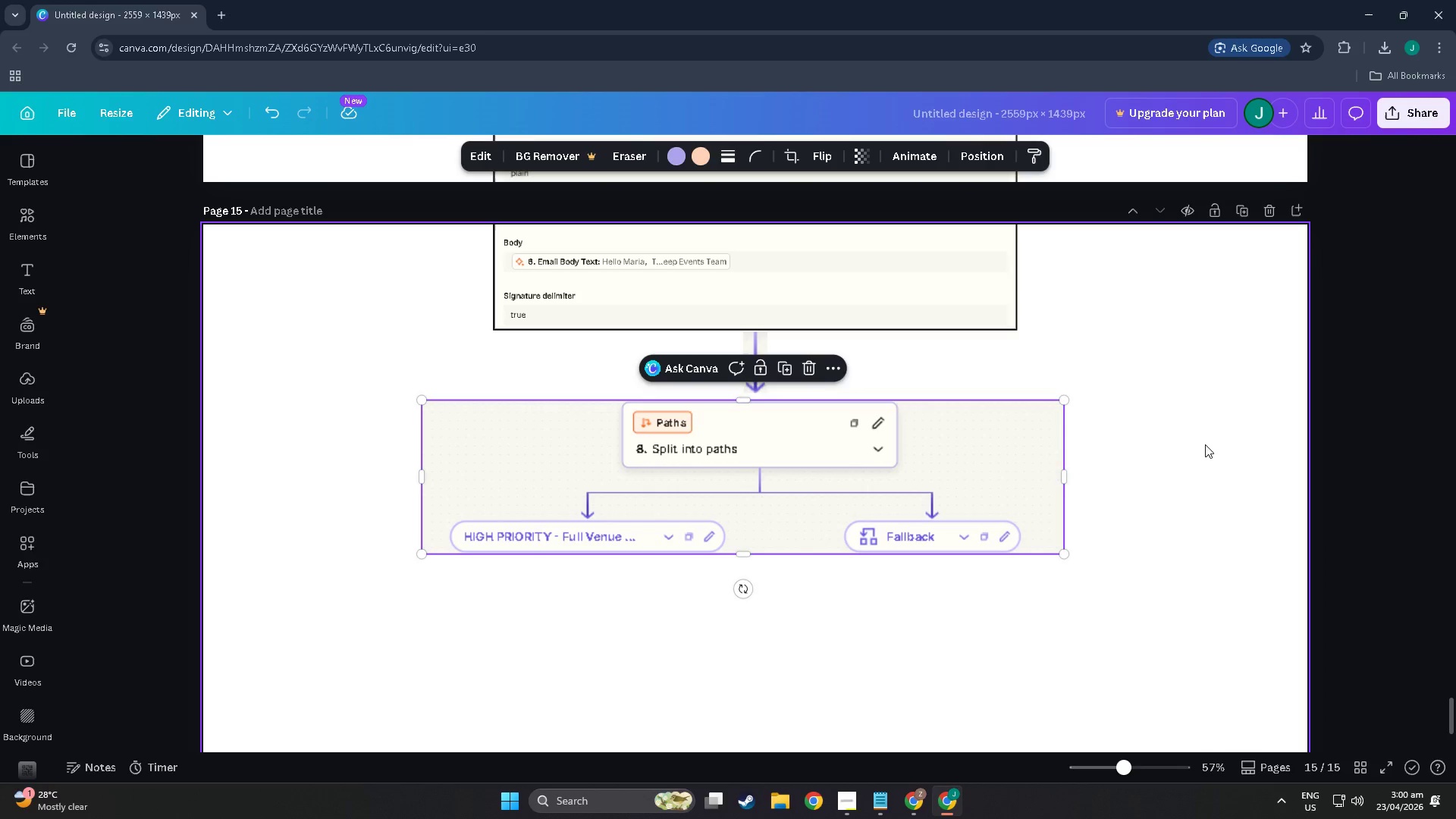 
scroll: coordinate [717, 594], scroll_direction: down, amount: 3.0
 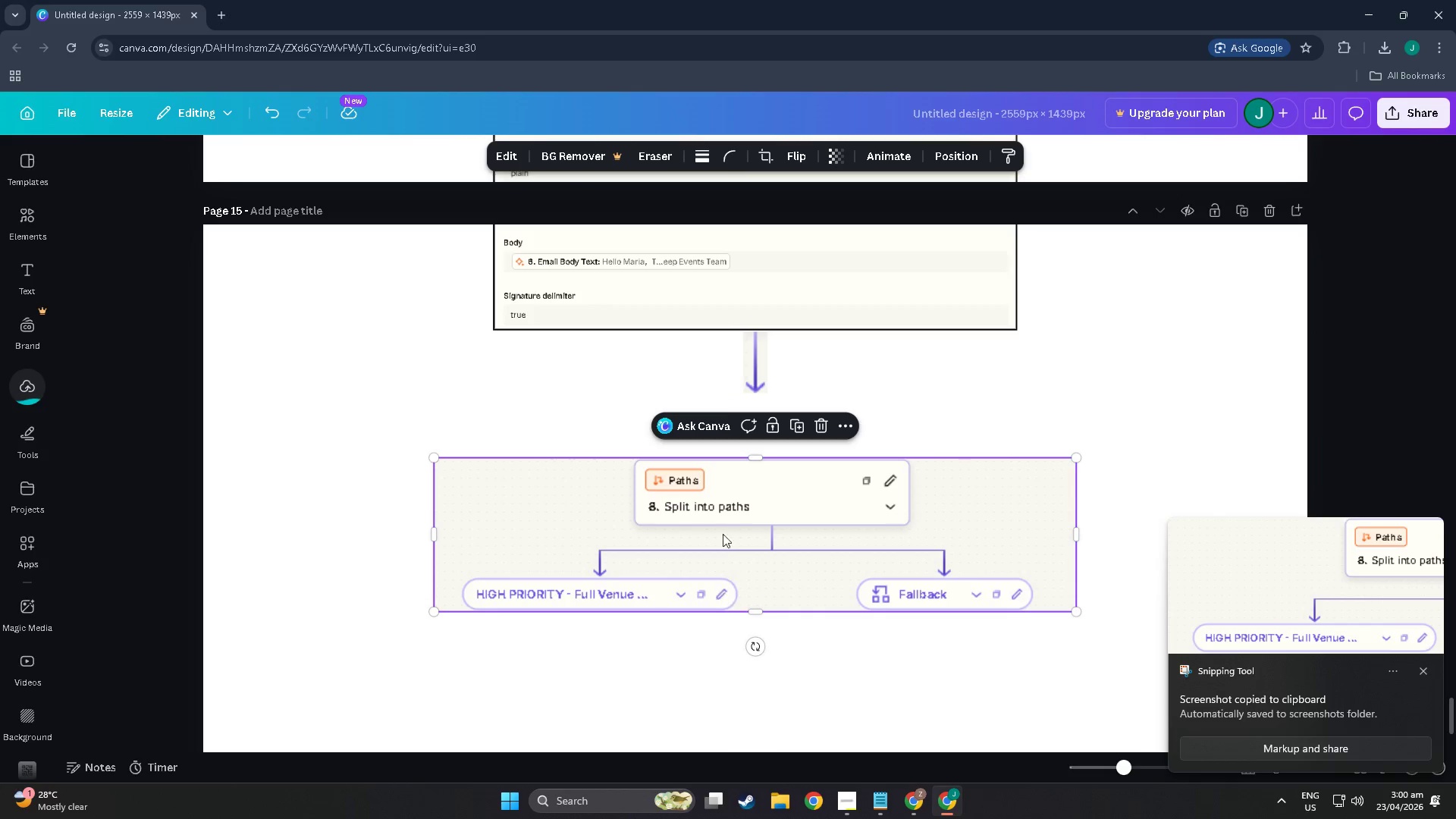 
left_click([1205, 444])
 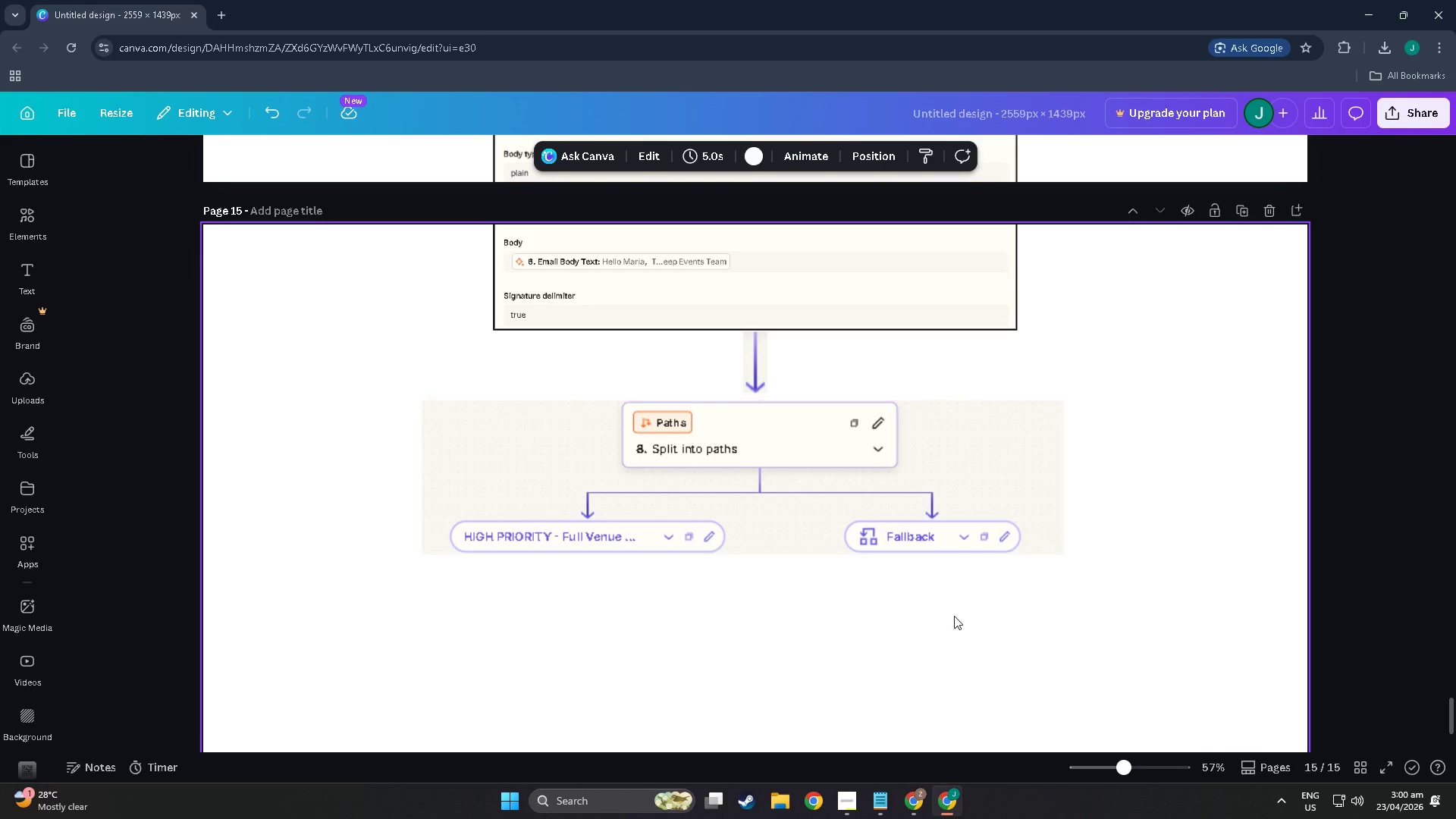 
hold_key(key=ControlLeft, duration=0.45)
scroll: coordinate [742, 579], scroll_direction: down, amount: 8.0
 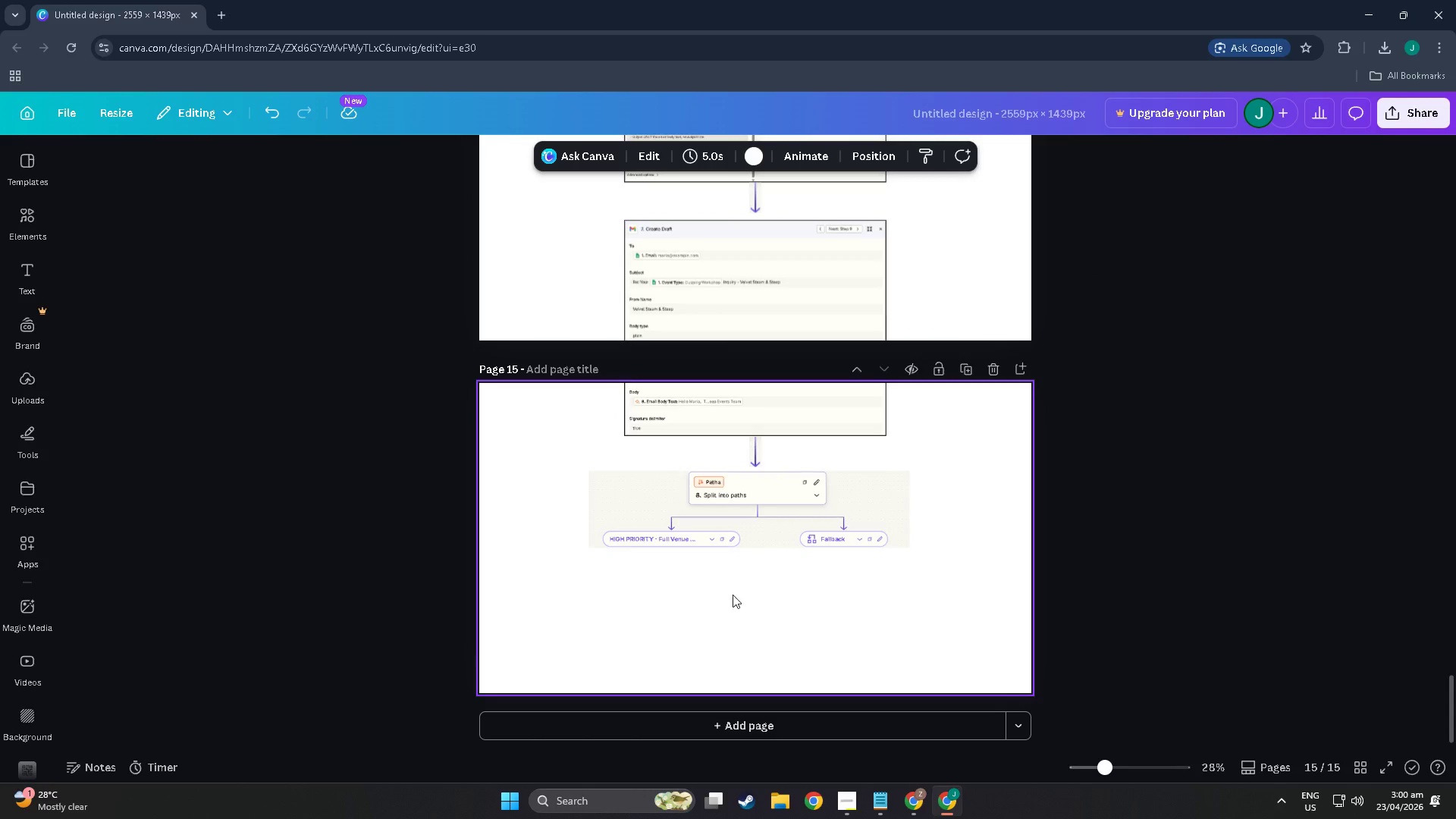 
hold_key(key=ControlLeft, duration=0.86)
 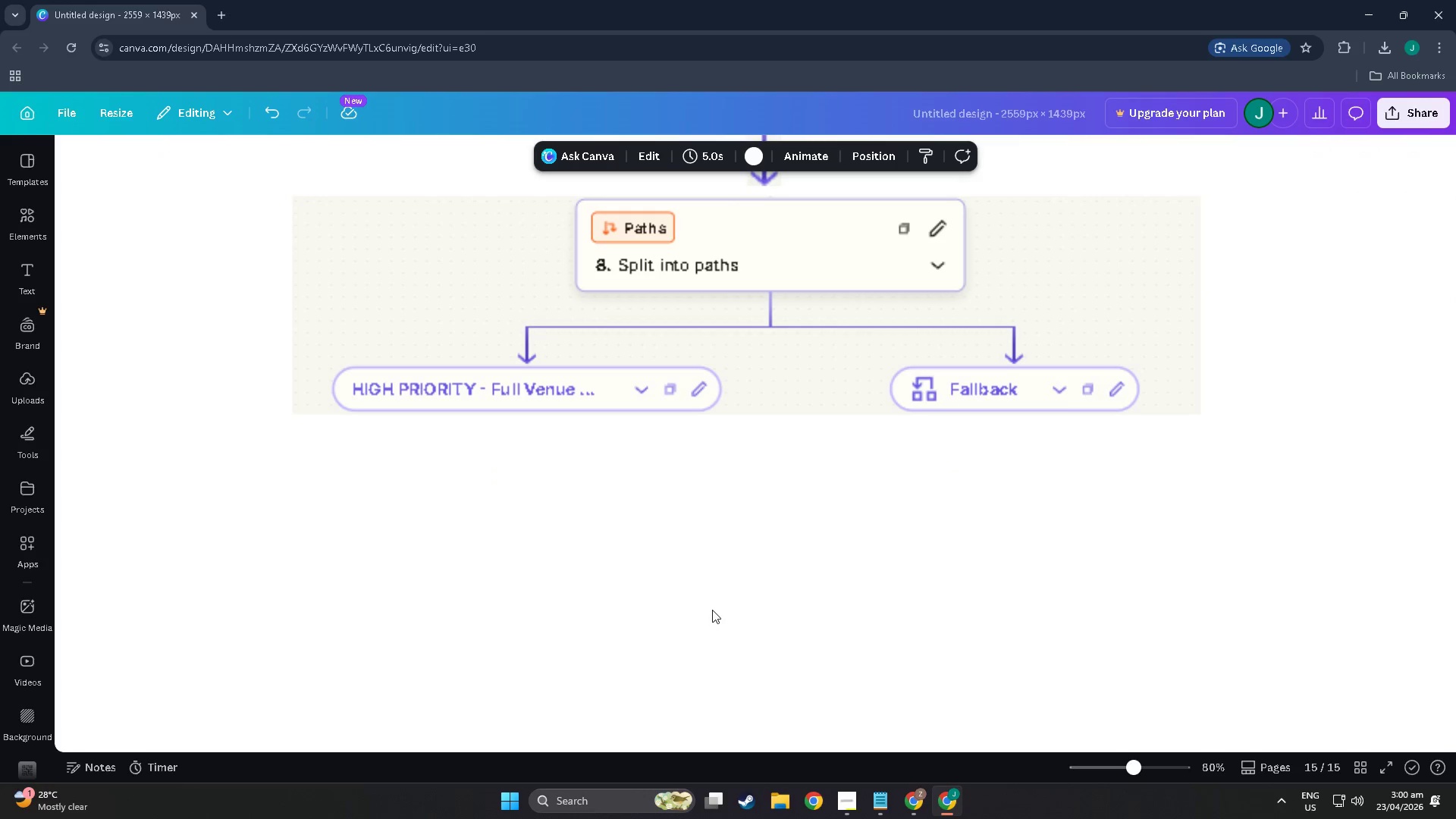 
key(Alt+AltLeft)
 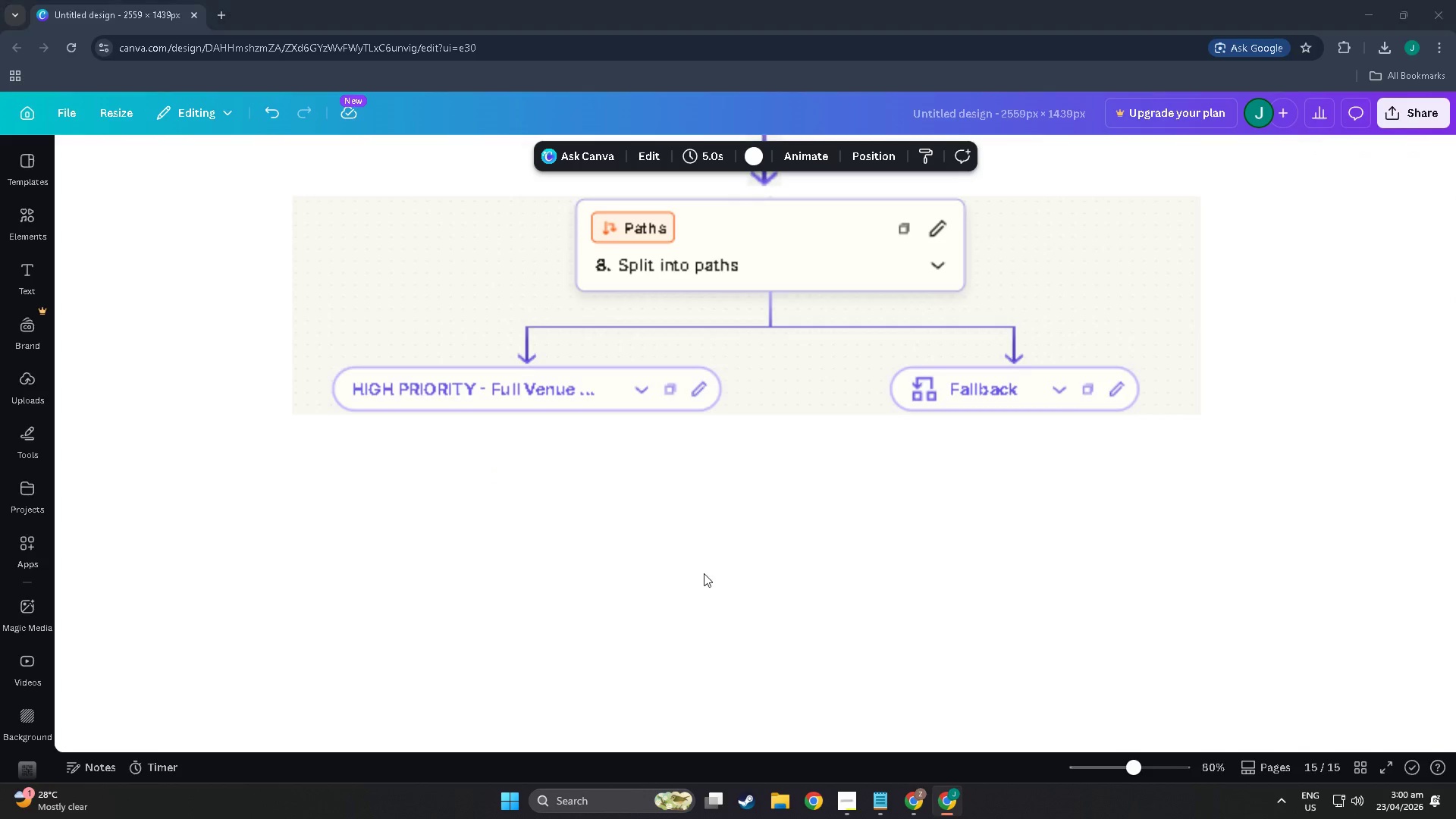 
key(Alt+Tab)
 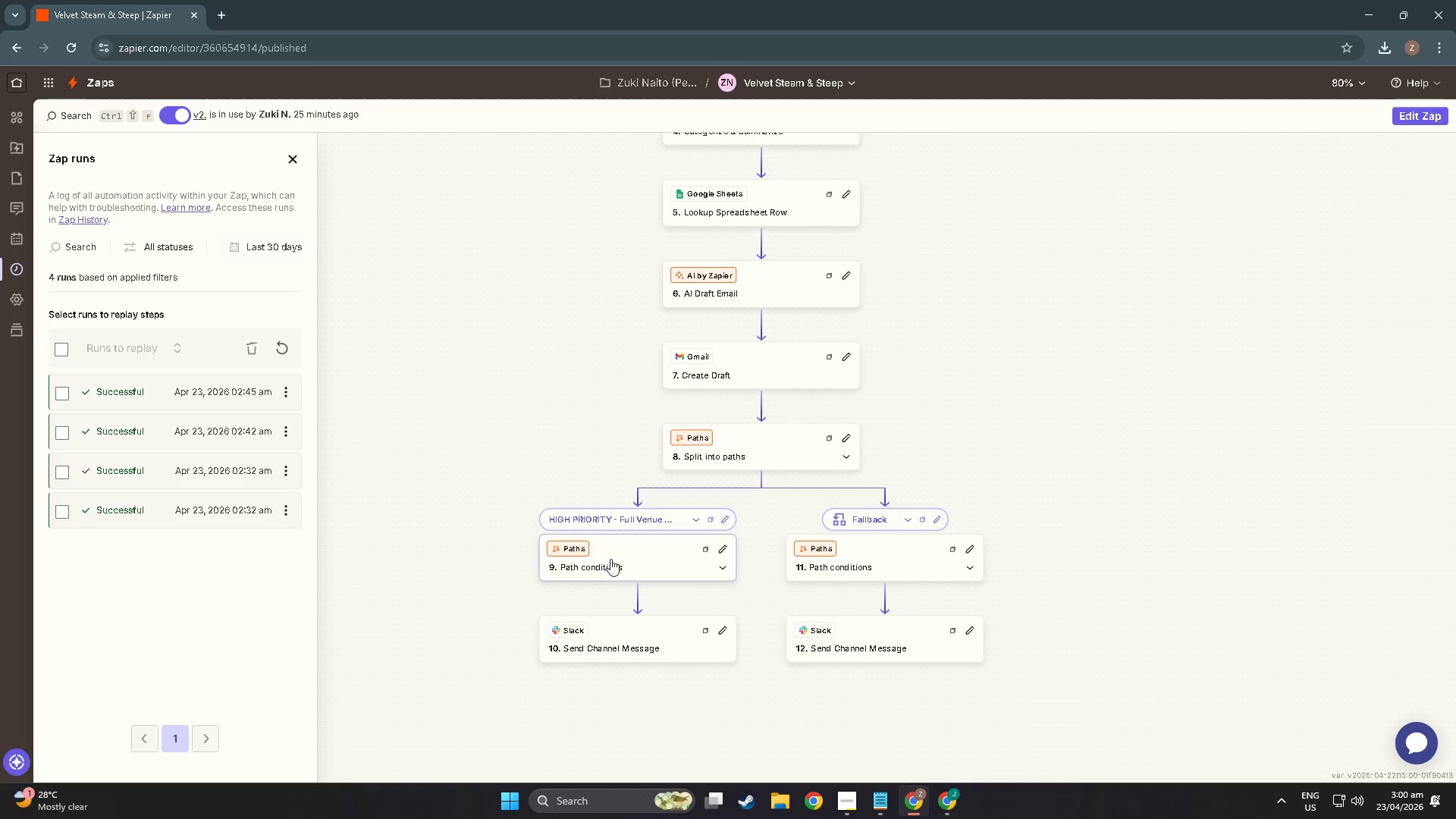 
scroll: coordinate [709, 623], scroll_direction: up, amount: 3.0
 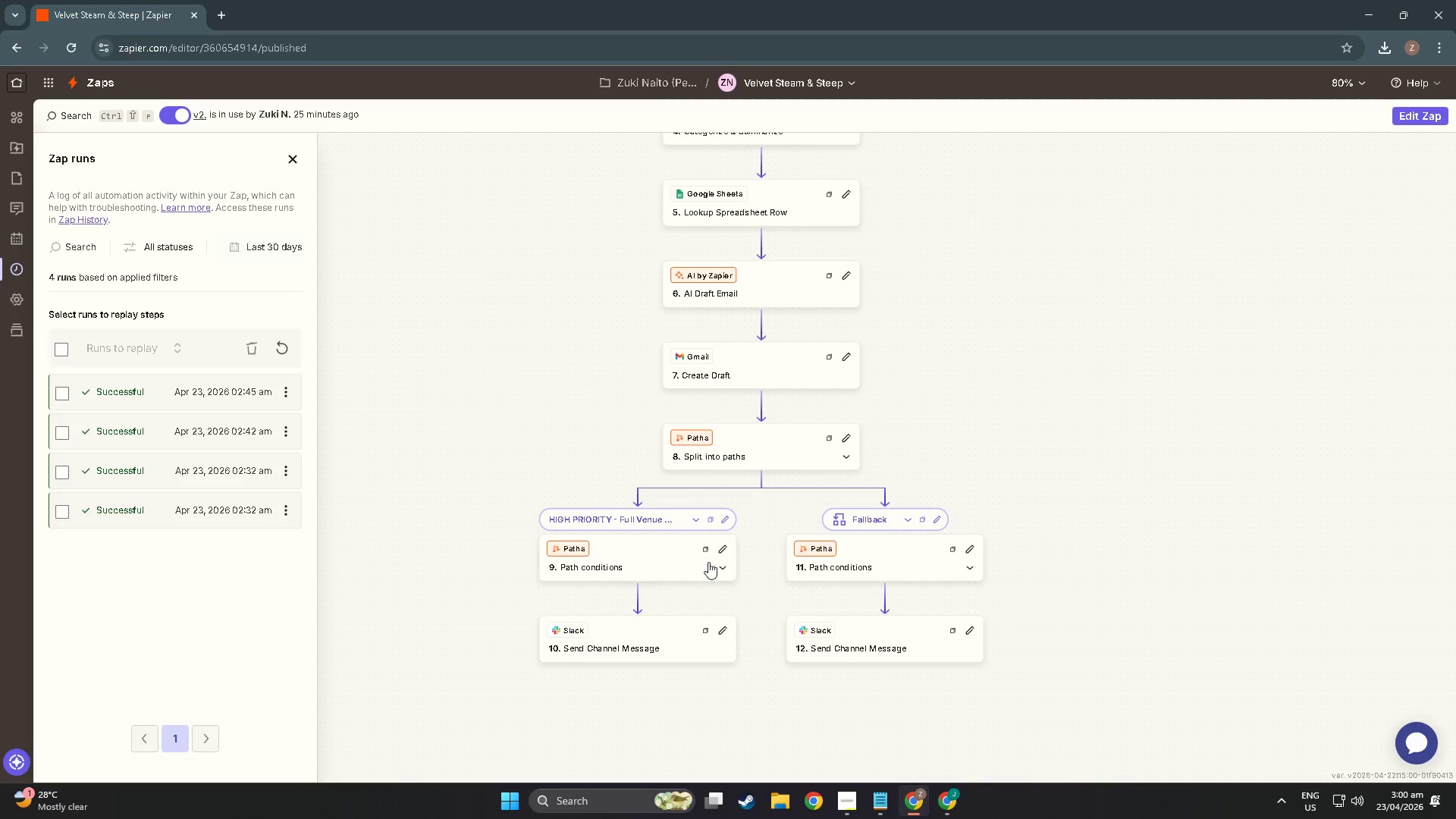 
left_click([611, 557])
 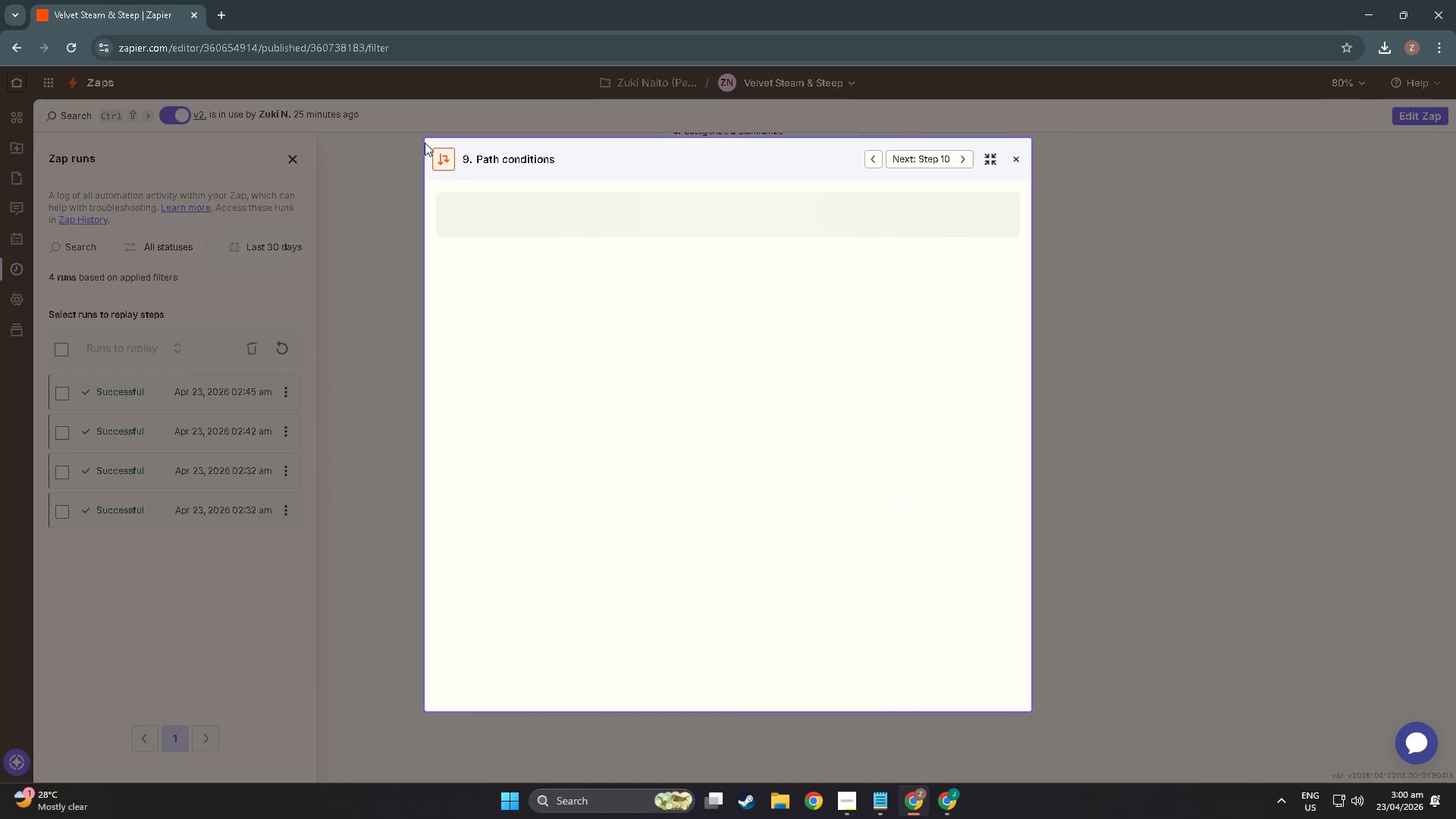 
key(Shift+ShiftLeft)
 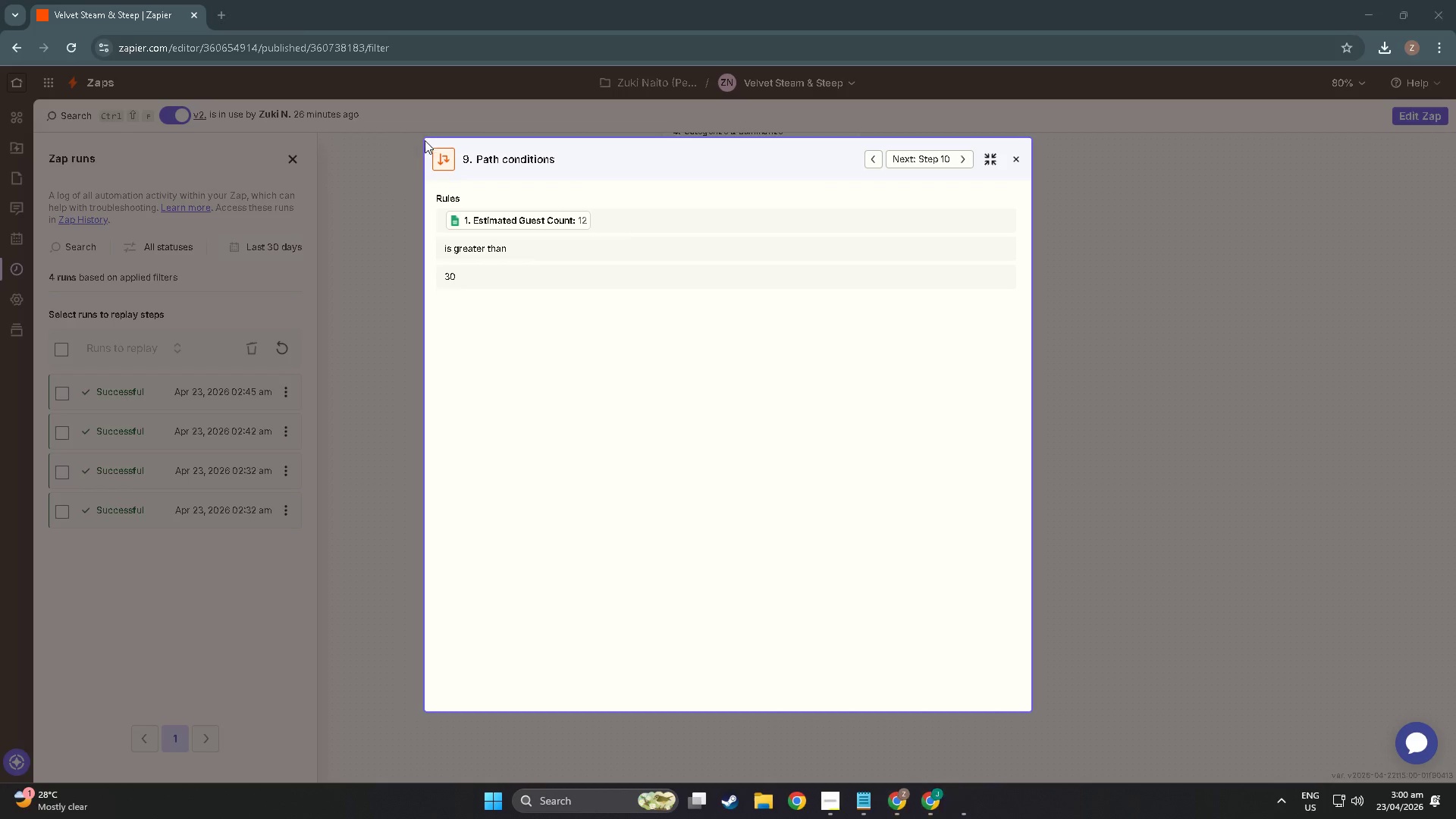 
key(Meta+Shift+MetaLeft)
 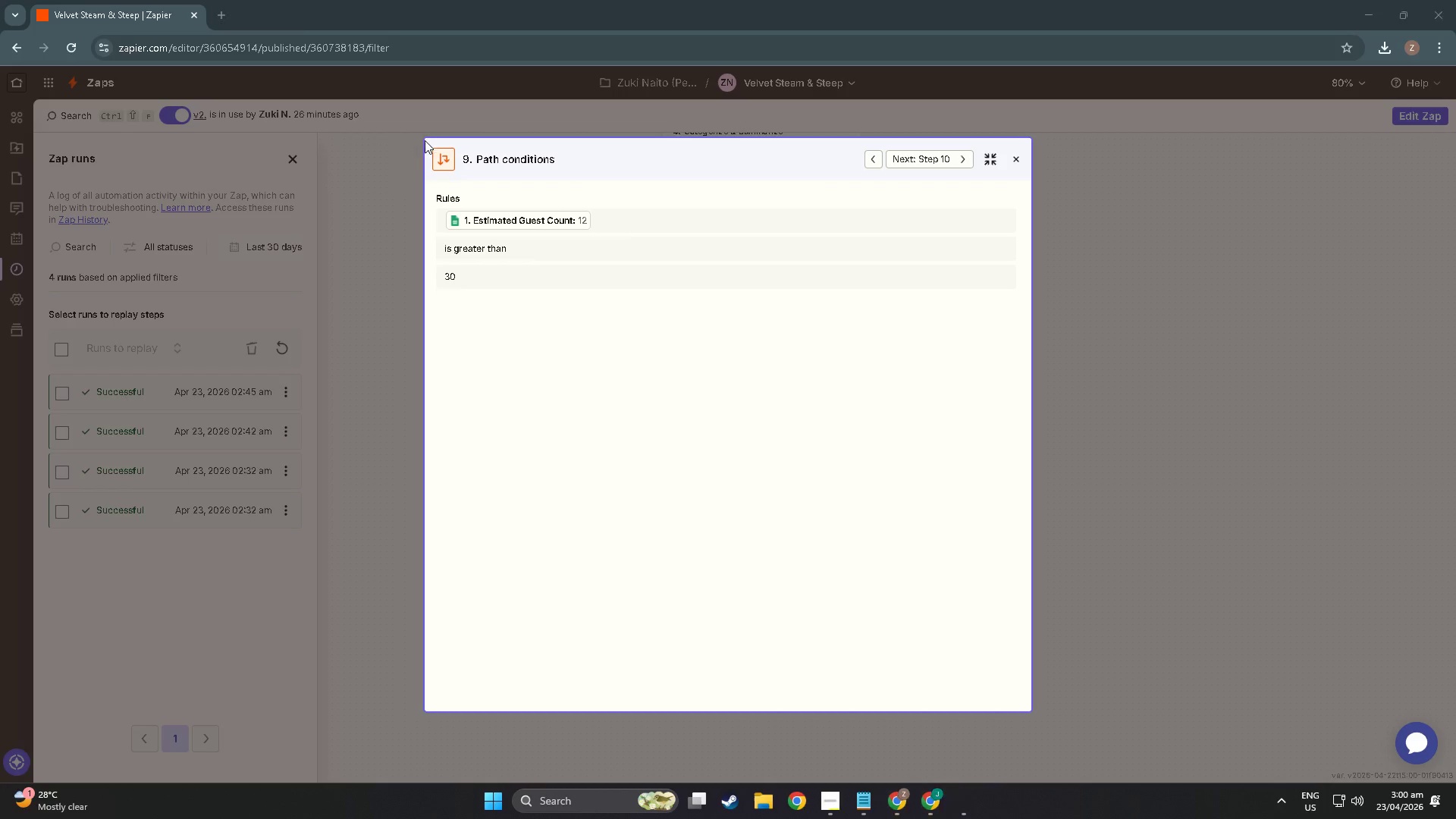 
key(Meta+Shift+S)
 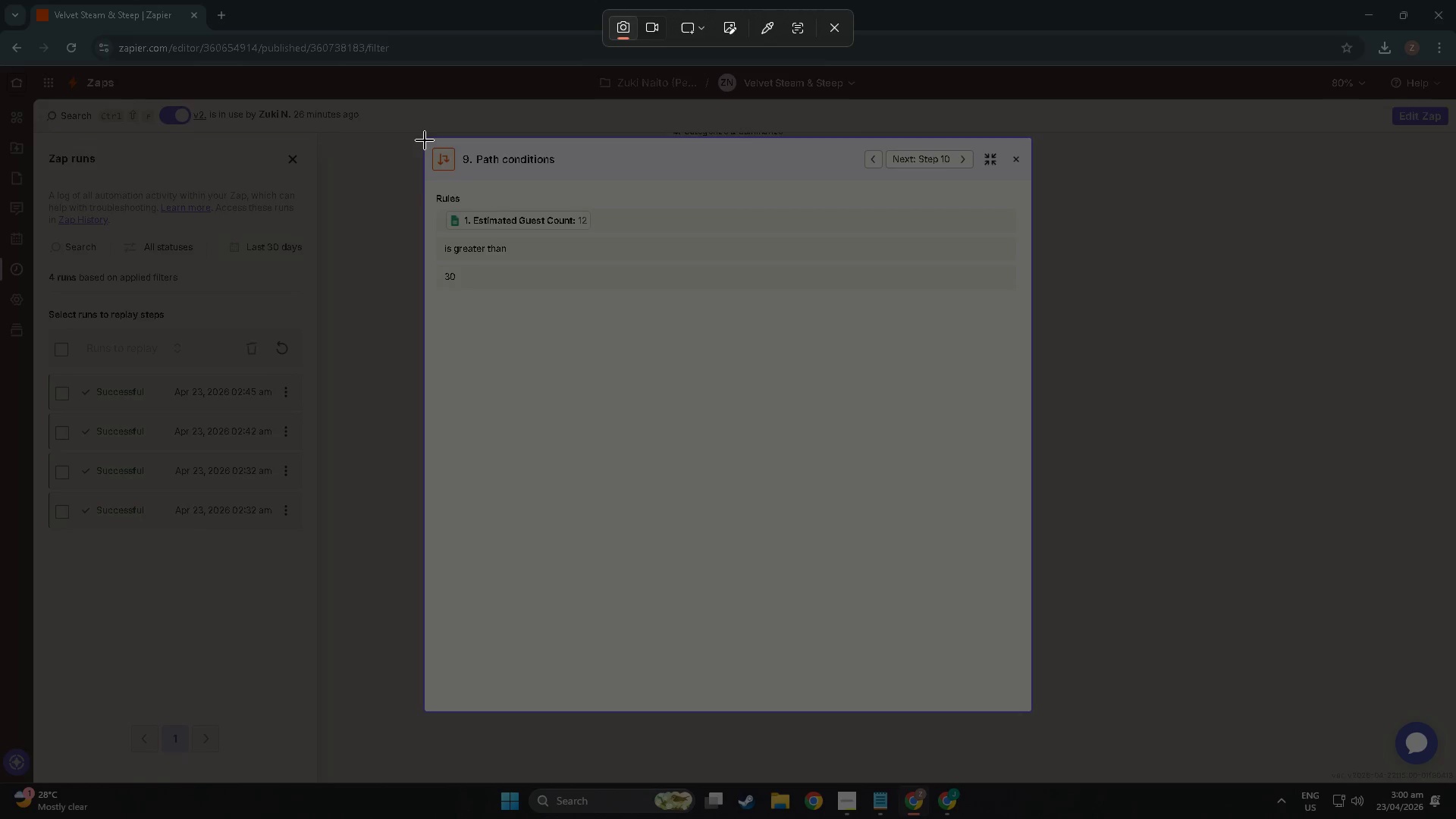 
left_click_drag(start_coordinate=[425, 140], to_coordinate=[1031, 710])
 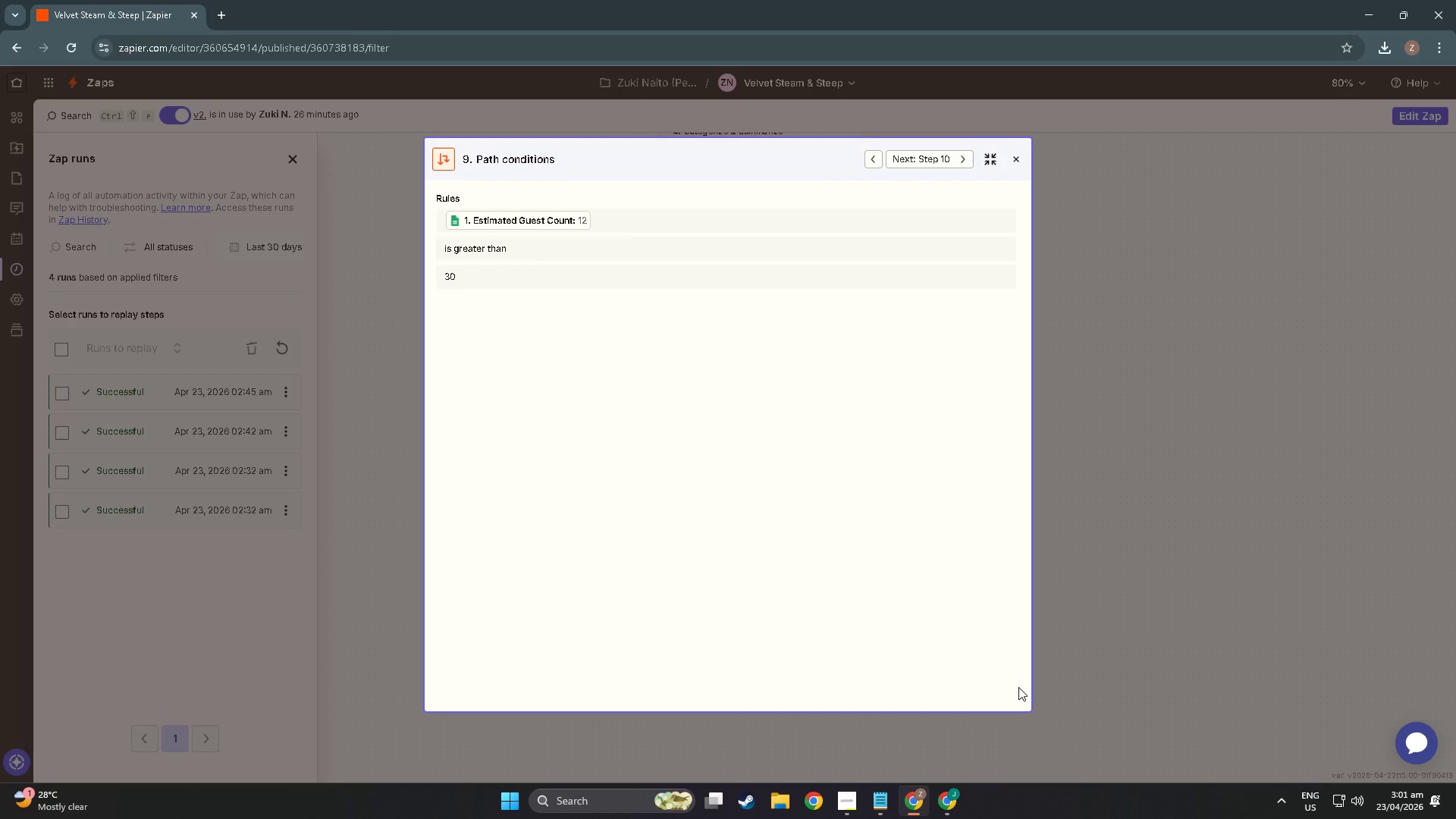 
key(Alt+Tab)
 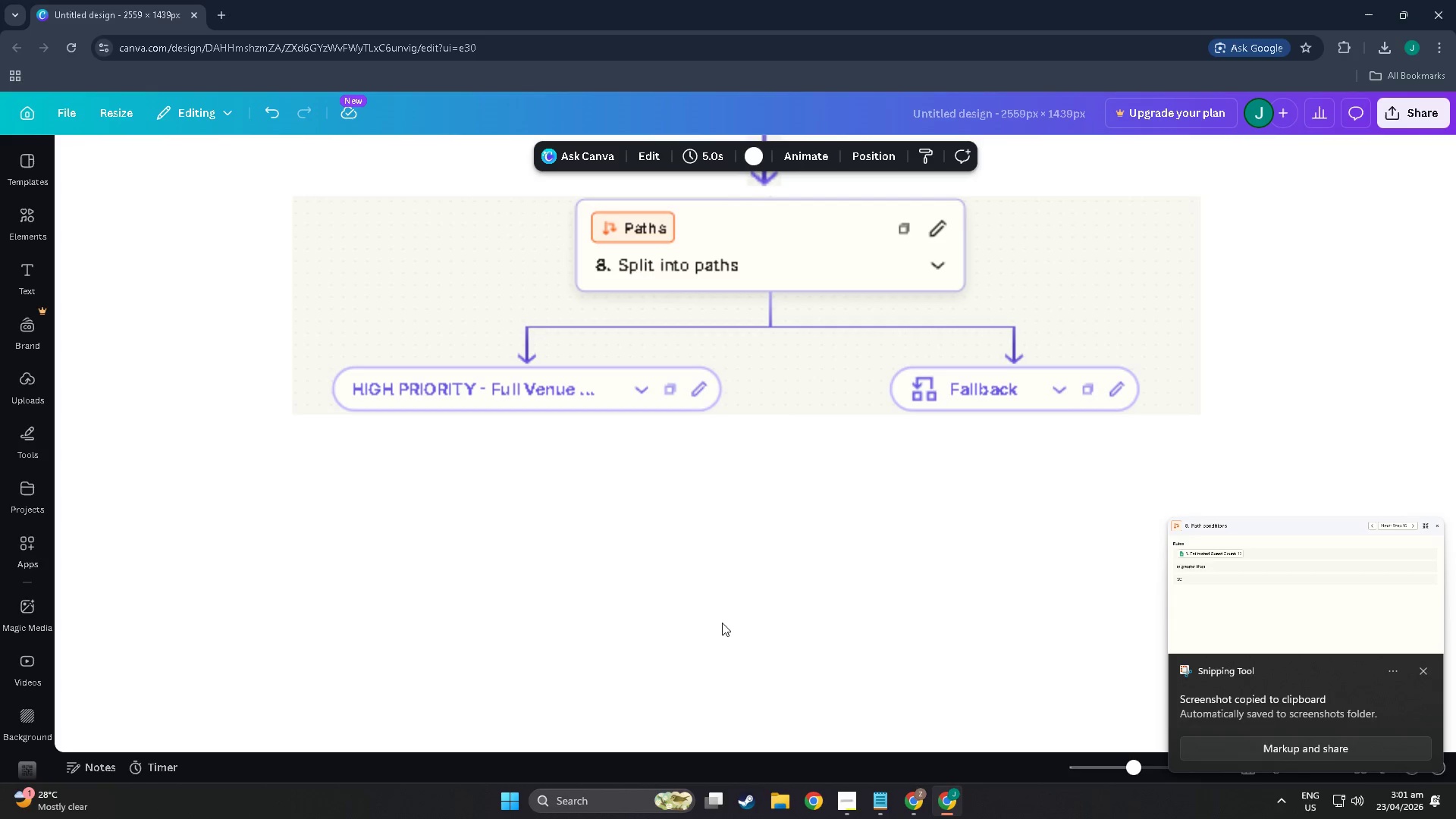 
left_click([695, 624])
 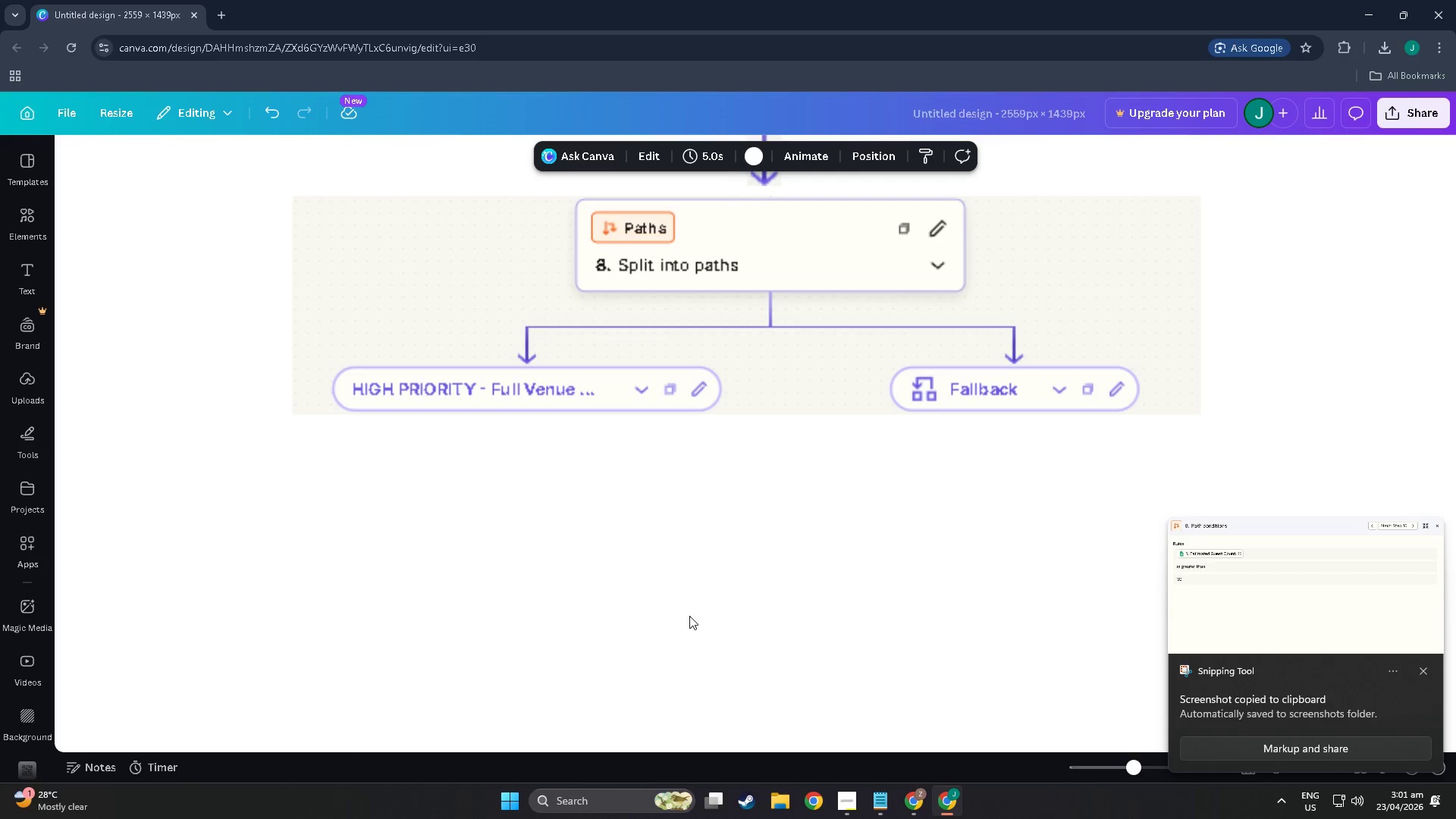 
key(Control+ControlLeft)
 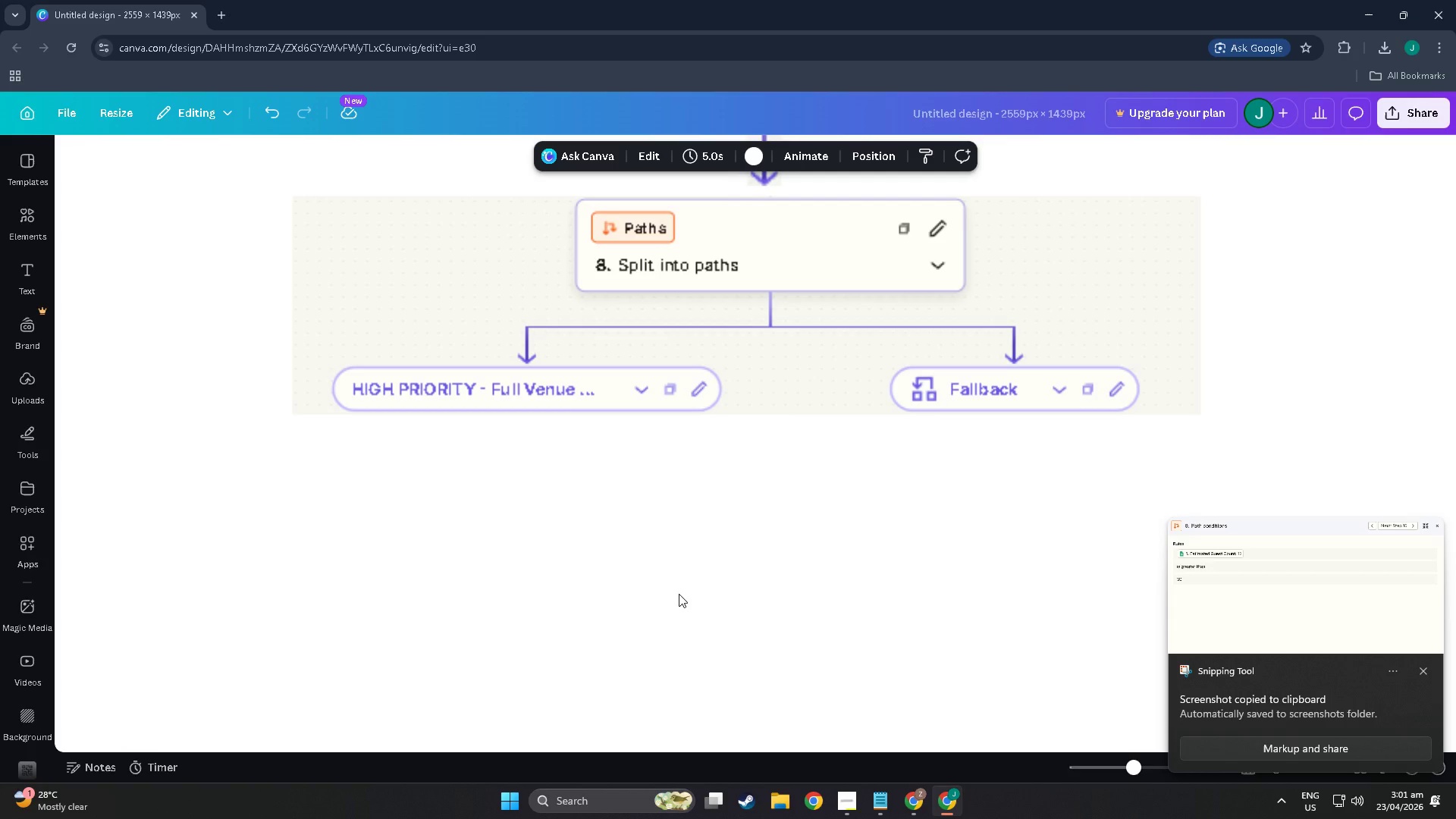 
key(Control+V)
 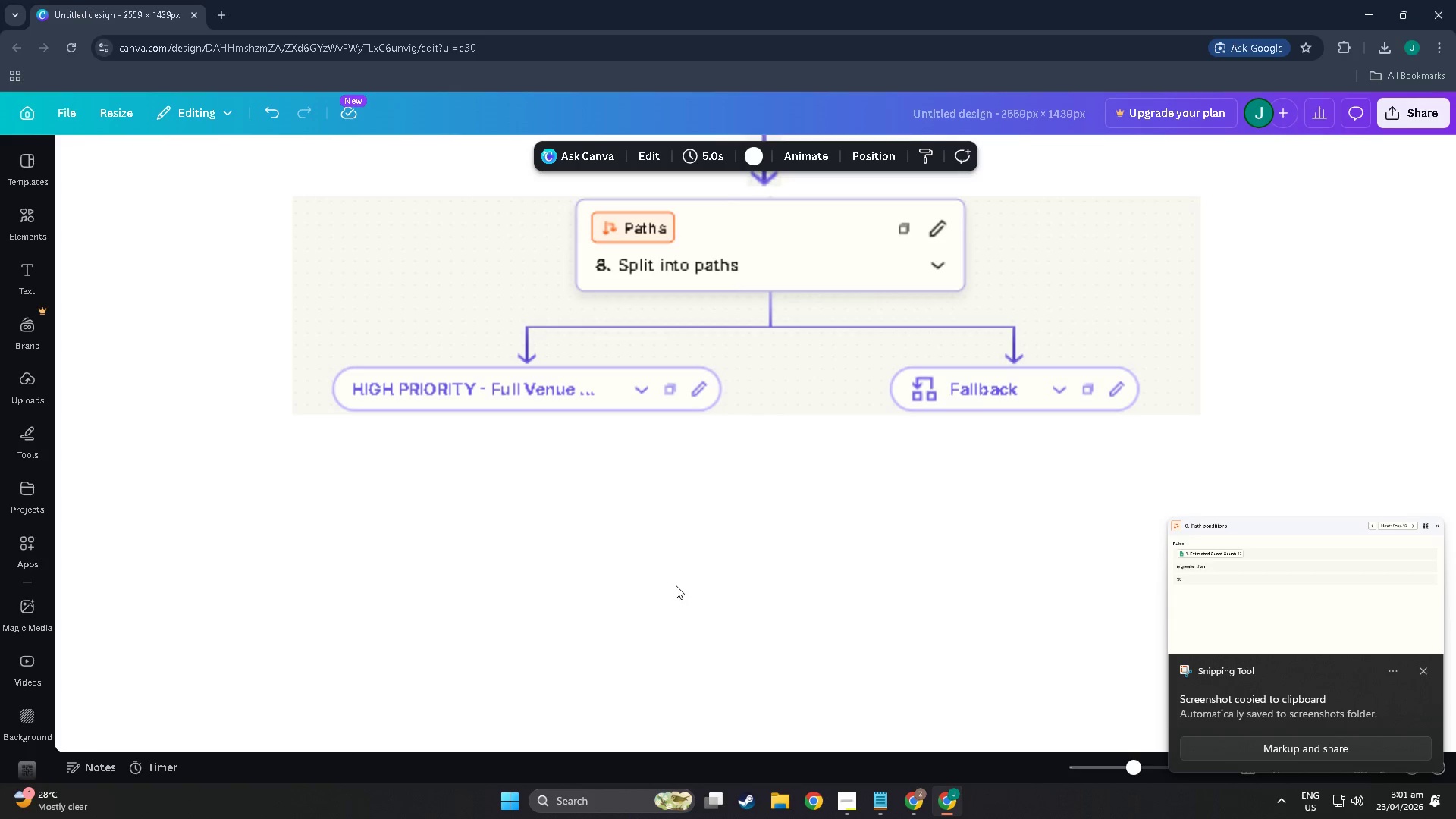 
hold_key(key=ControlLeft, duration=0.61)
 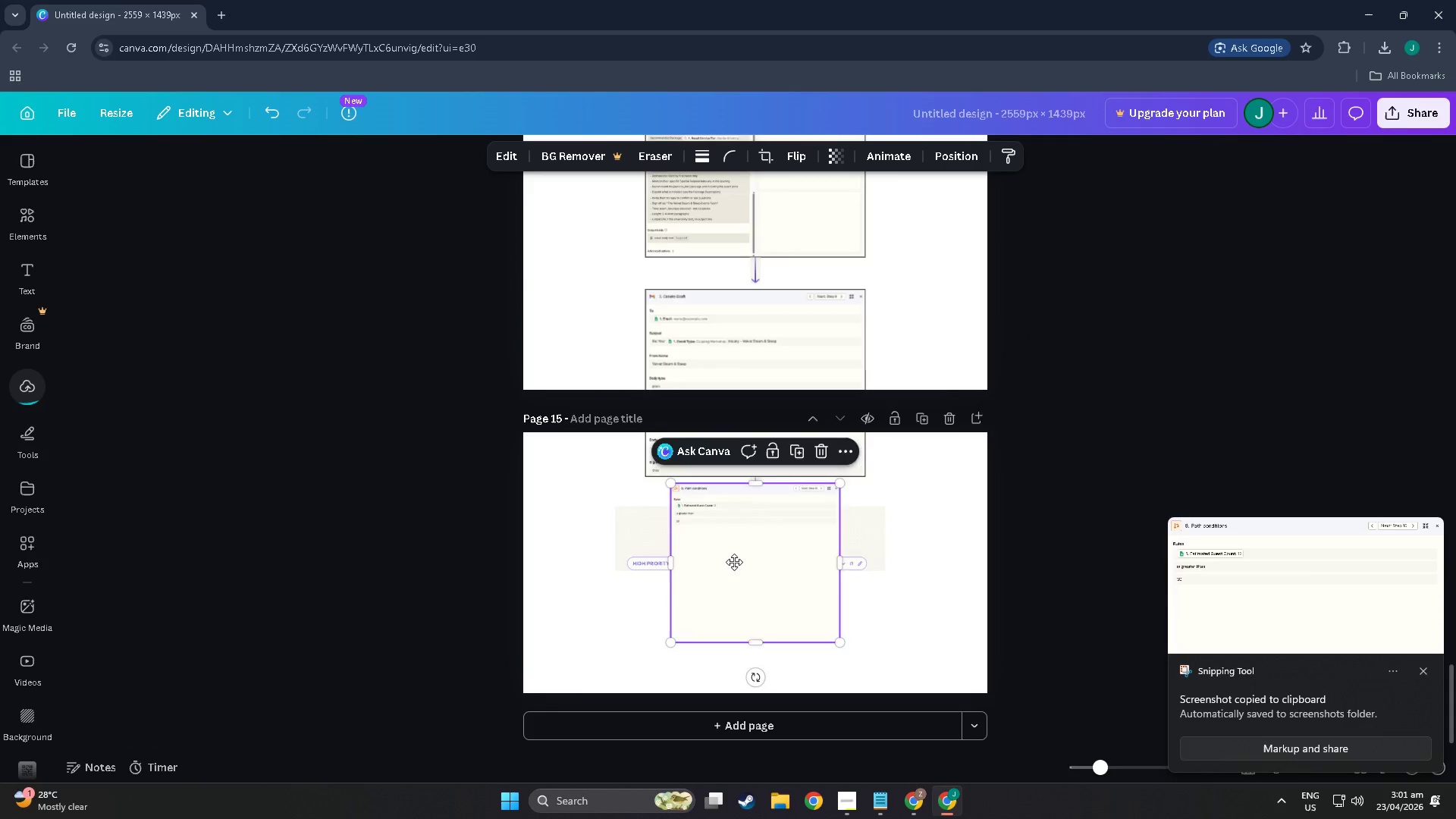 
hold_key(key=ControlLeft, duration=23.84)
 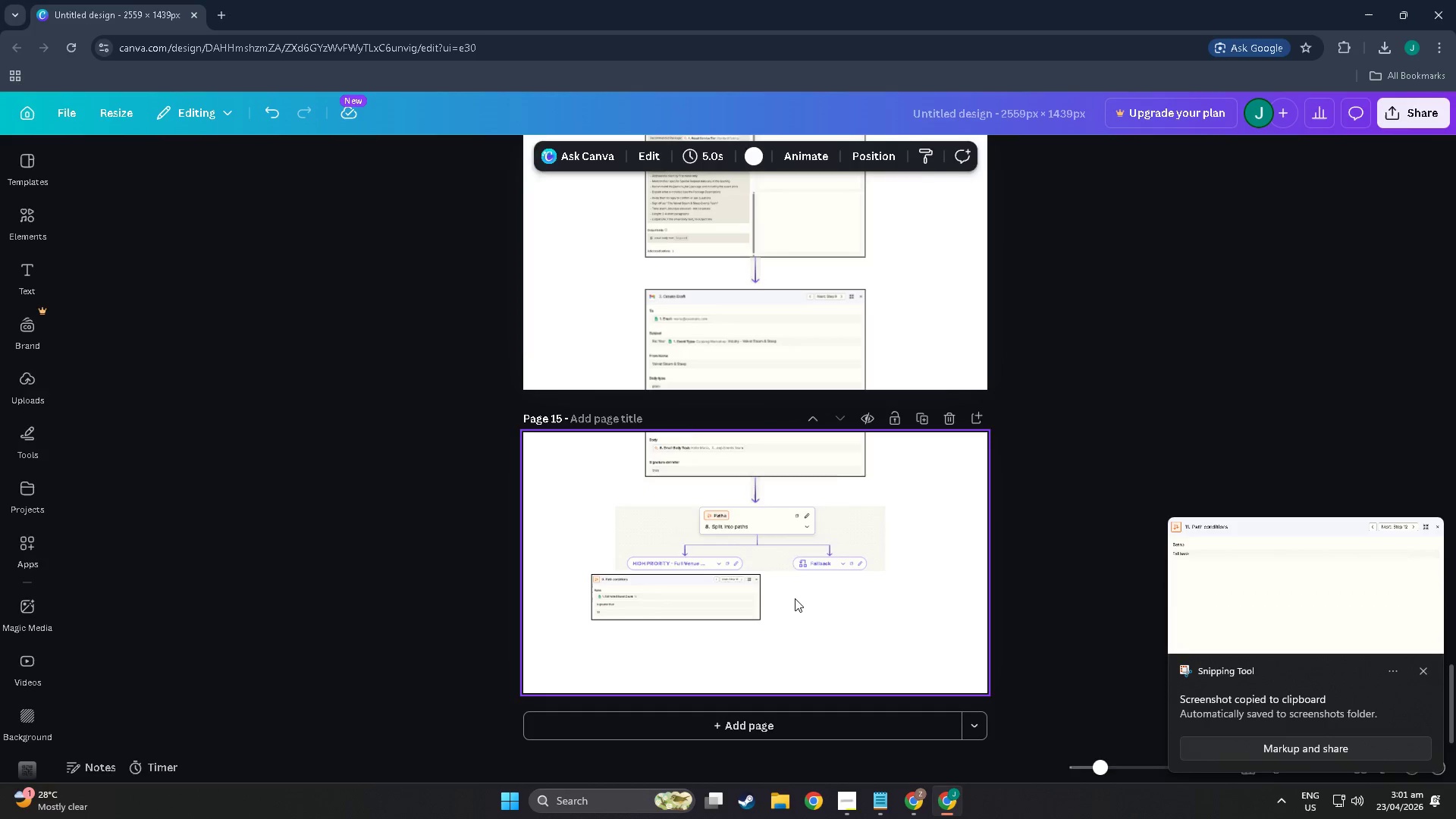 
scroll: coordinate [674, 584], scroll_direction: down, amount: 7.0
 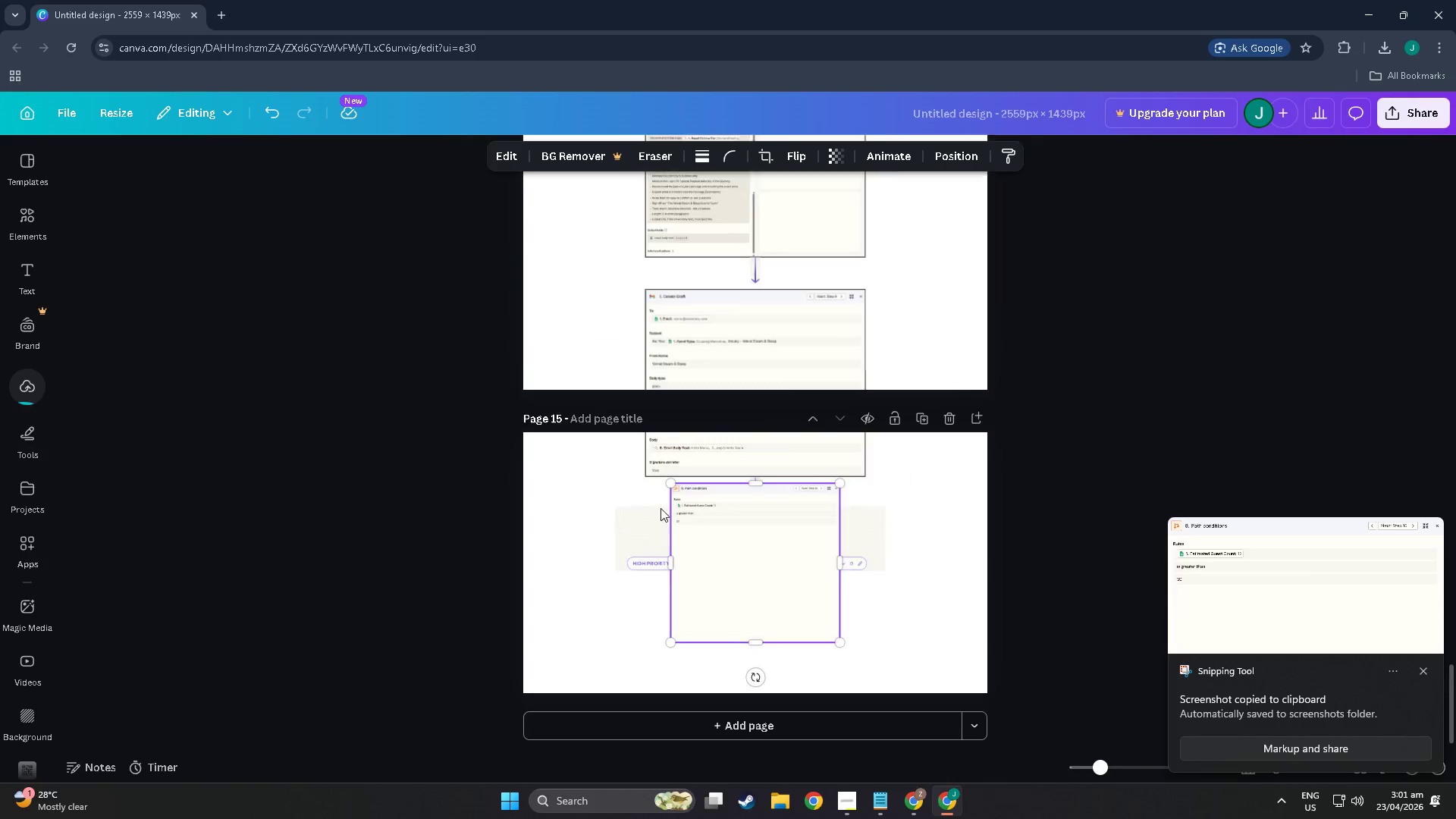 
left_click_drag(start_coordinate=[745, 559], to_coordinate=[667, 650])
 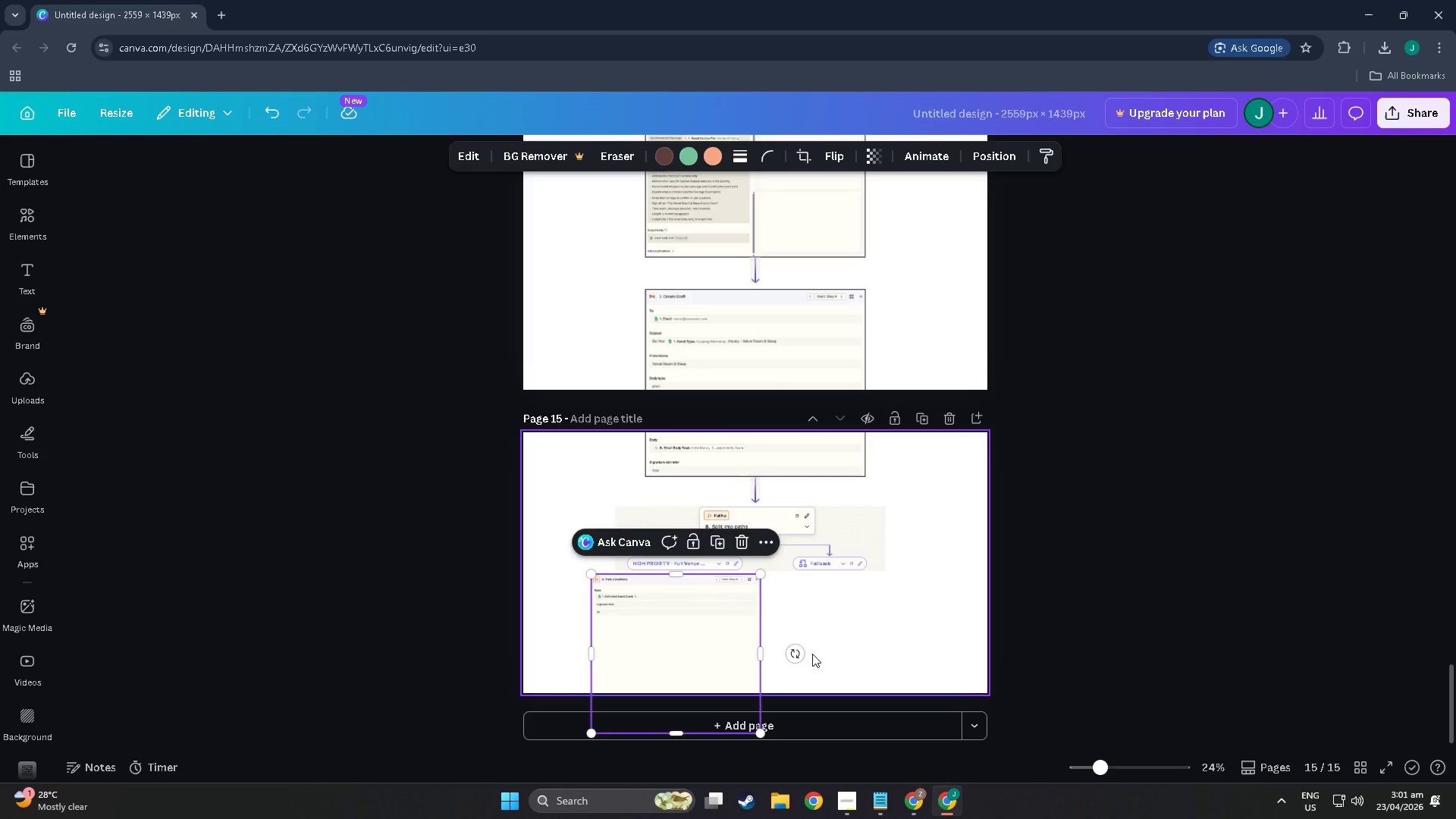 
left_click([812, 654])
 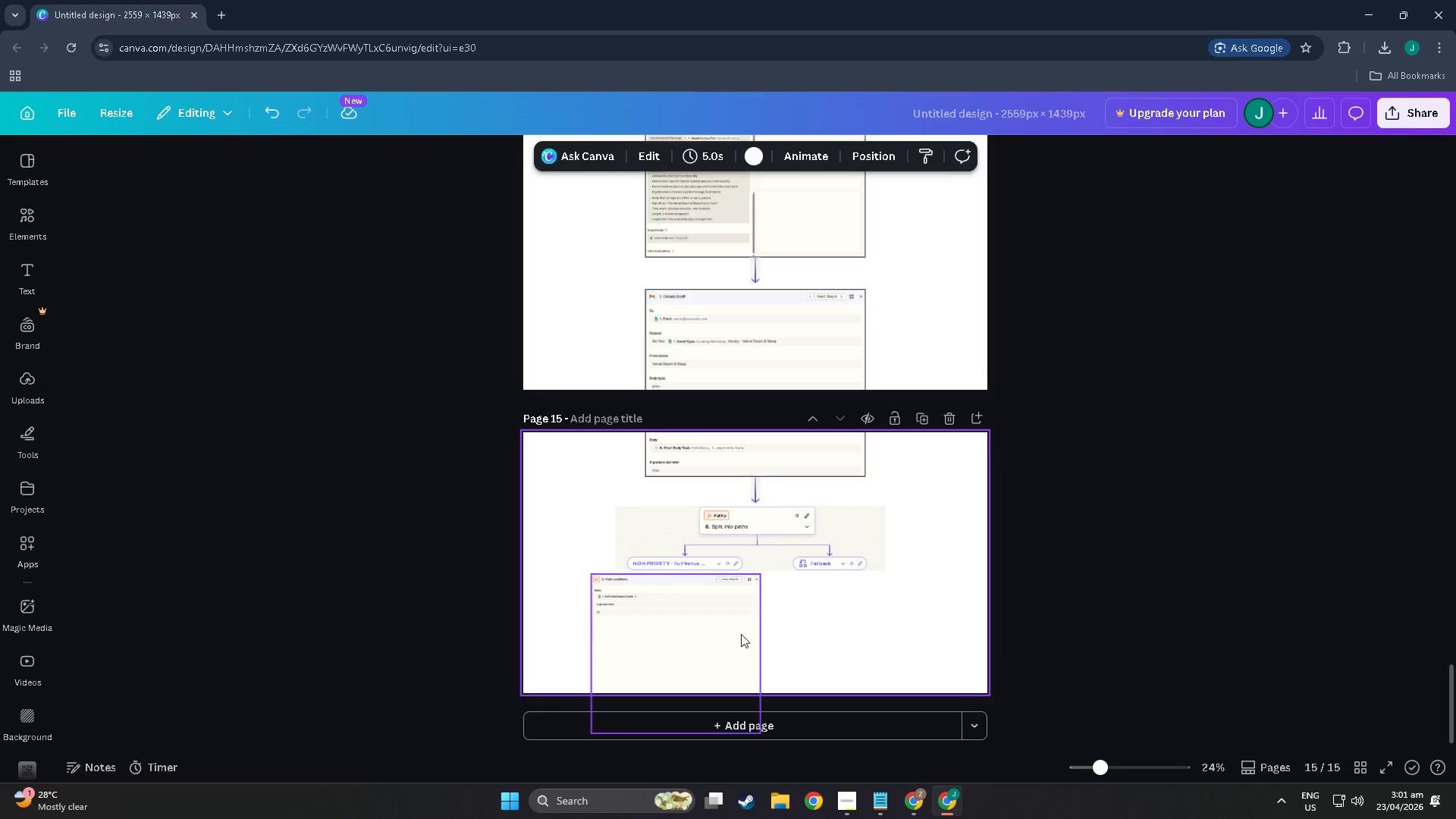 
left_click([703, 637])
 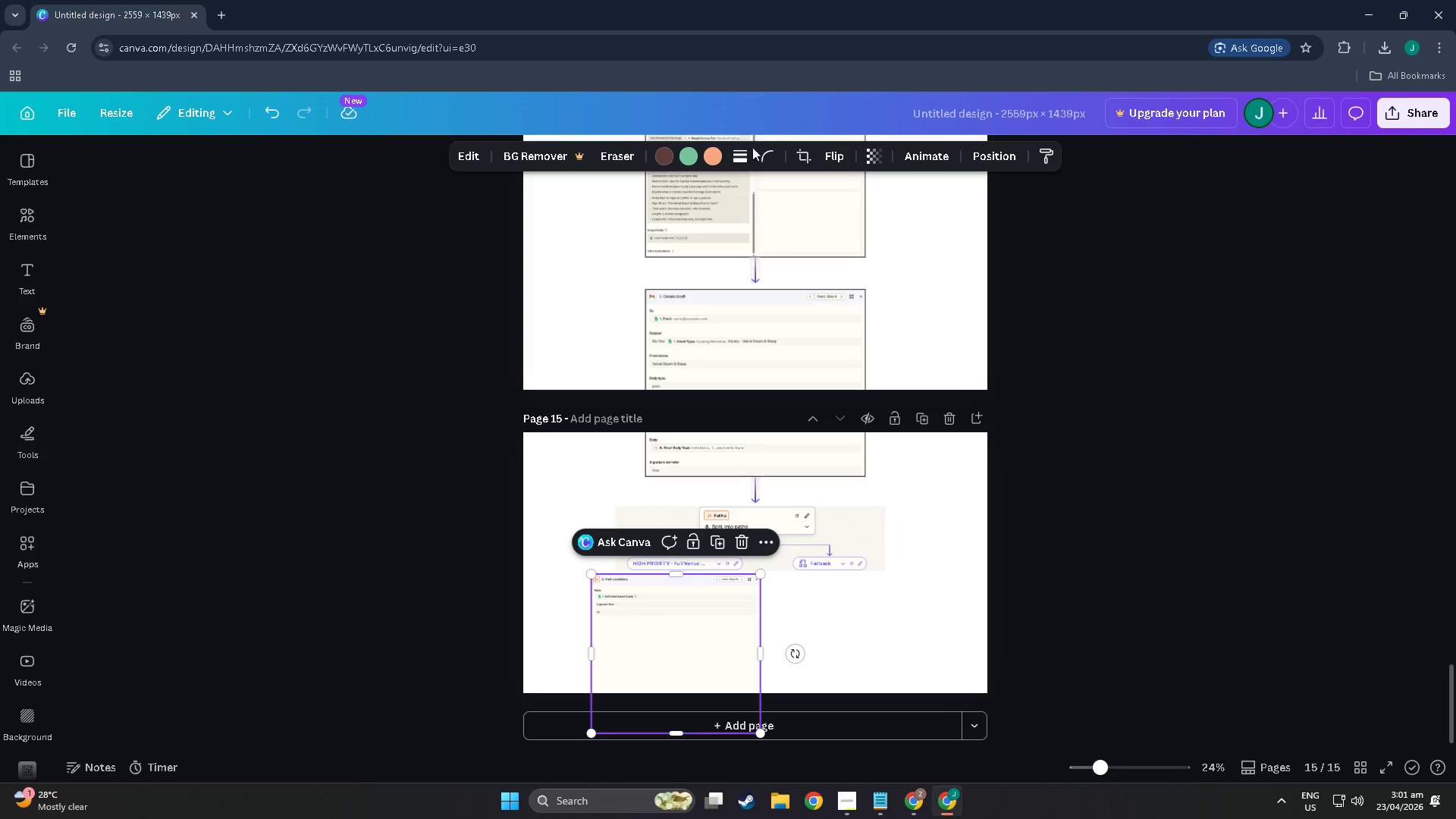 
left_click([737, 155])
 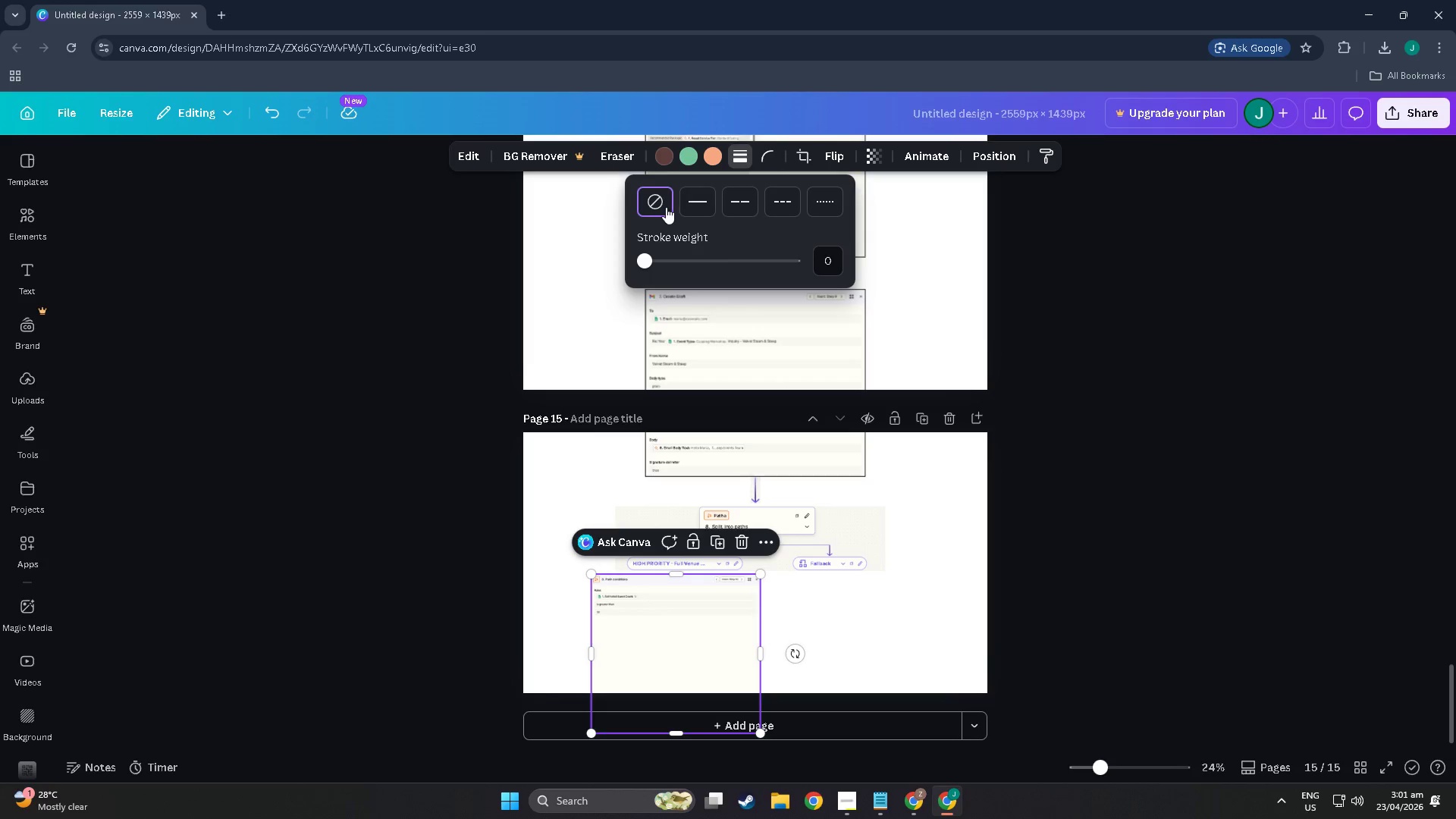 
left_click([691, 207])
 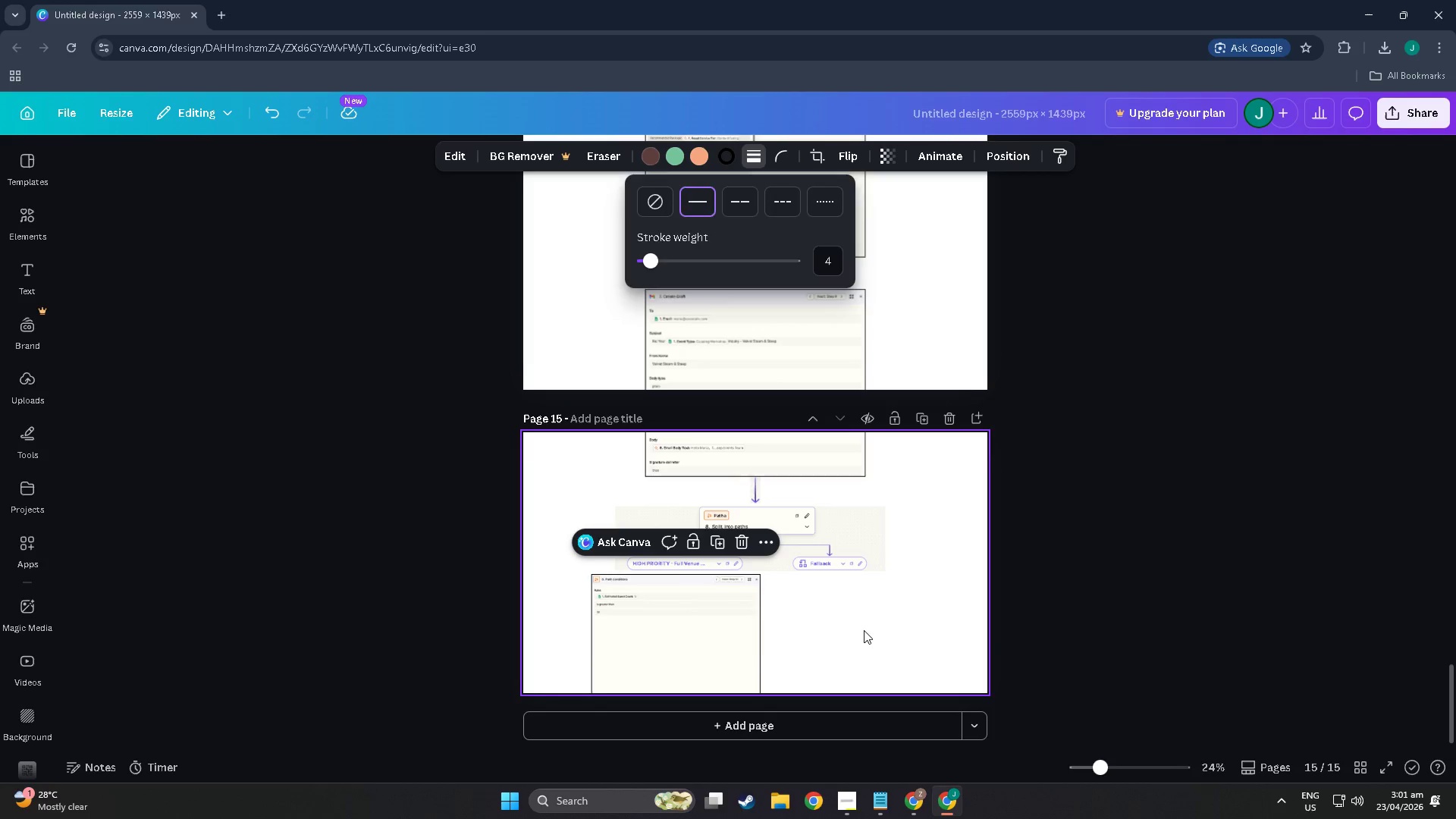 
left_click([863, 631])
 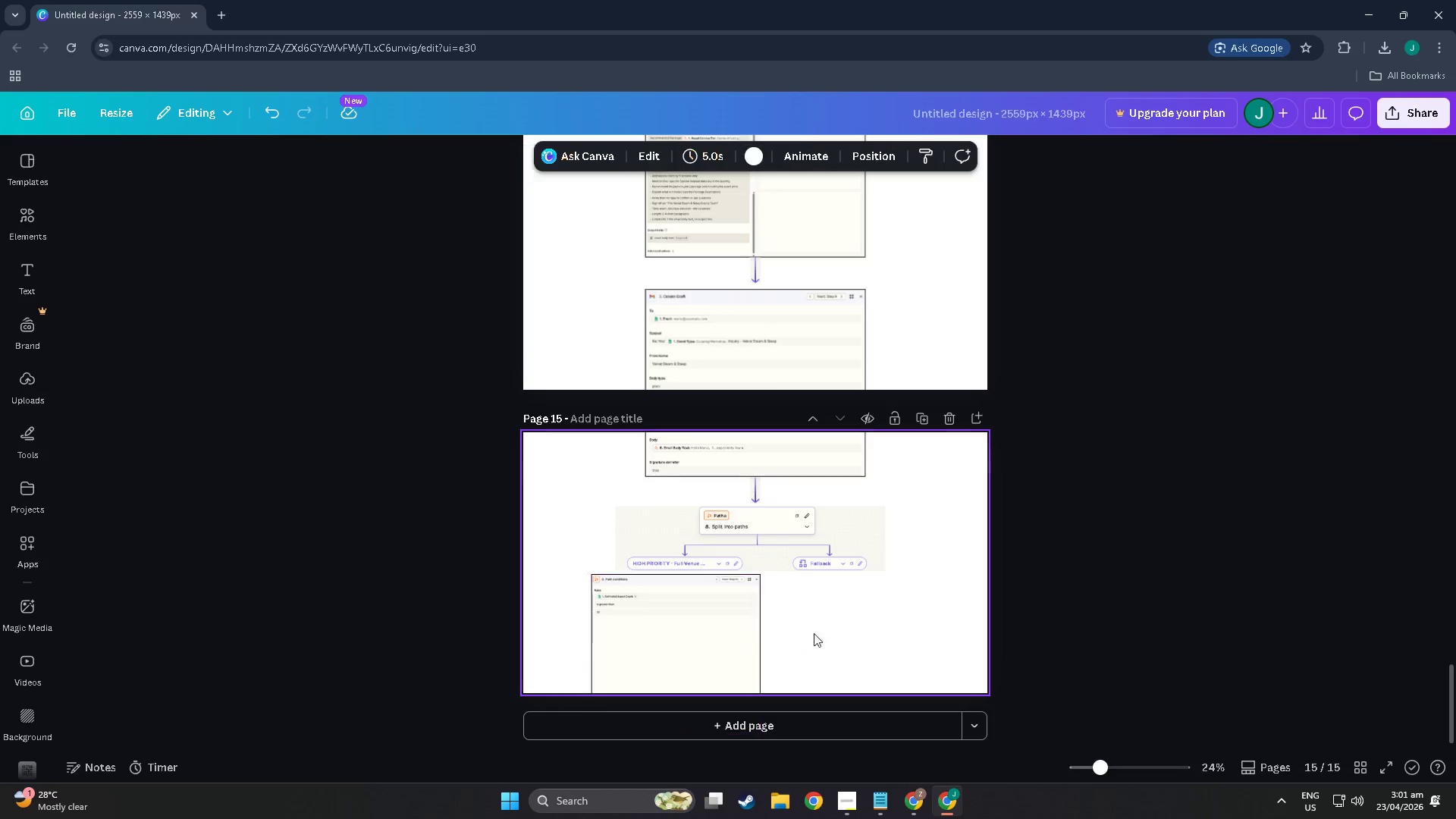 
scroll: coordinate [756, 633], scroll_direction: down, amount: 5.0
 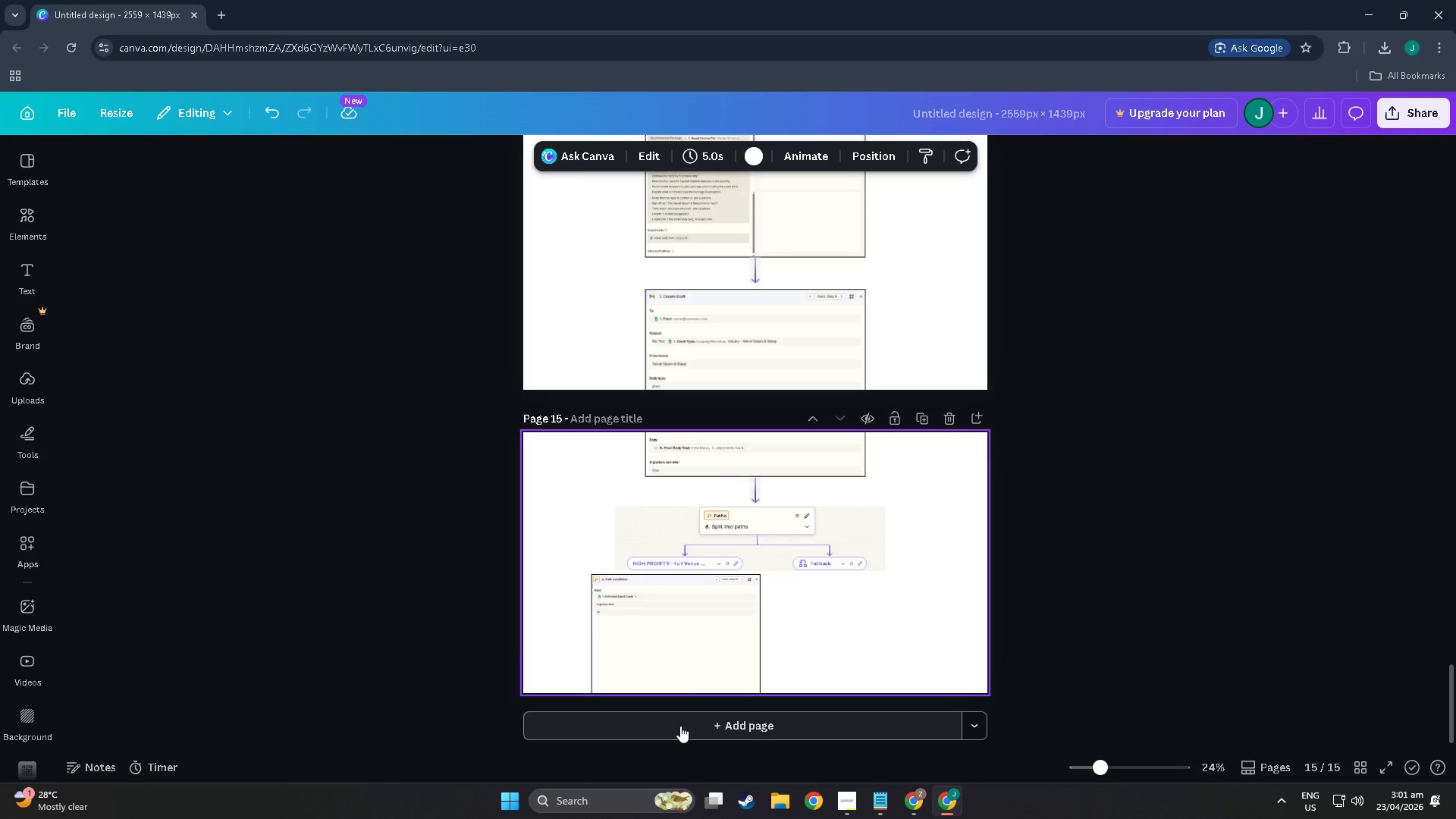 
left_click([678, 662])
 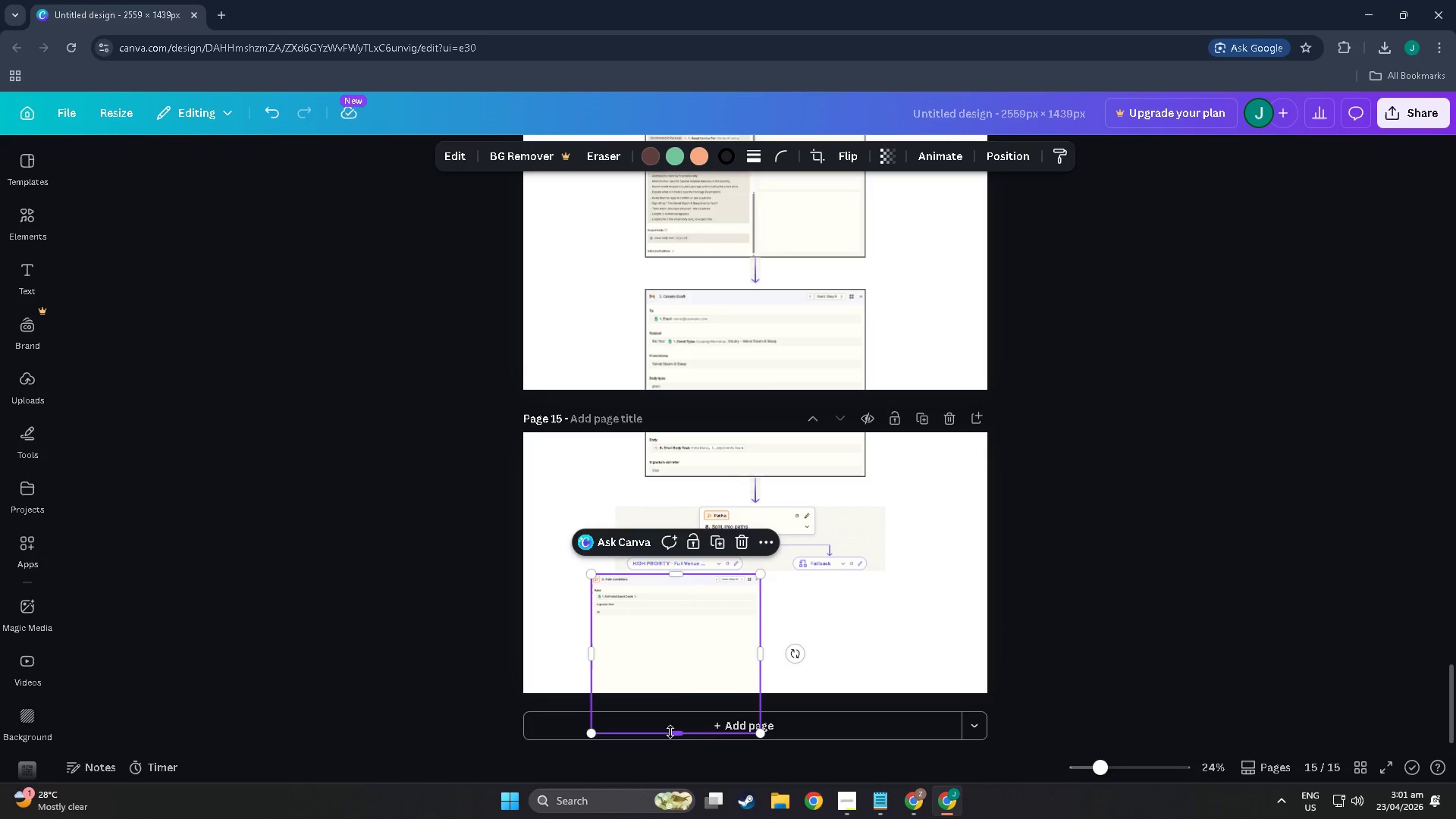 
left_click_drag(start_coordinate=[670, 732], to_coordinate=[682, 619])
 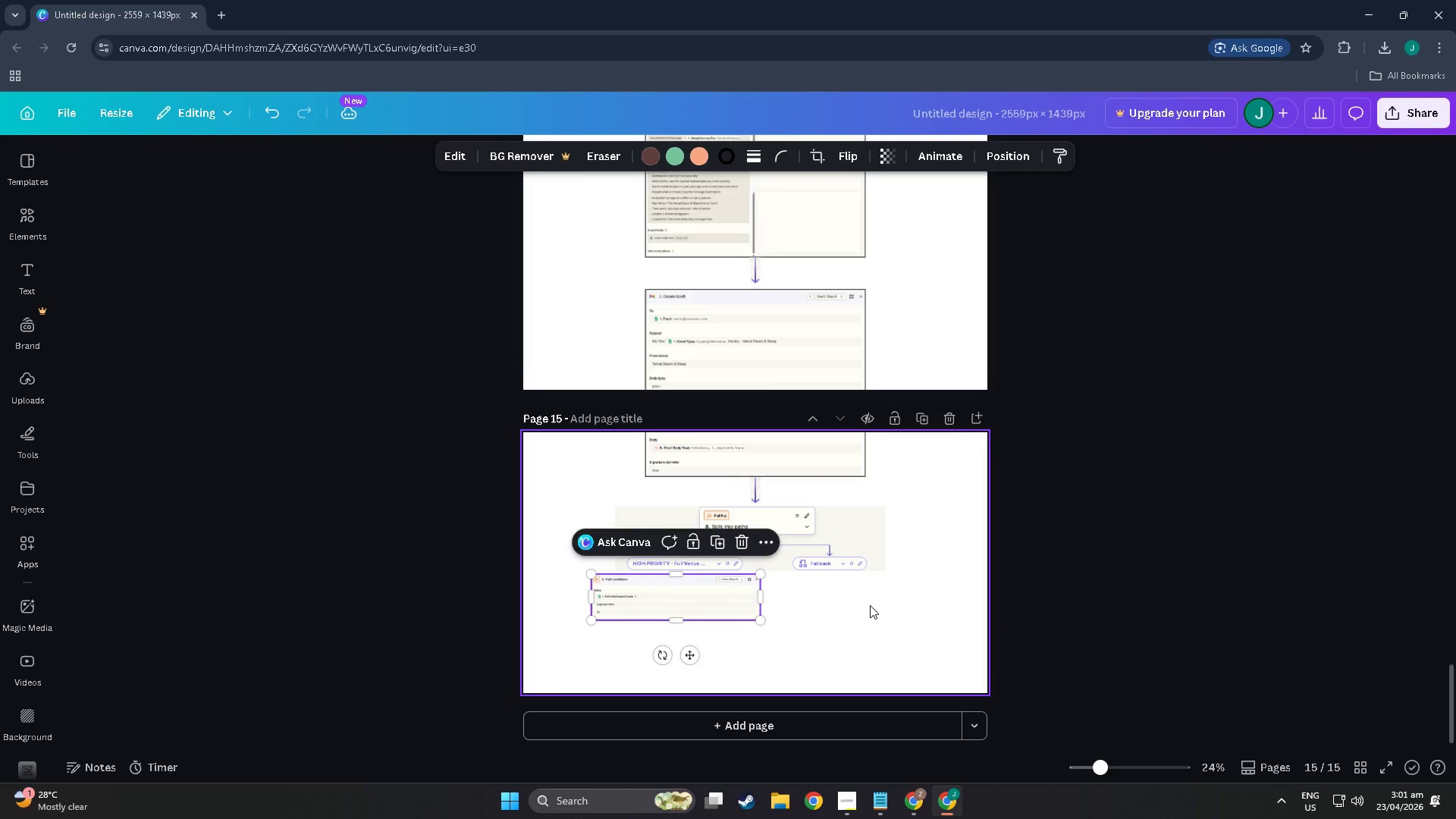 
left_click([870, 605])
 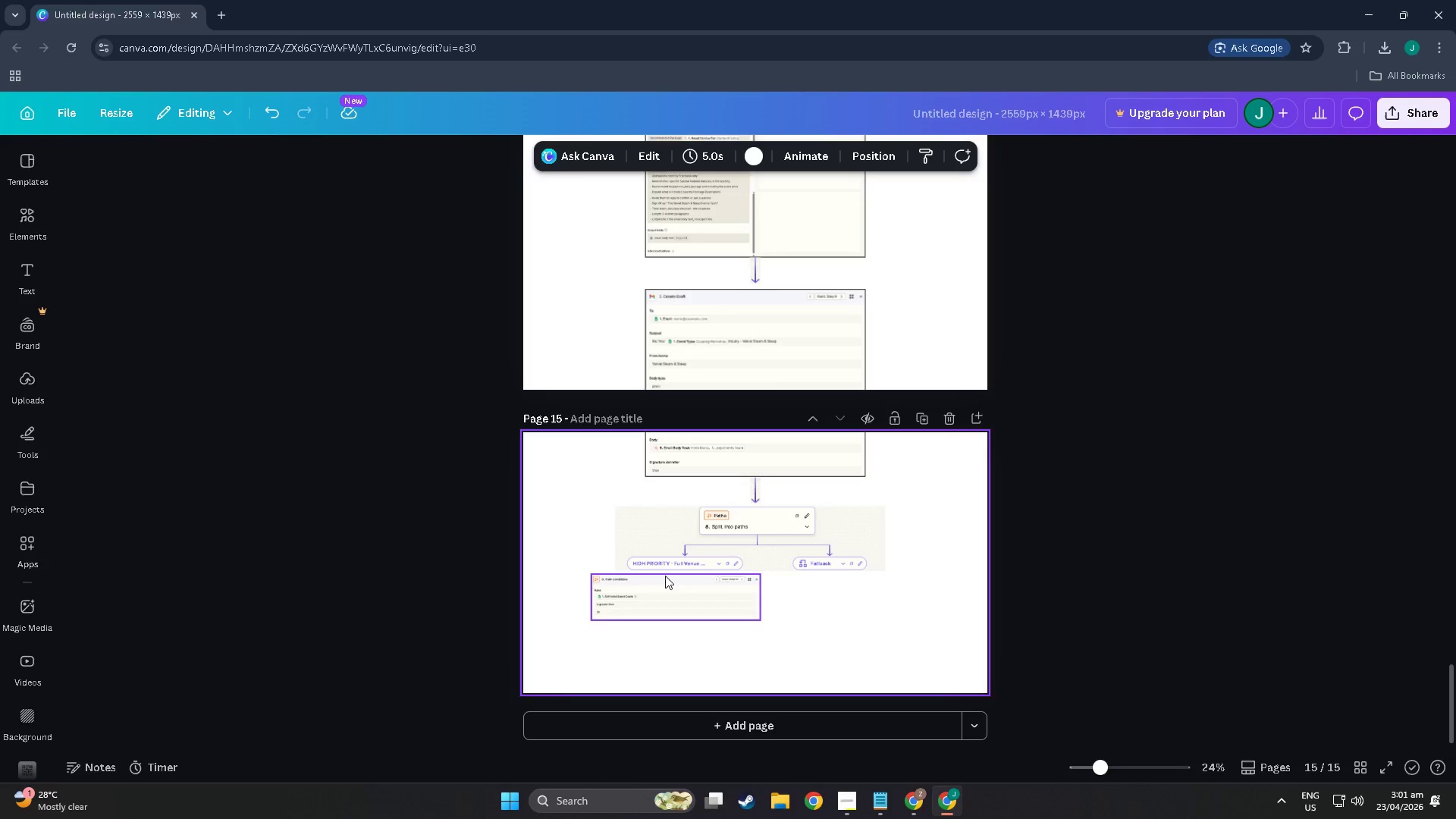 
key(Alt+AltLeft)
 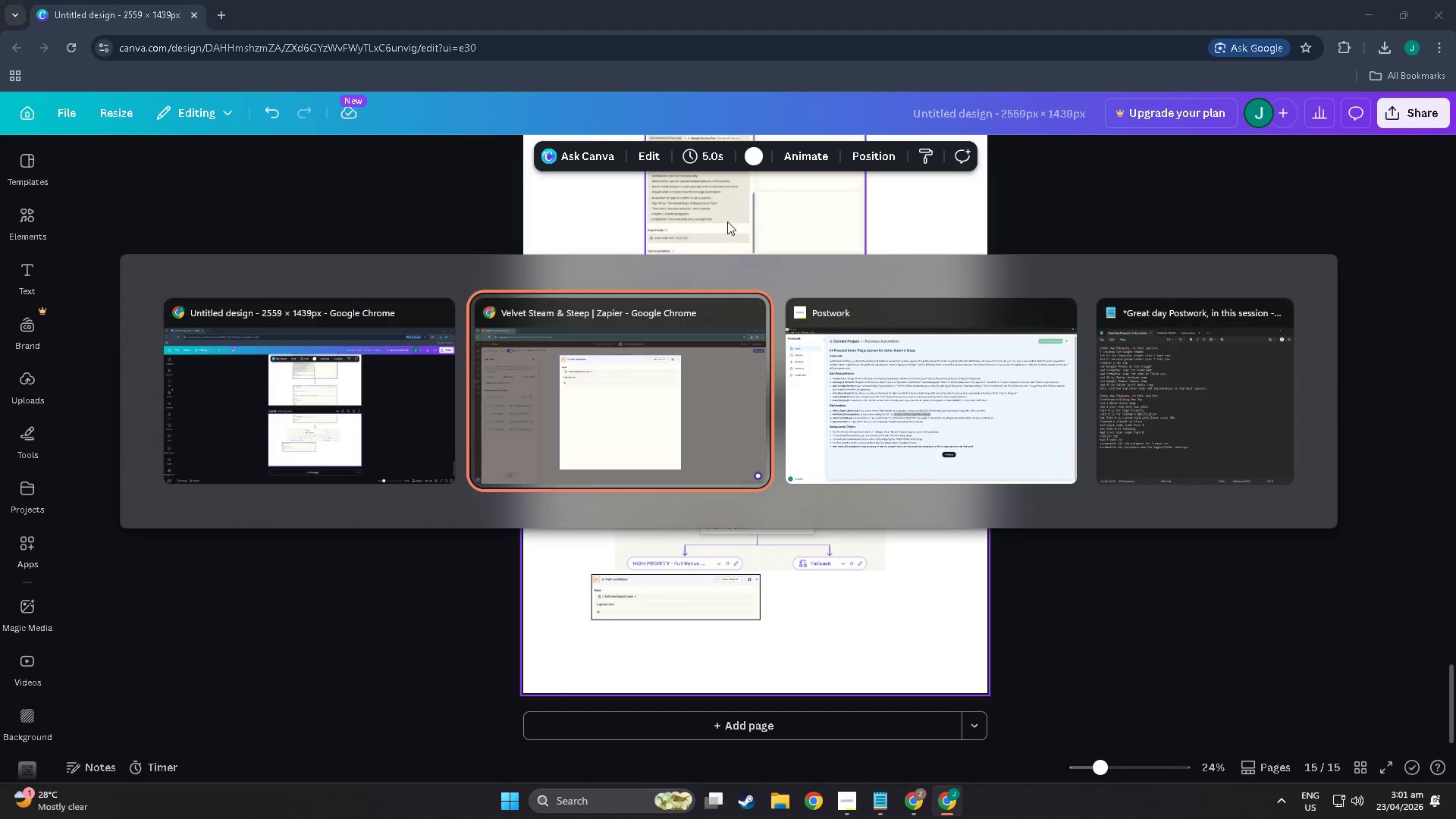 
key(Alt+Tab)
 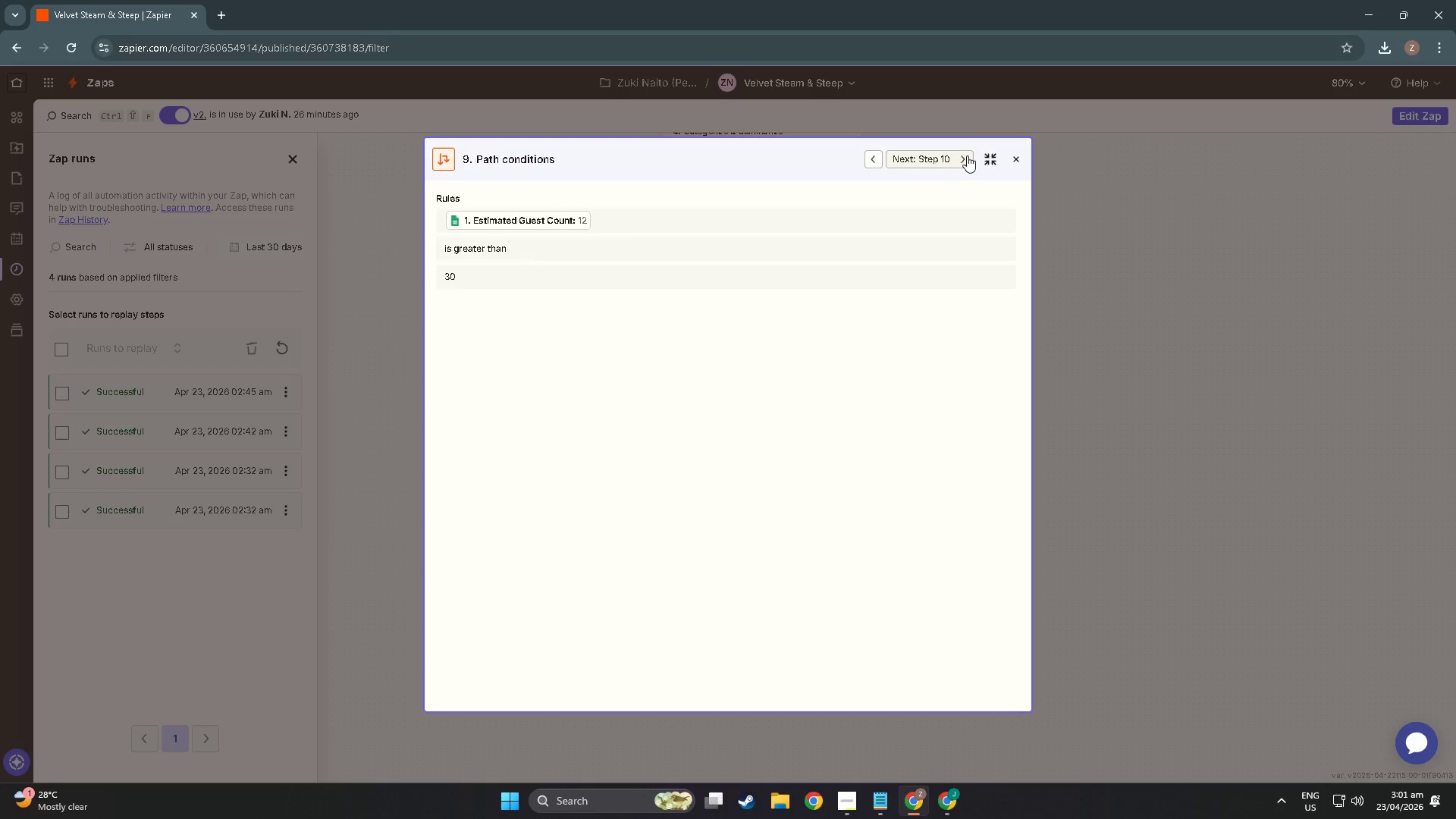 
left_click([1012, 160])
 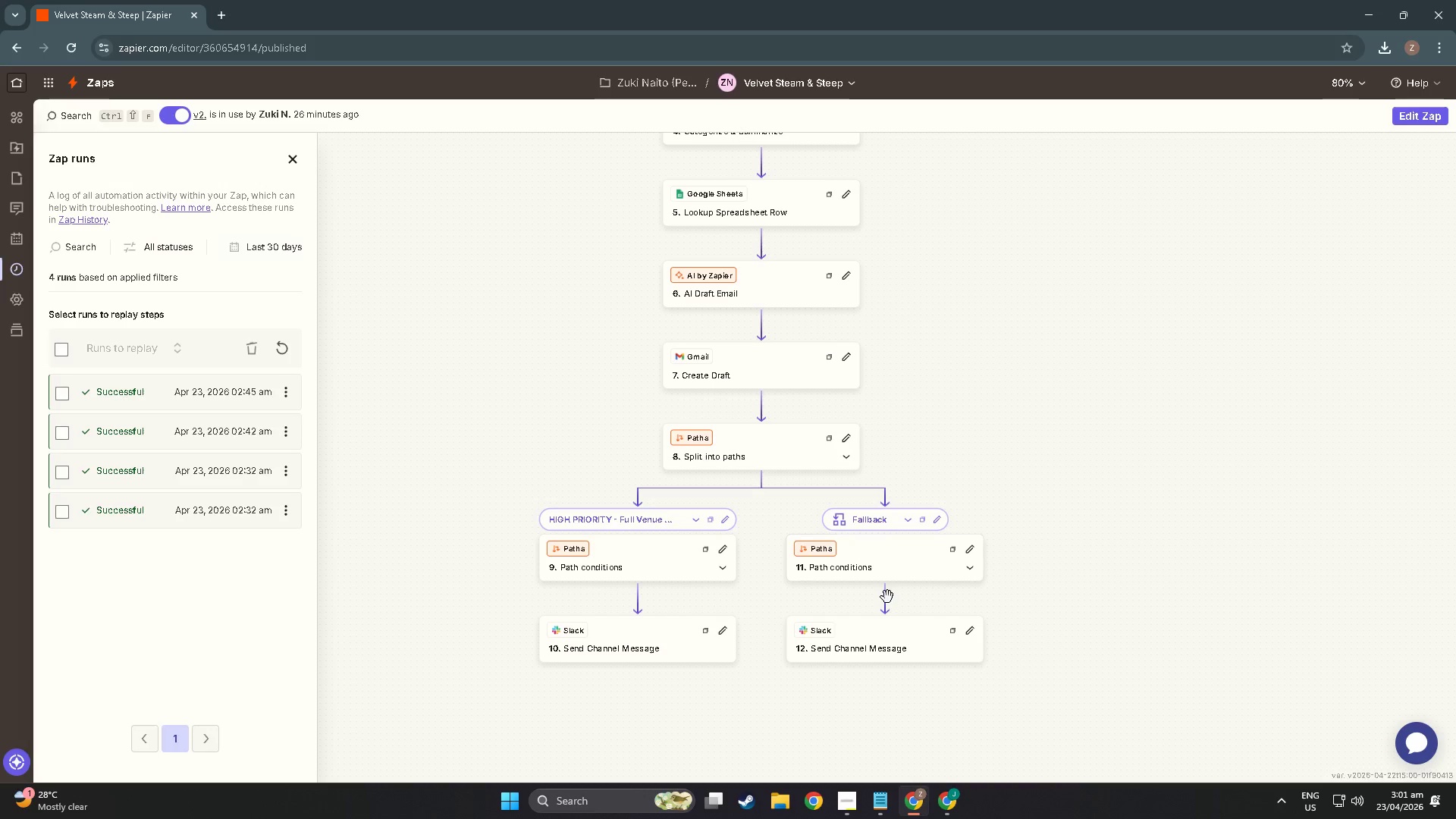 
left_click([880, 573])
 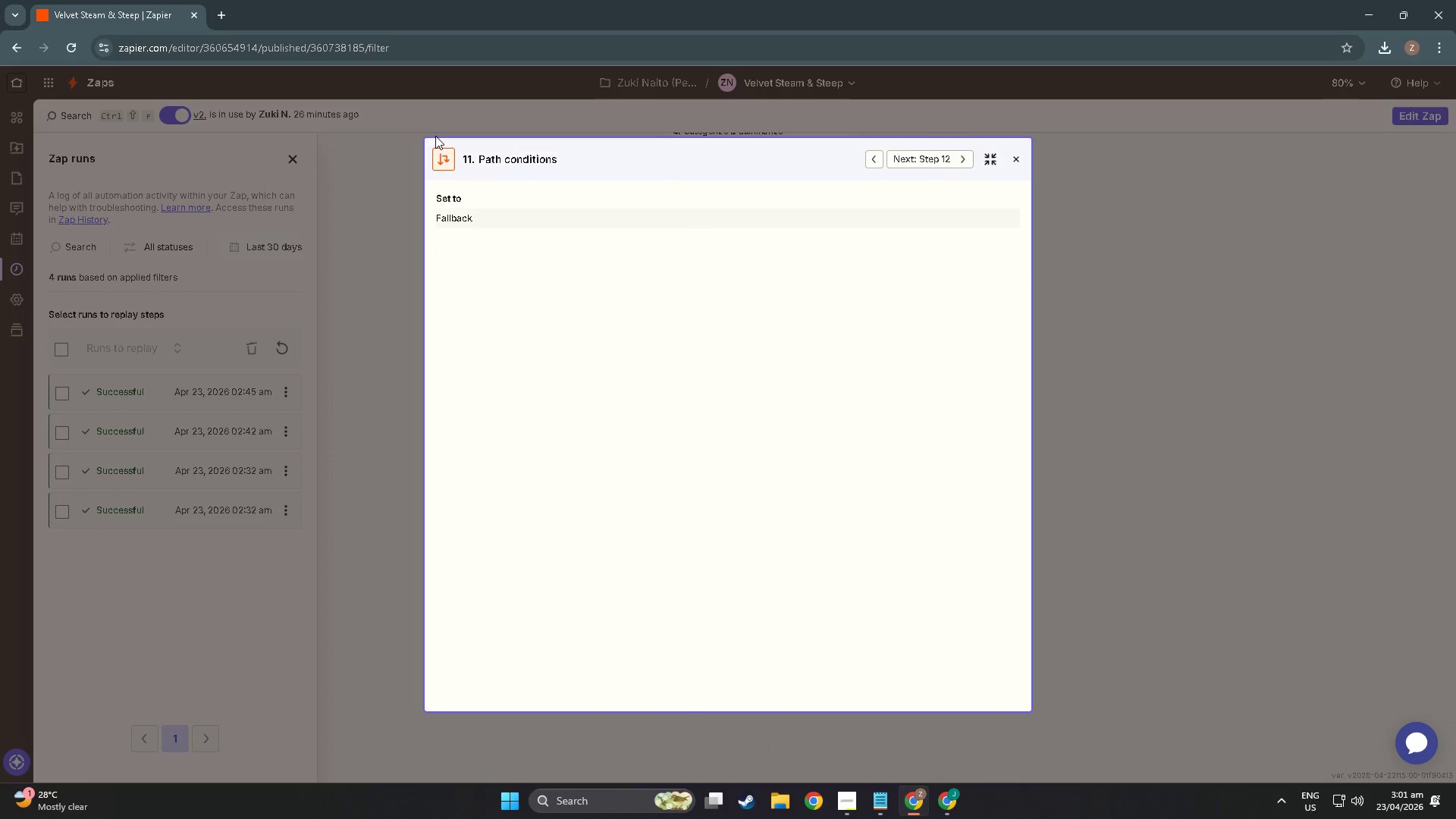 
key(Meta+Shift+ShiftLeft)
 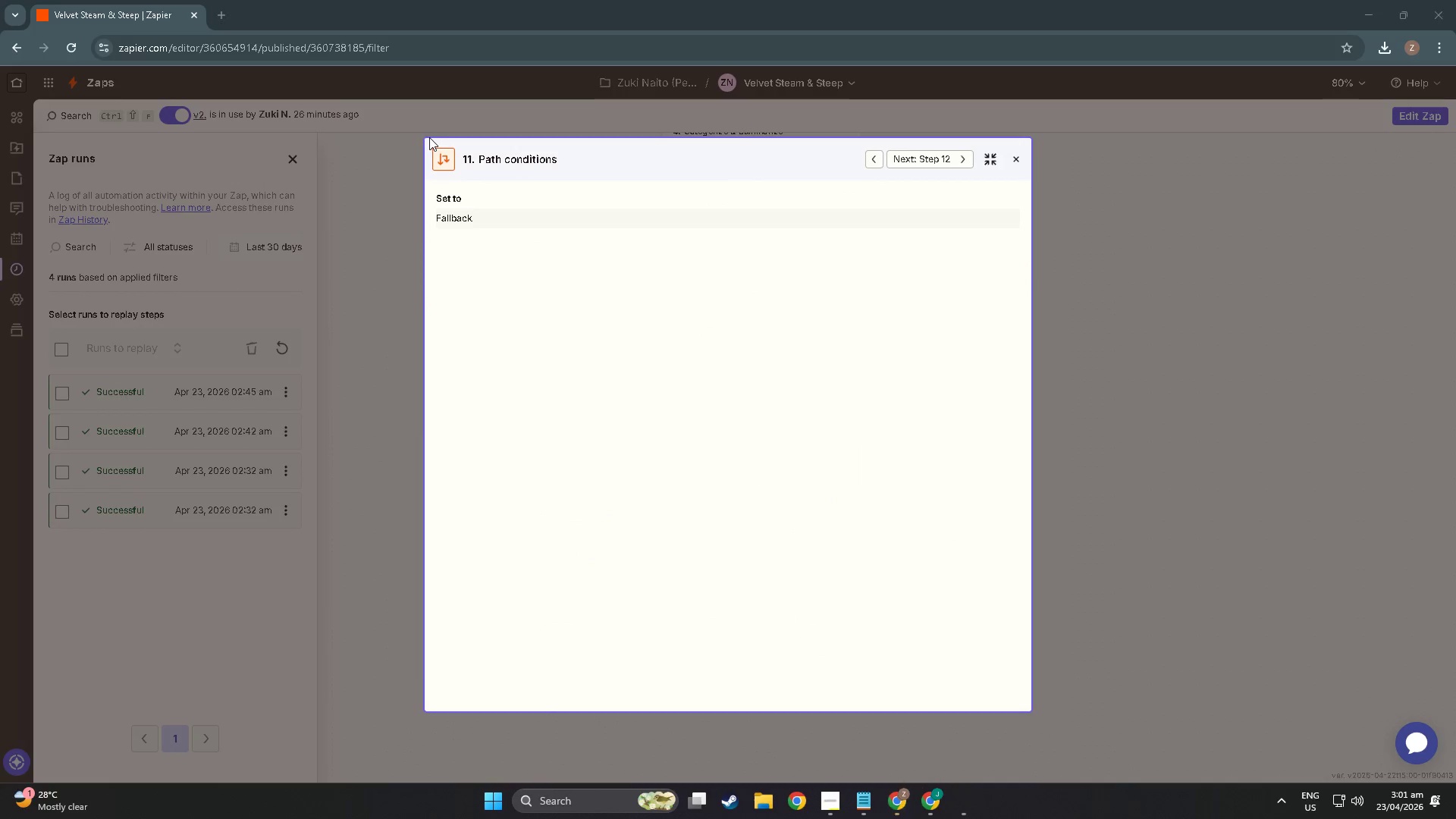 
key(Meta+MetaLeft)
 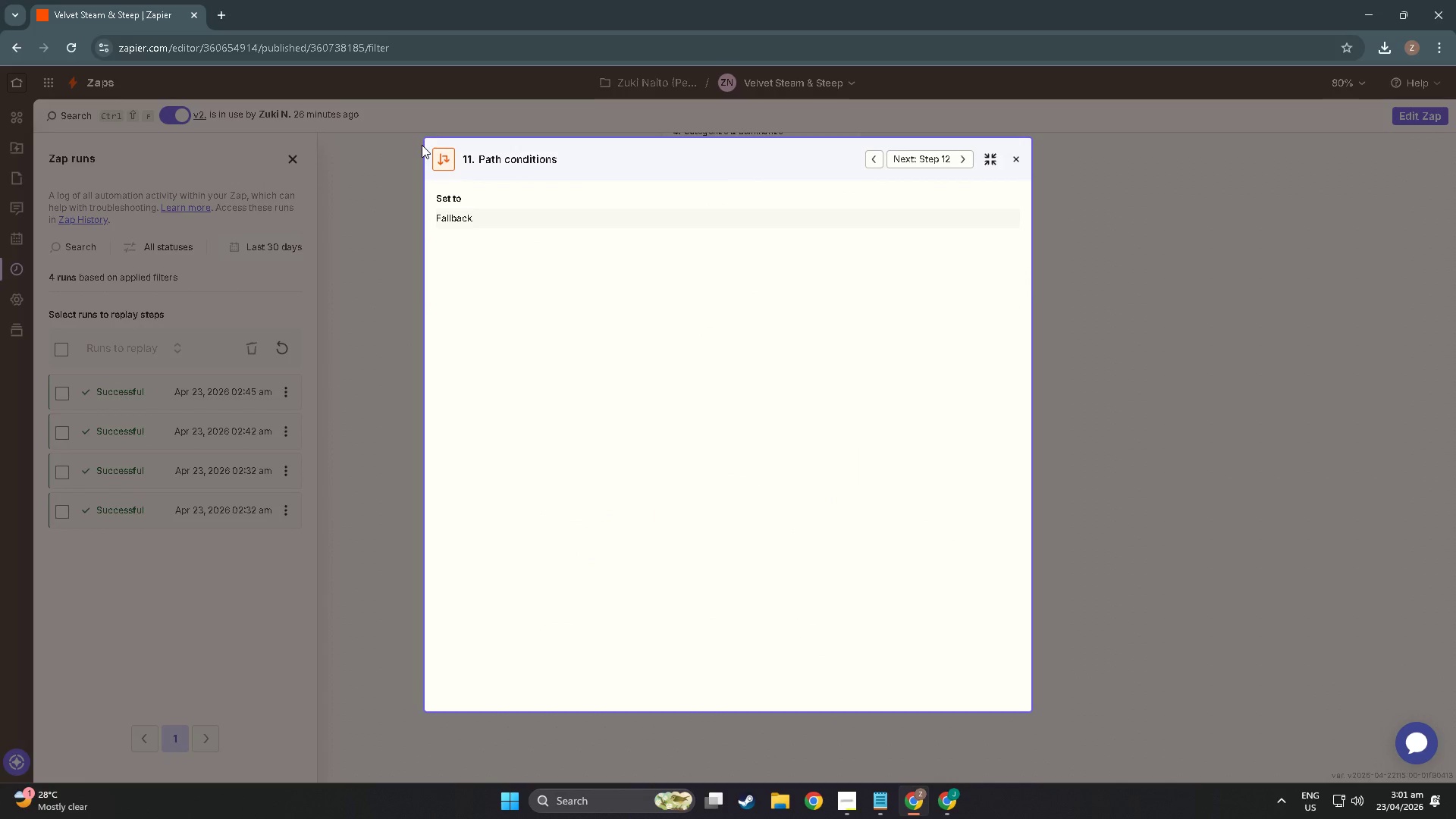 
key(Meta+Shift+S)
 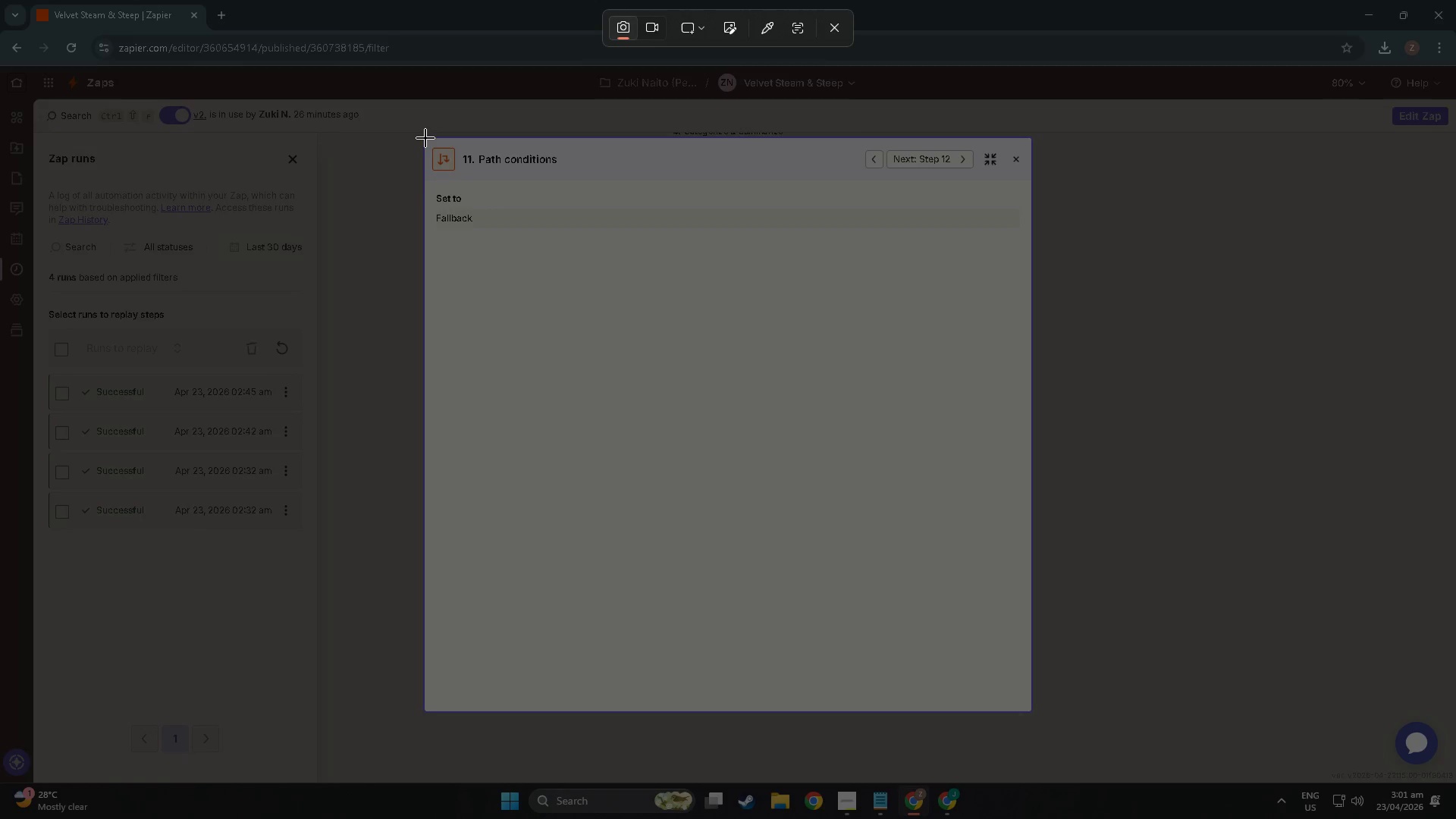 
left_click_drag(start_coordinate=[425, 138], to_coordinate=[1030, 708])
 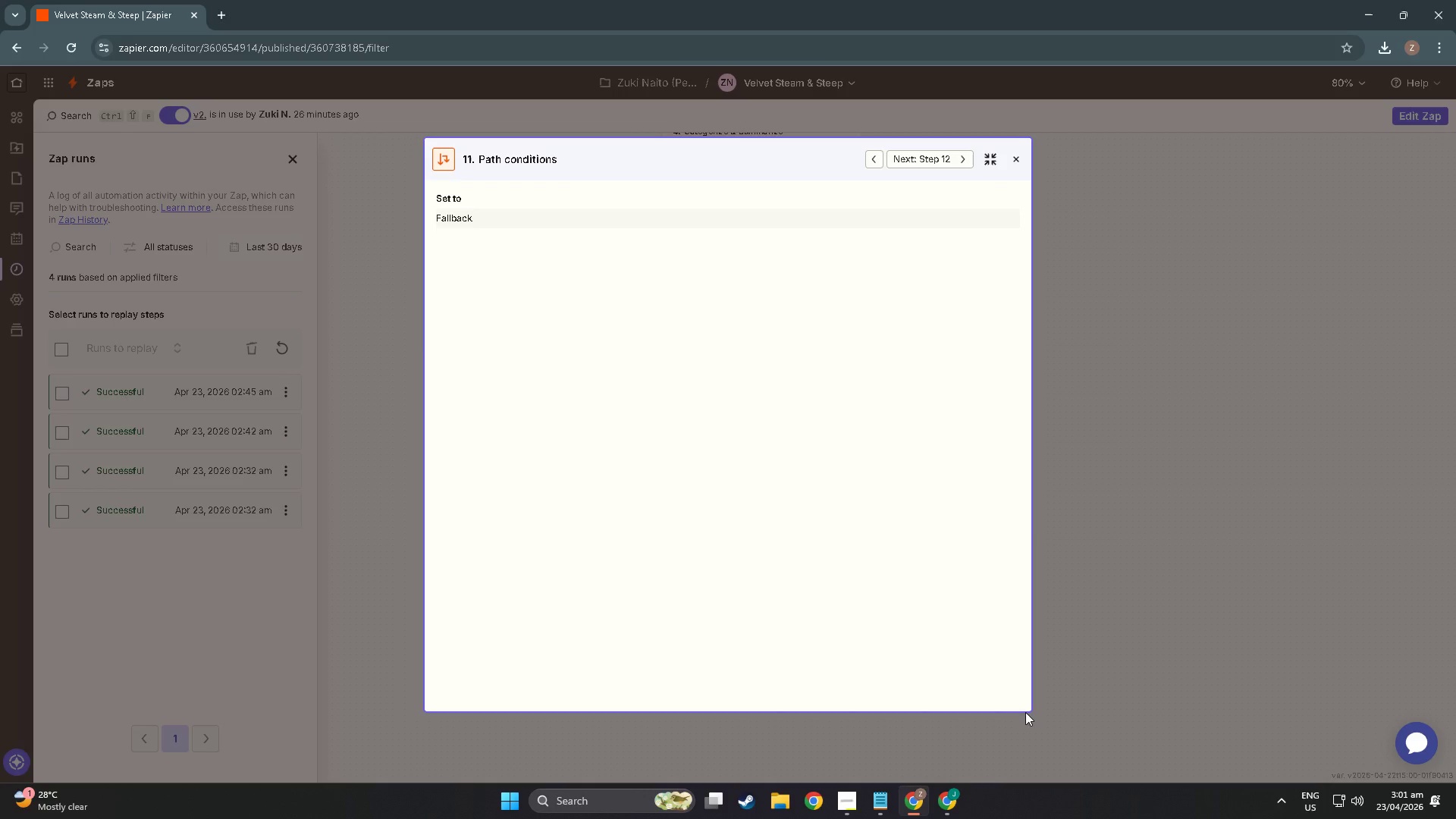 
key(Alt+AltLeft)
 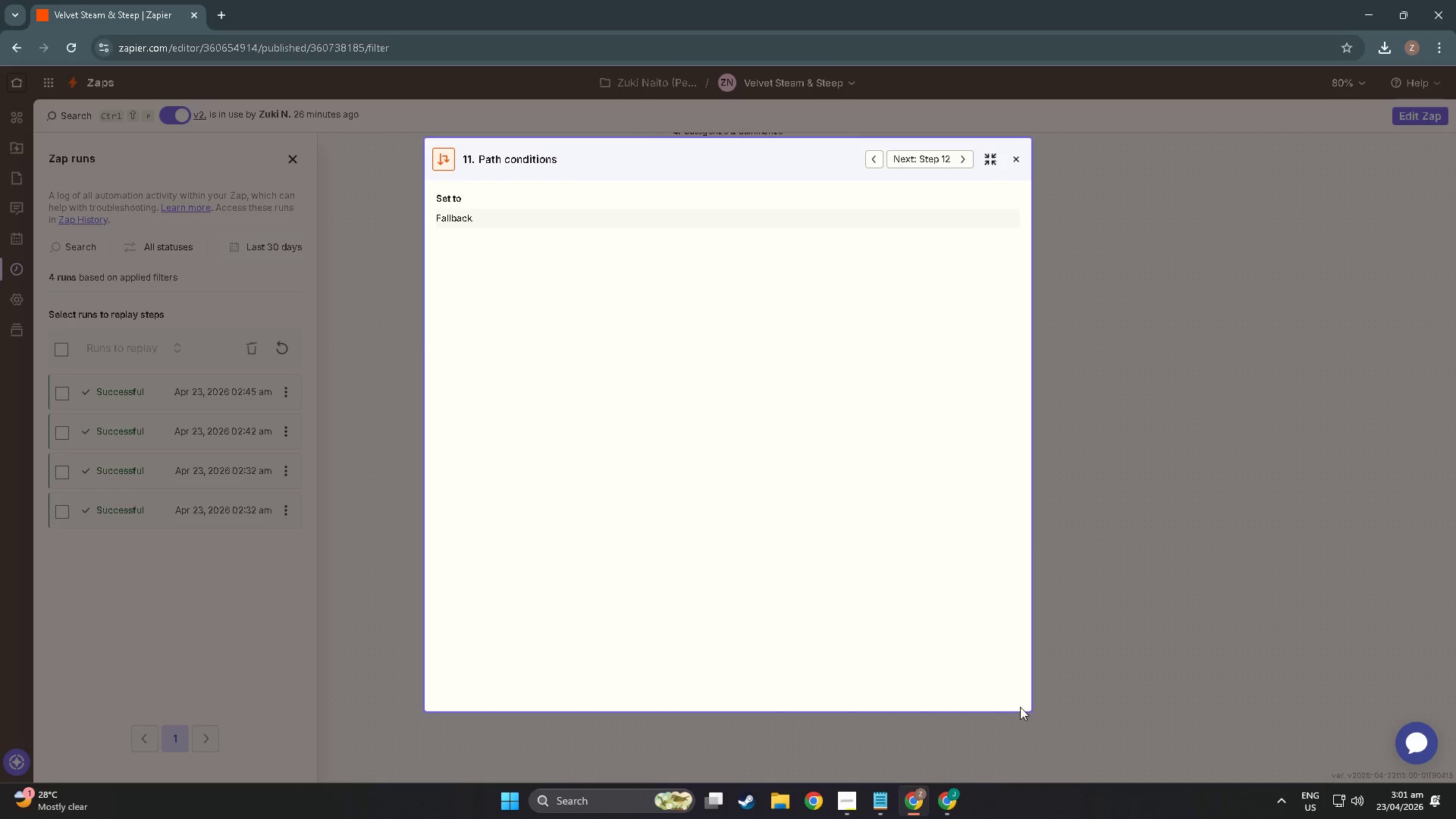 
key(Alt+Tab)
 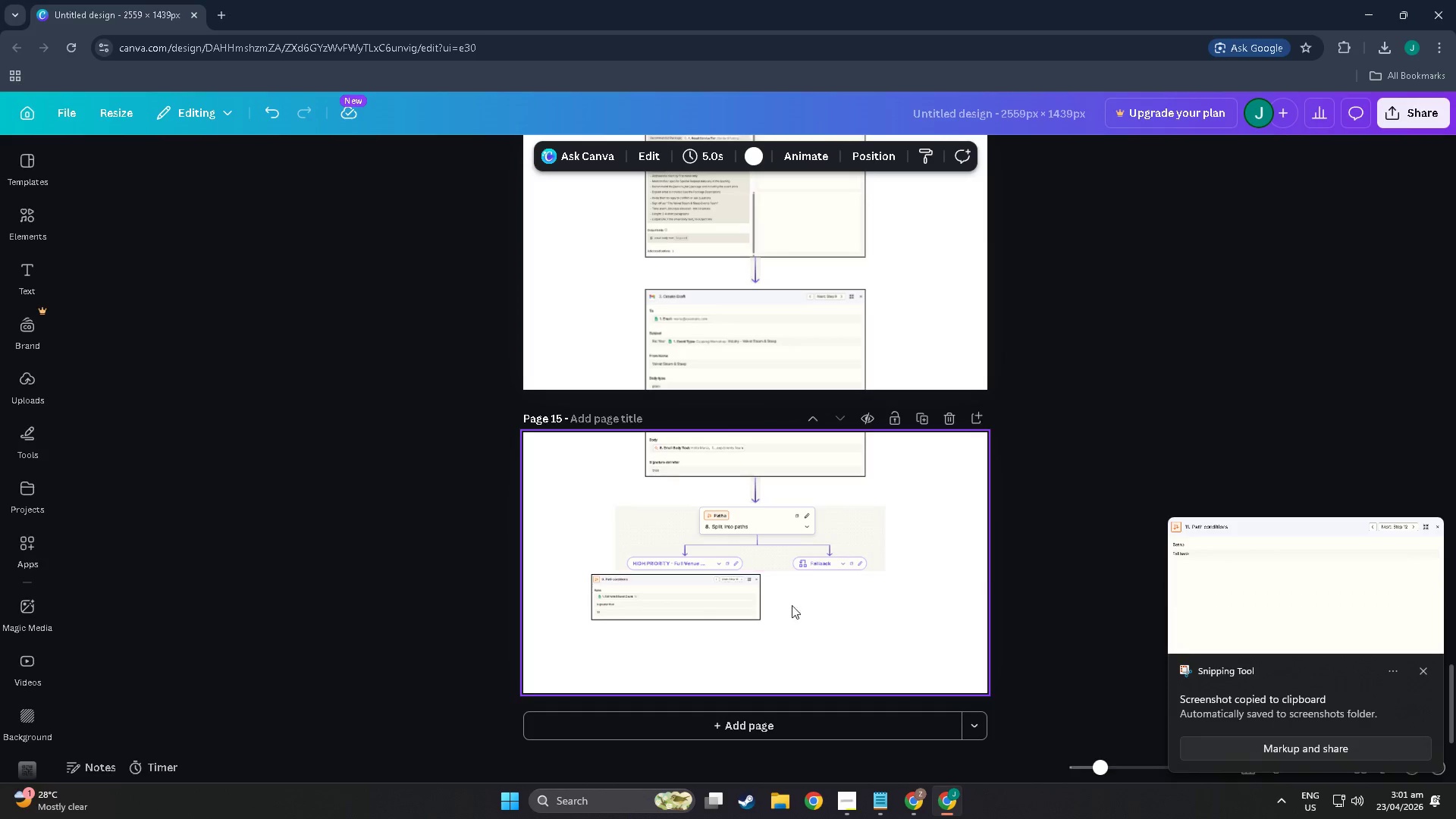 
left_click([805, 623])
 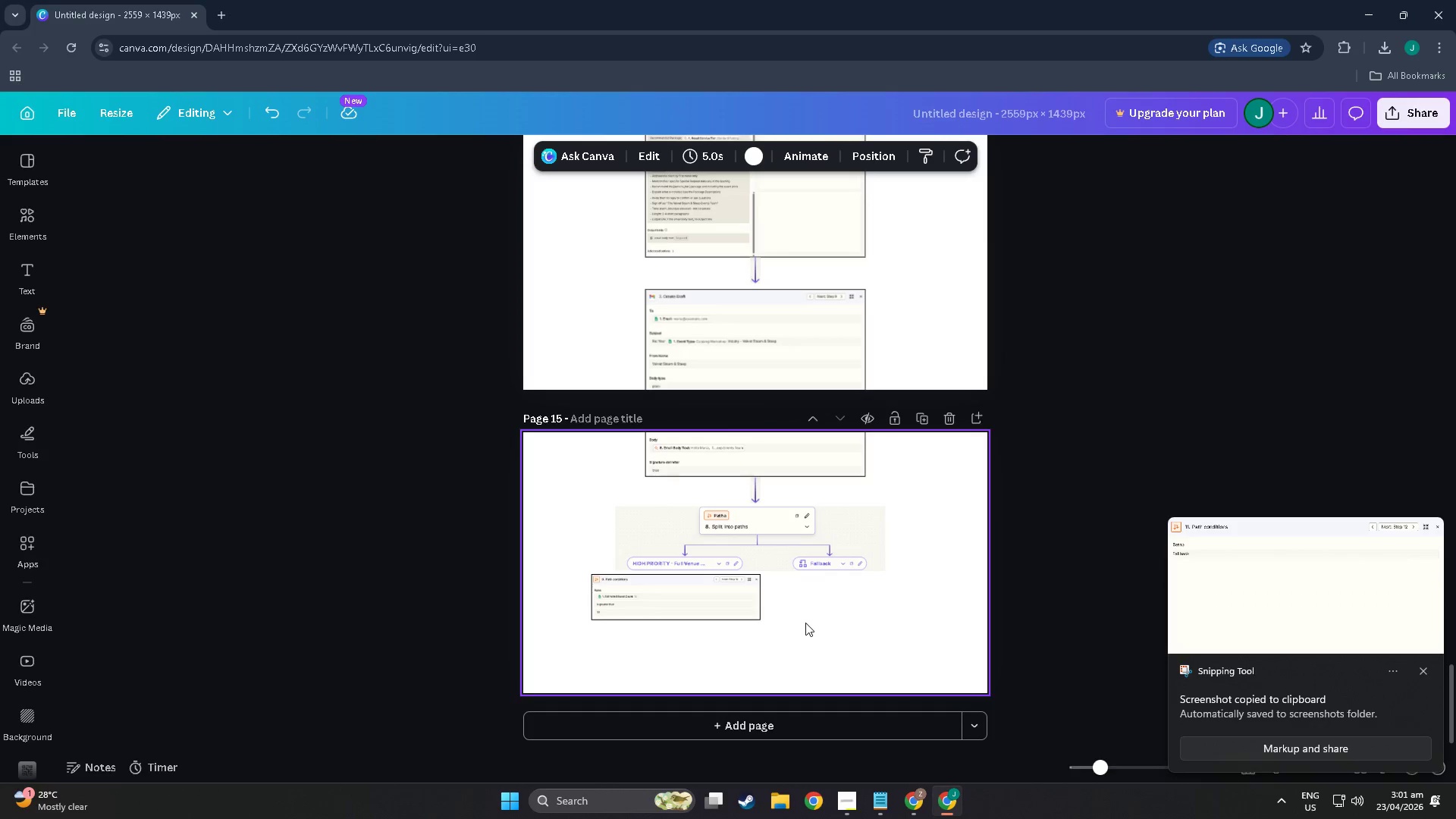 
key(Control+V)
 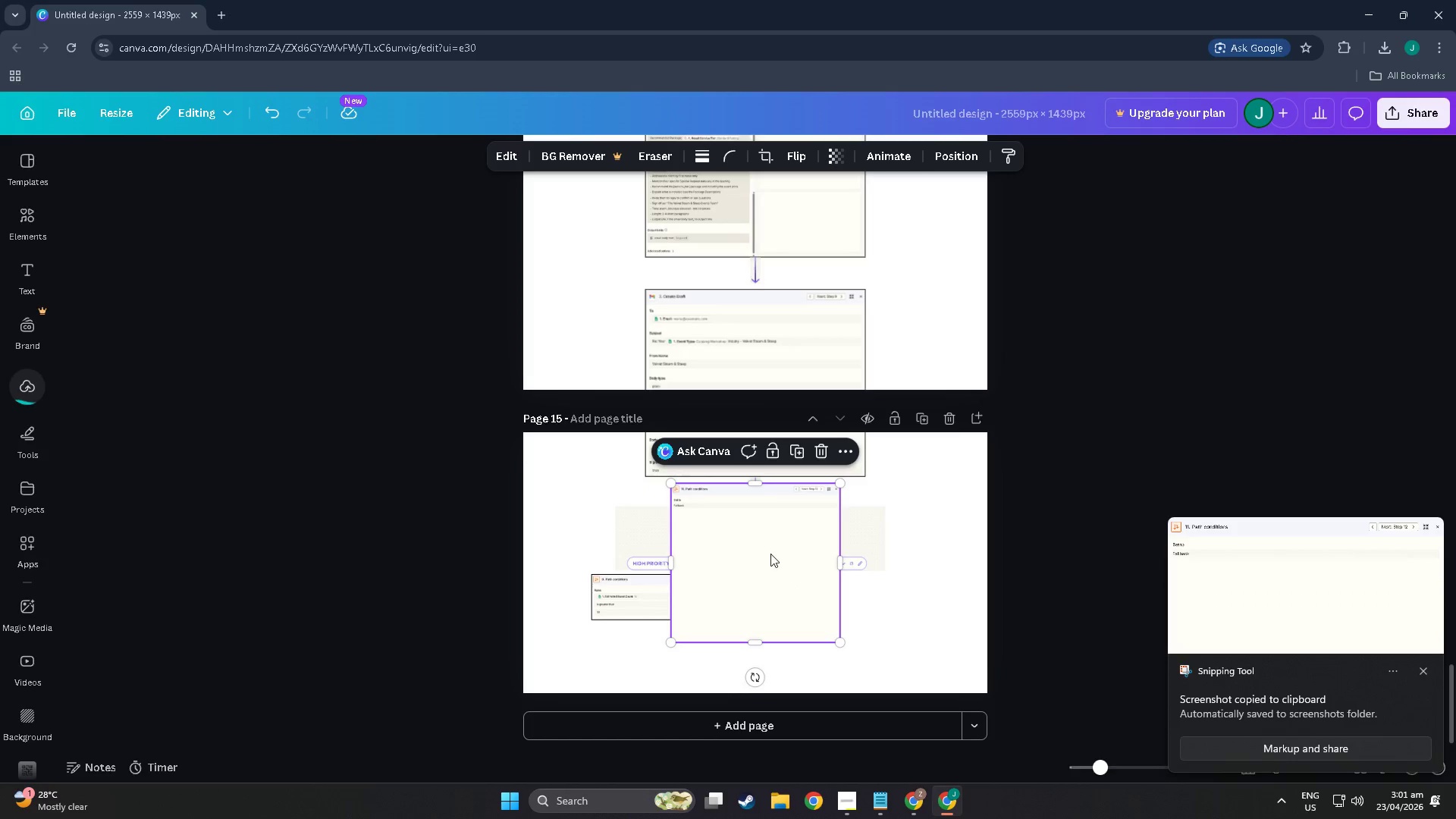 
left_click_drag(start_coordinate=[768, 551], to_coordinate=[691, 645])
 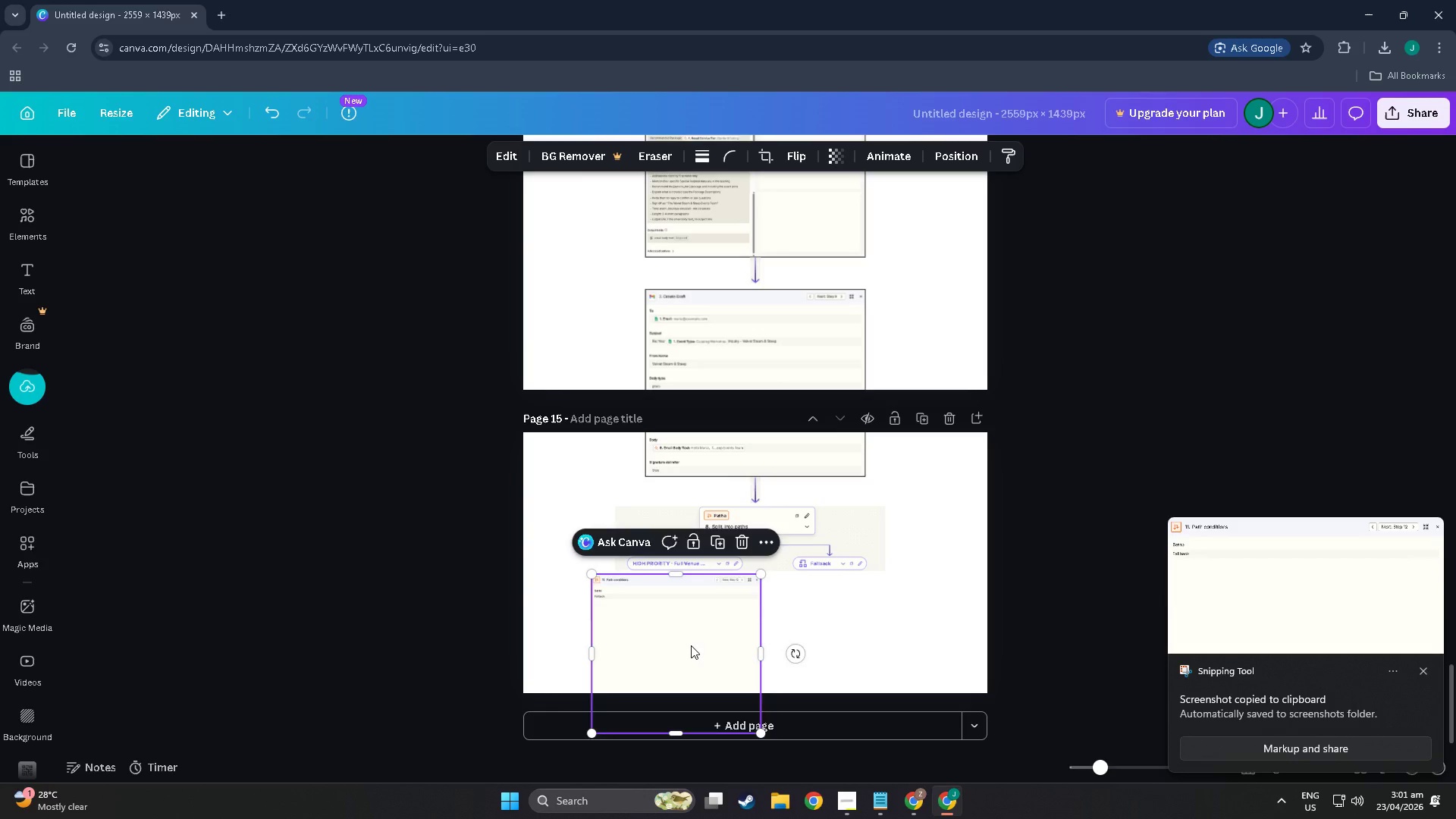 
left_click_drag(start_coordinate=[691, 645], to_coordinate=[871, 646])
 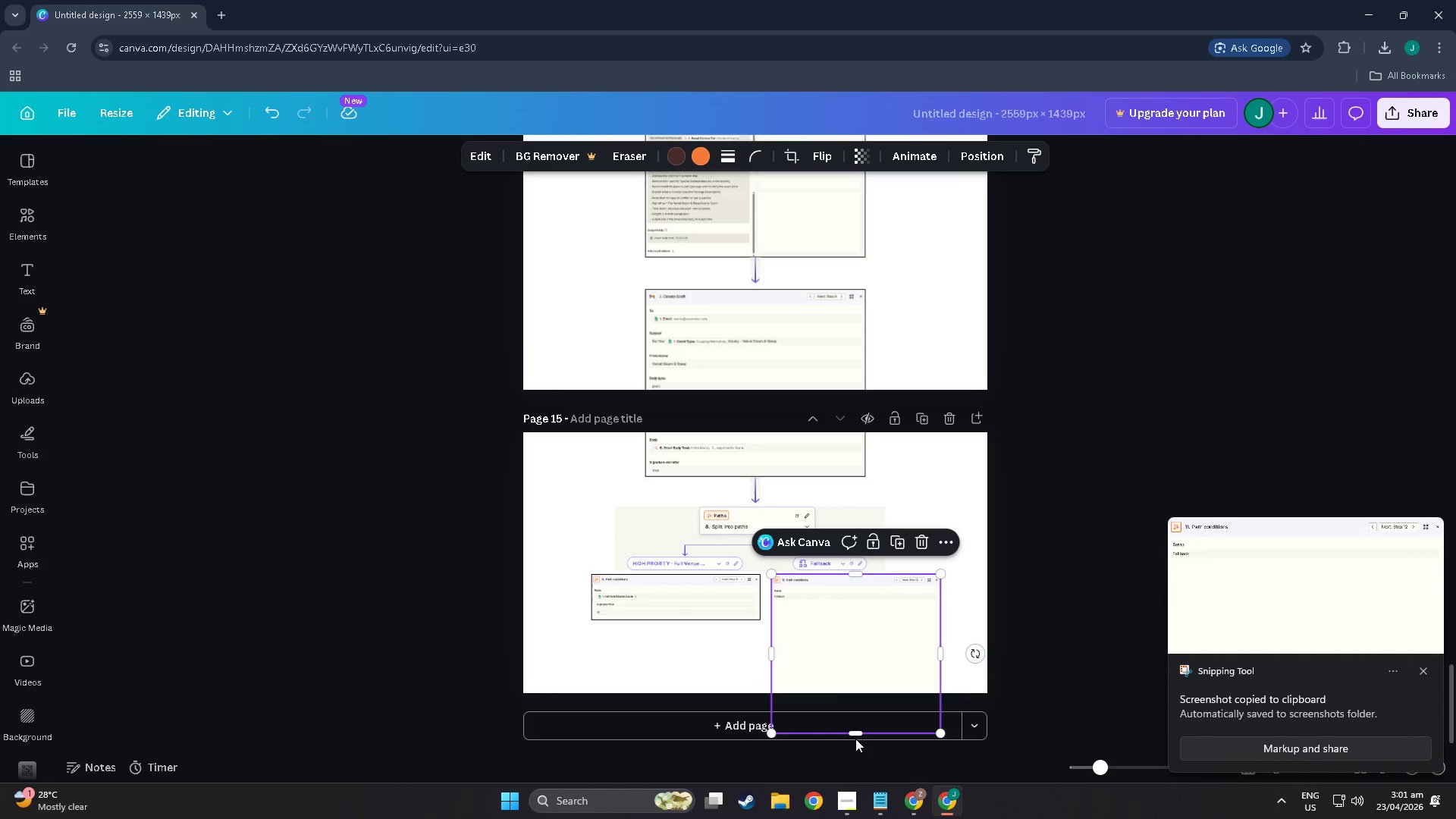 
left_click_drag(start_coordinate=[855, 736], to_coordinate=[853, 620])
 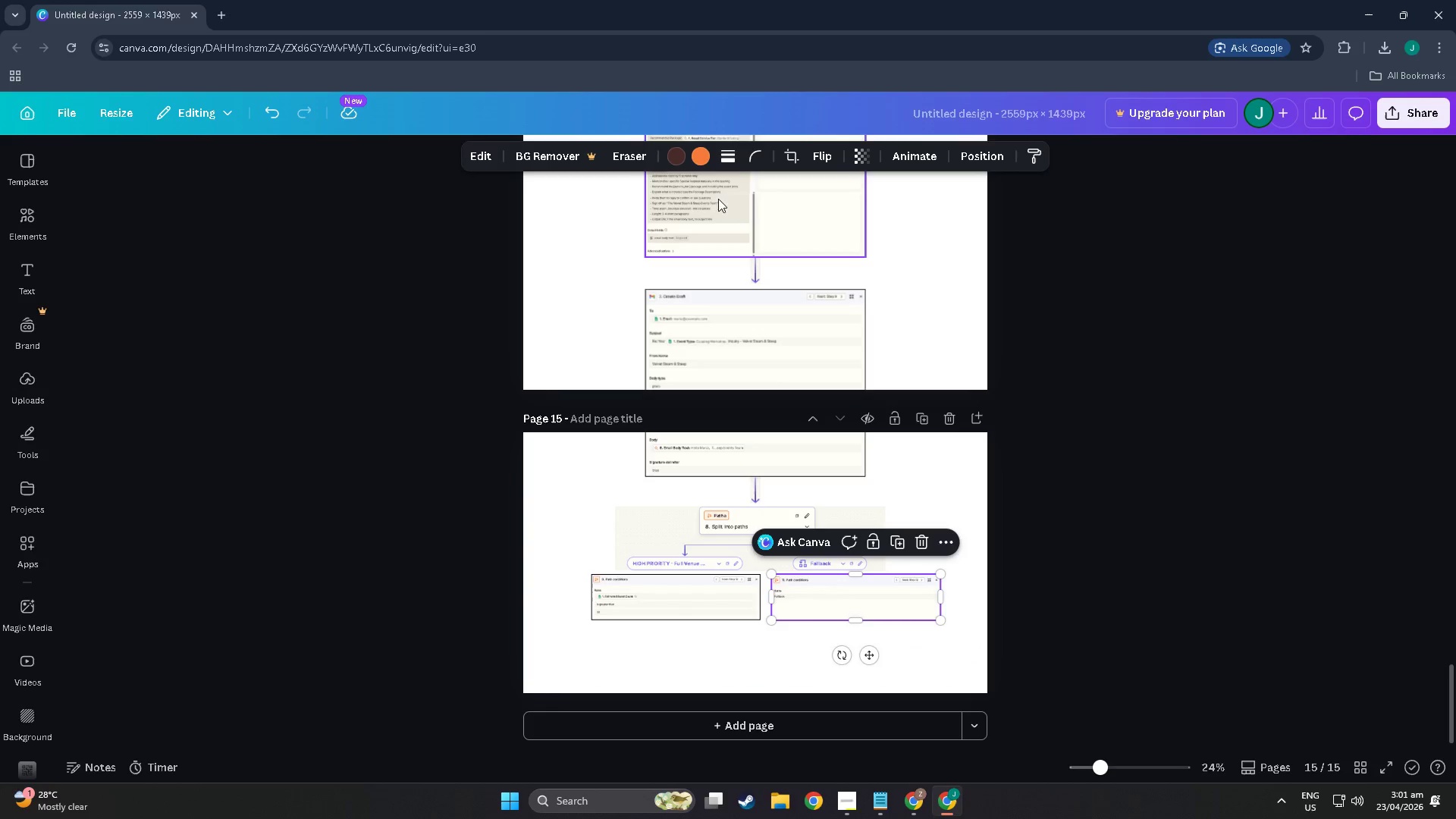 
left_click([732, 168])
 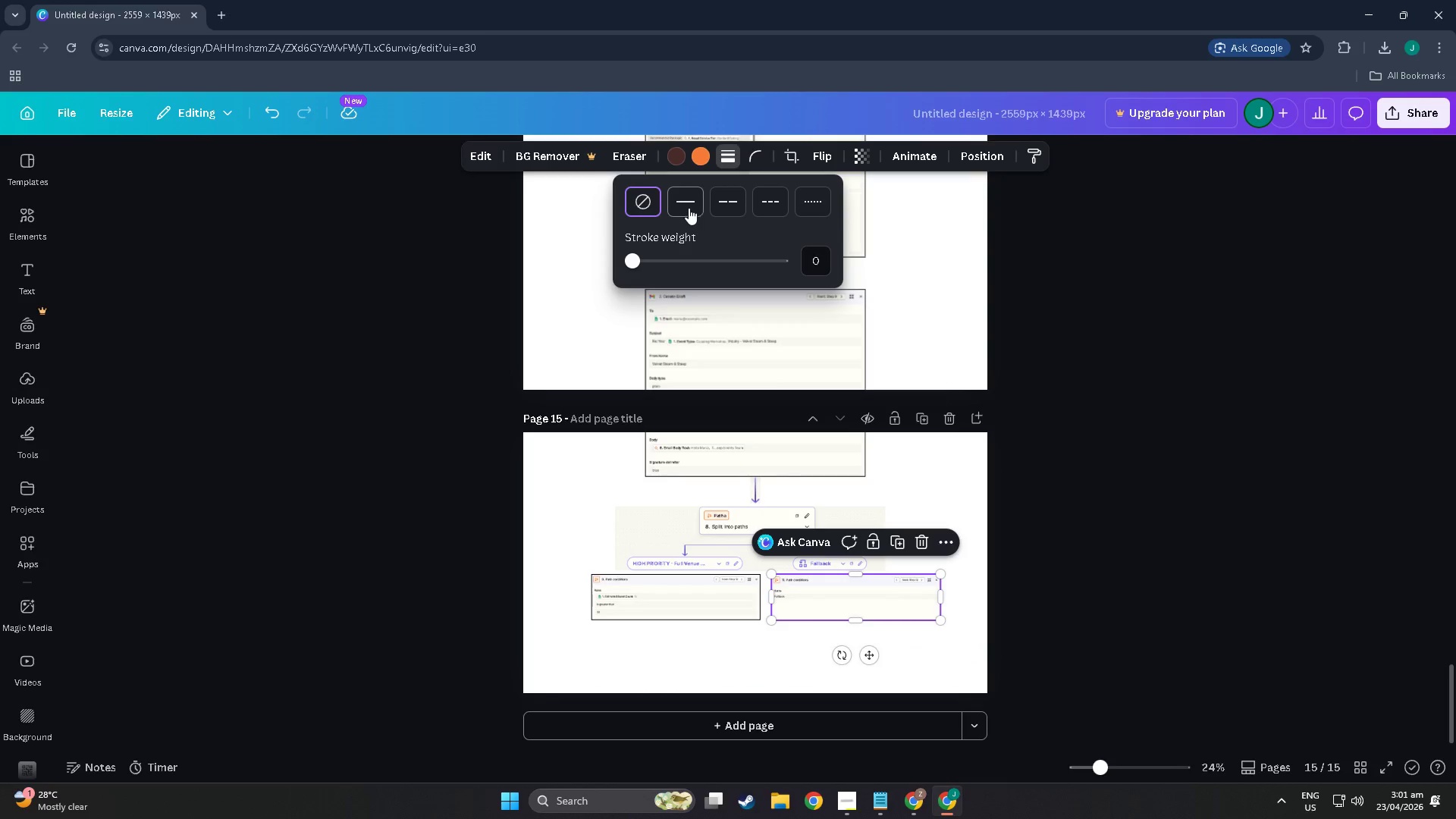 
left_click([689, 207])
 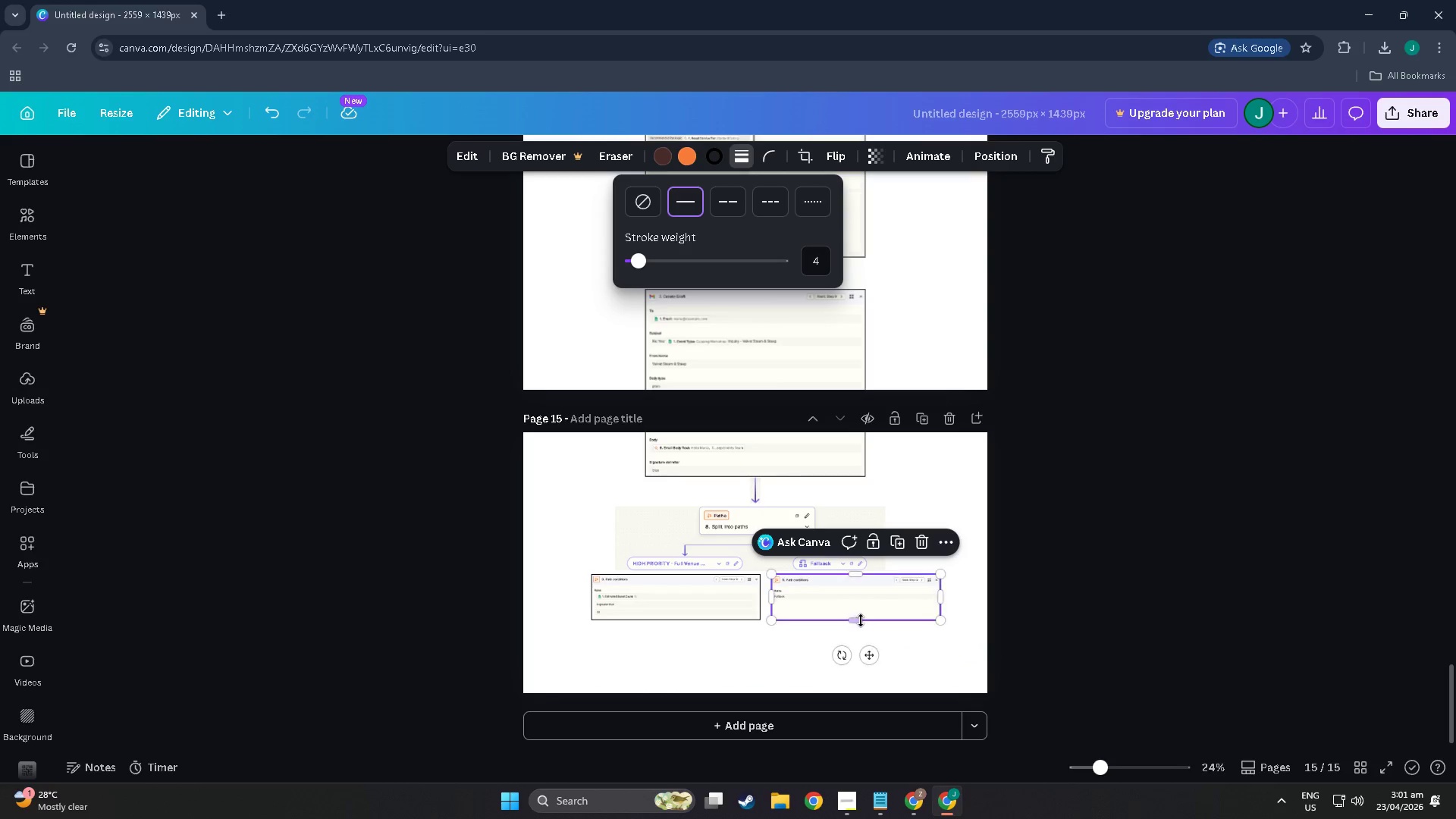 
left_click([861, 613])
 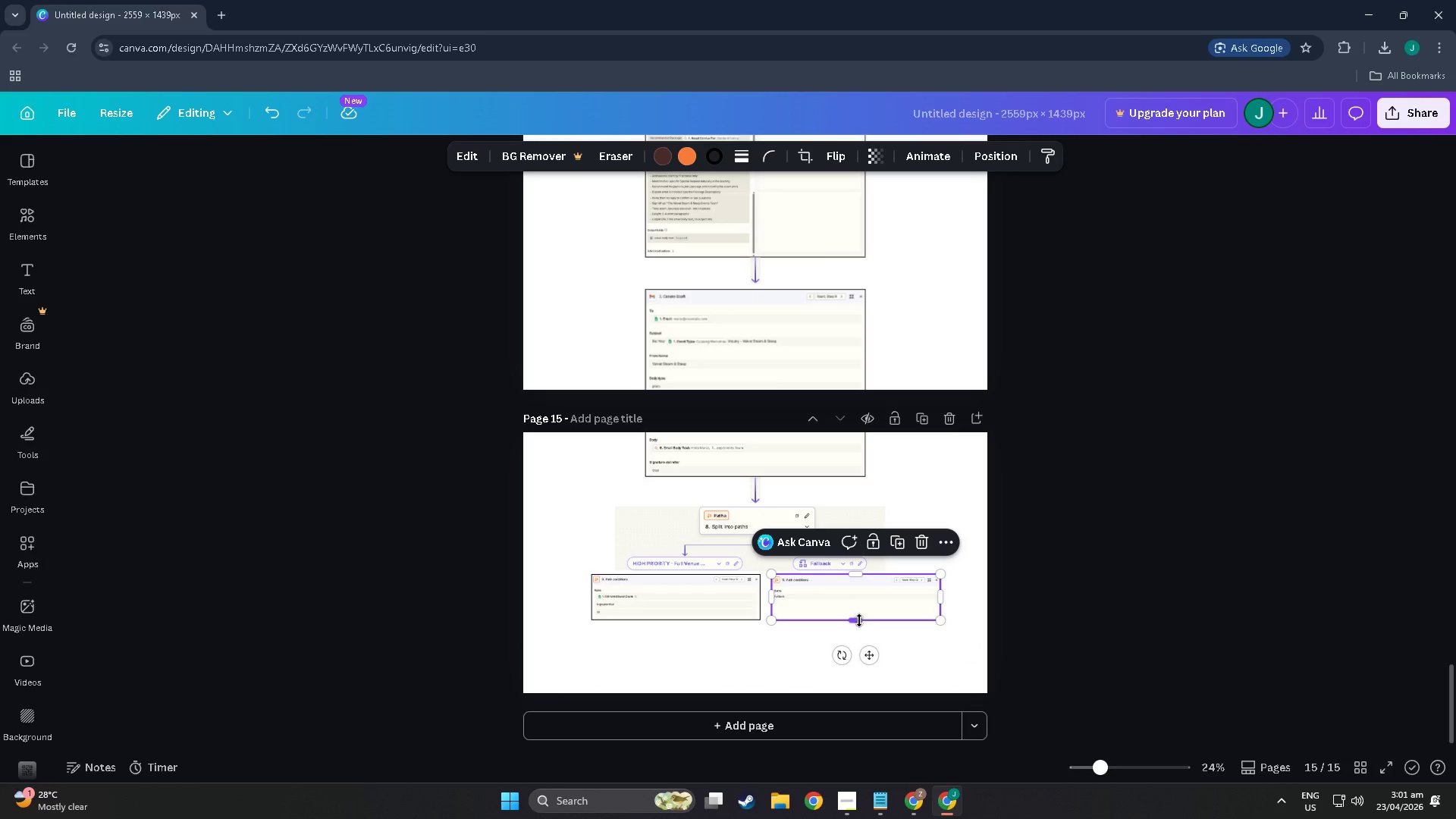 
left_click_drag(start_coordinate=[859, 620], to_coordinate=[854, 603])
 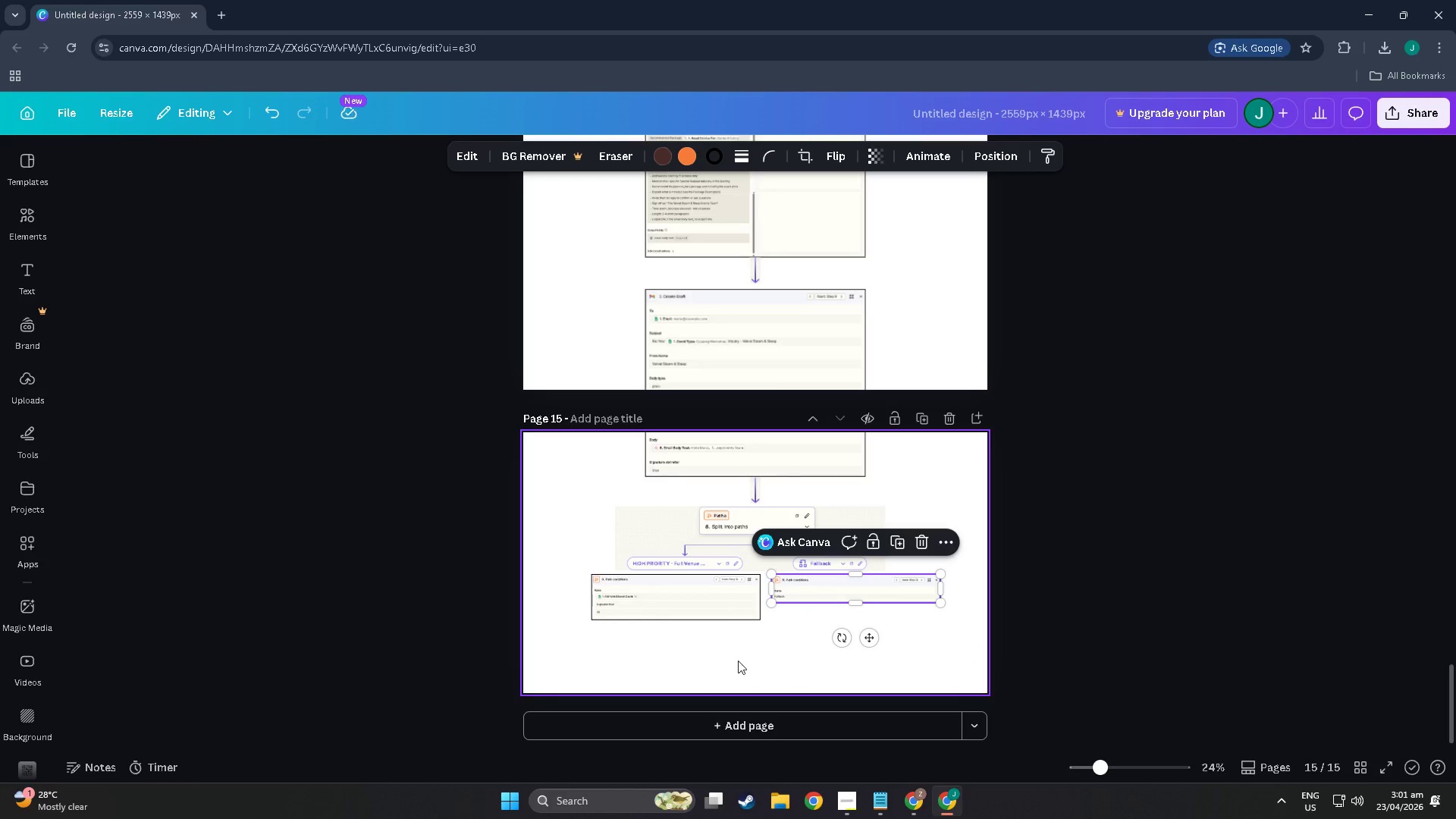 
left_click([738, 661])
 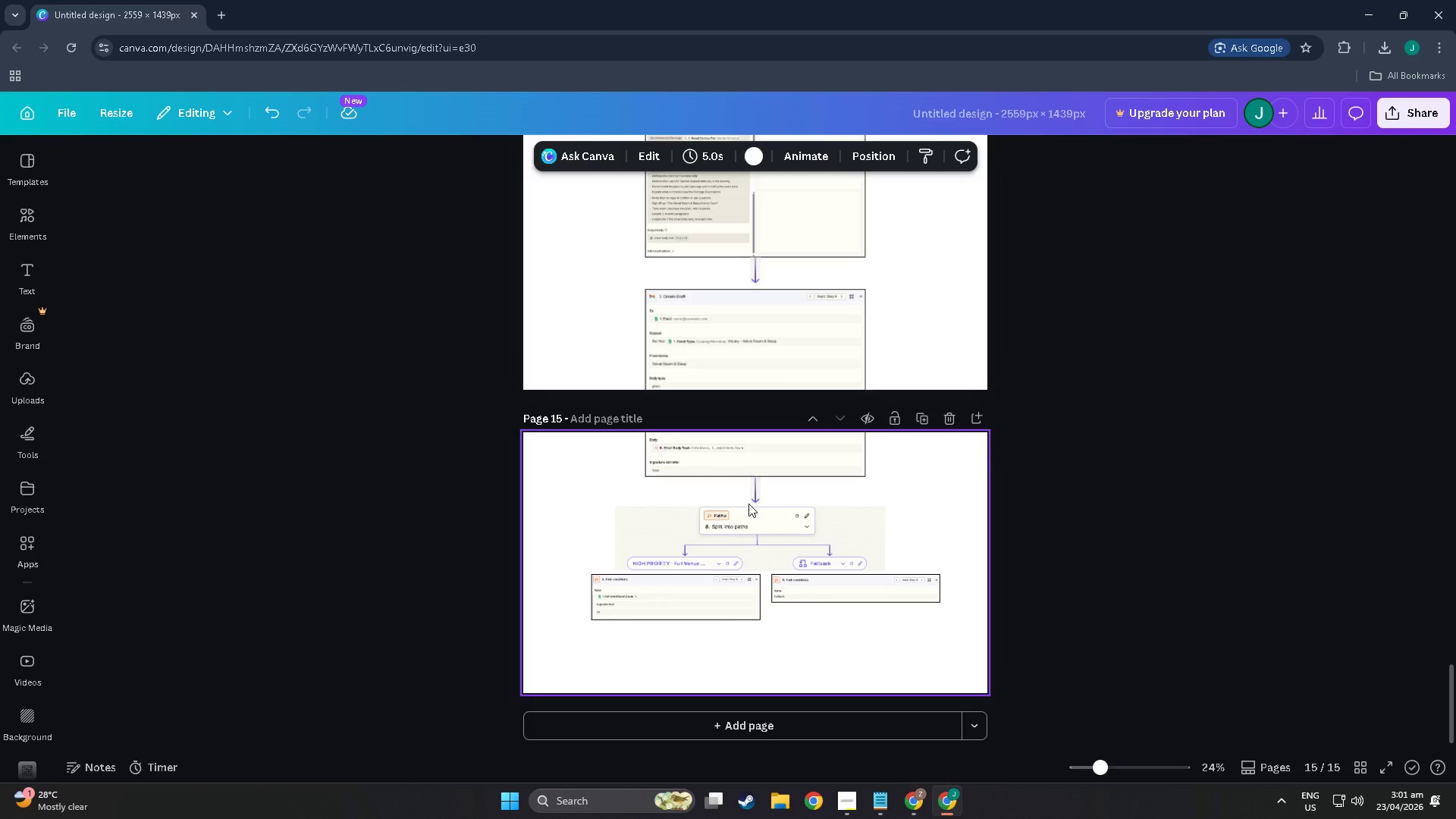 
left_click([755, 494])
 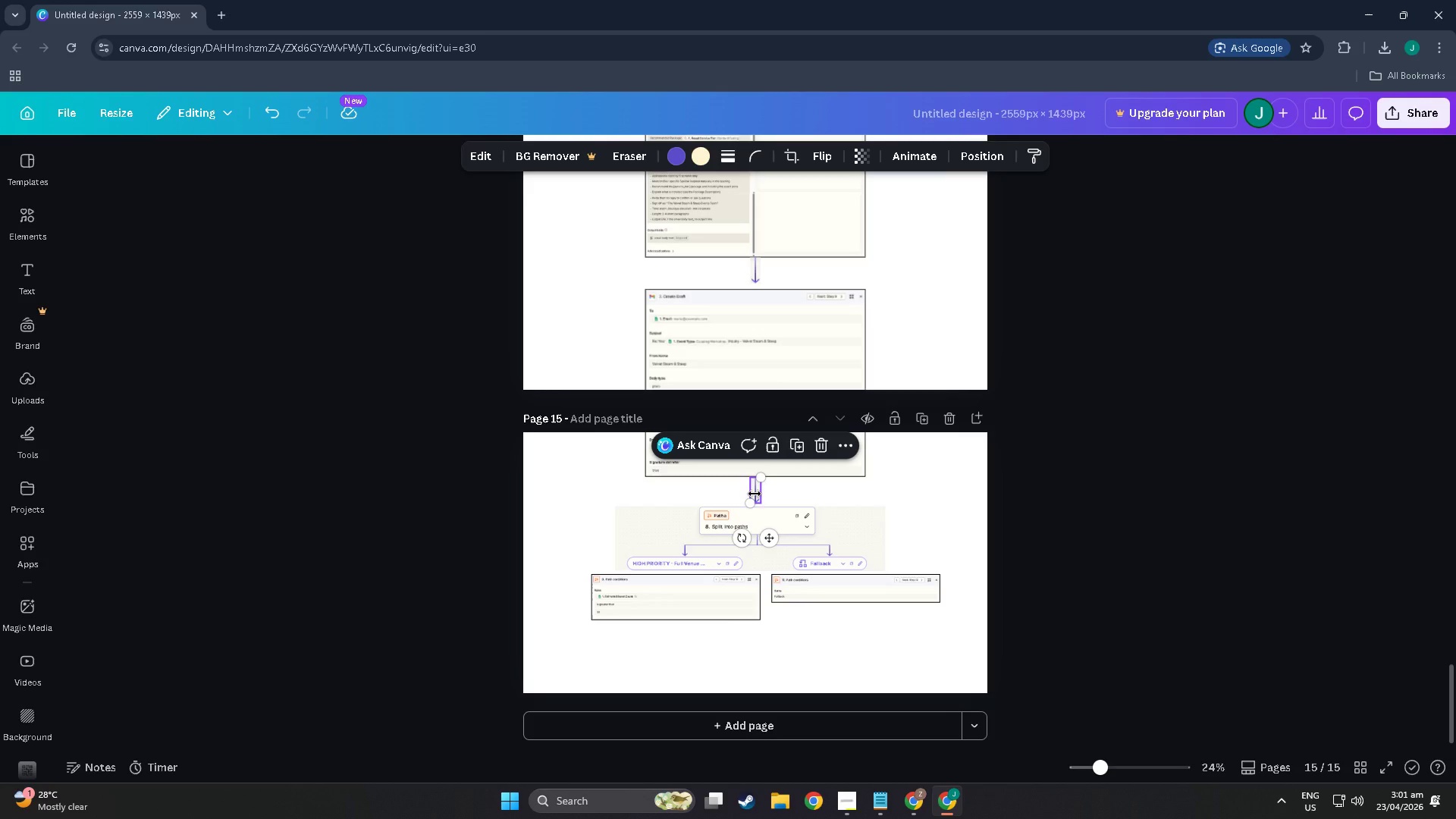 
key(Control+C)
 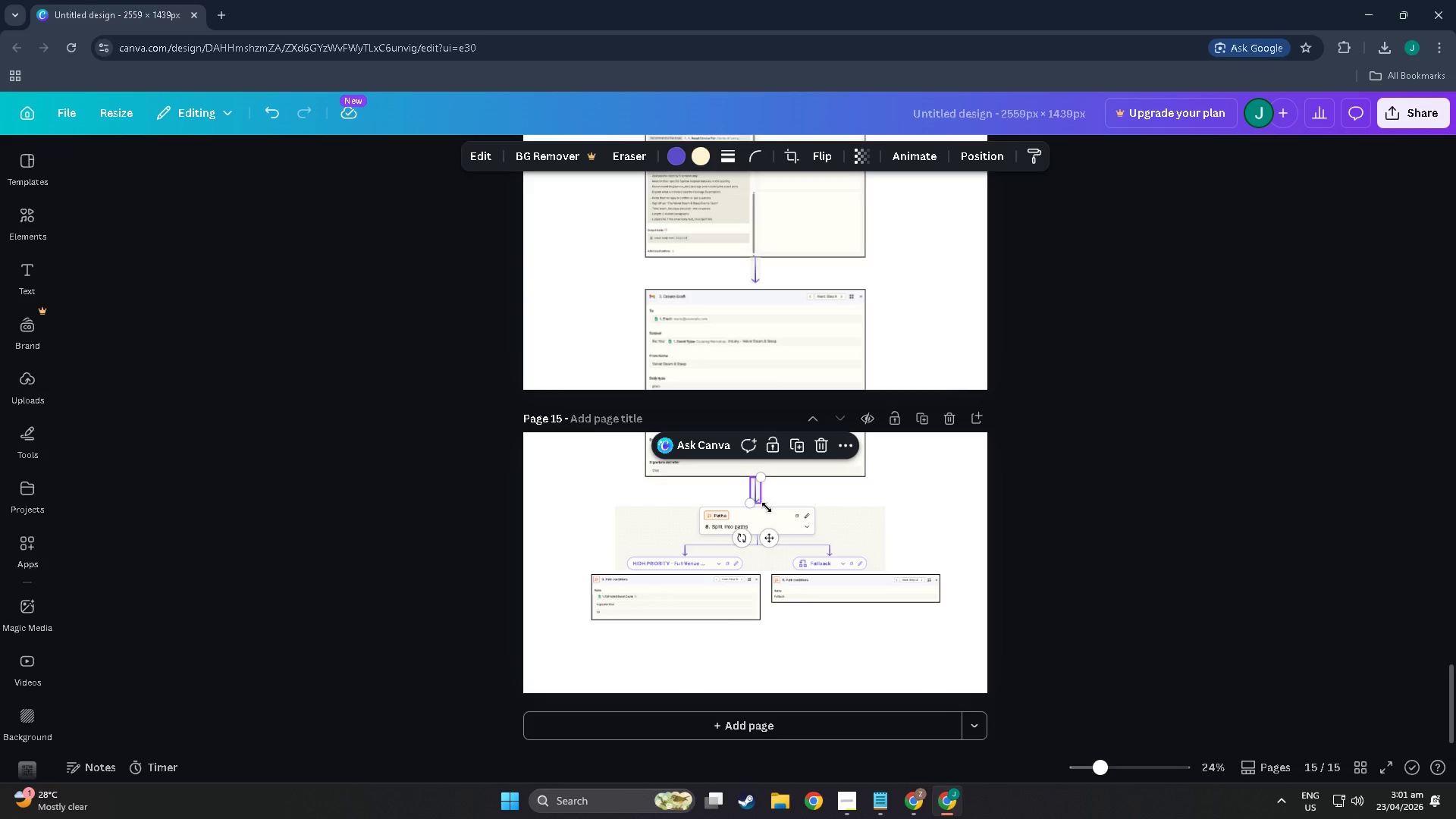 
key(Control+V)
 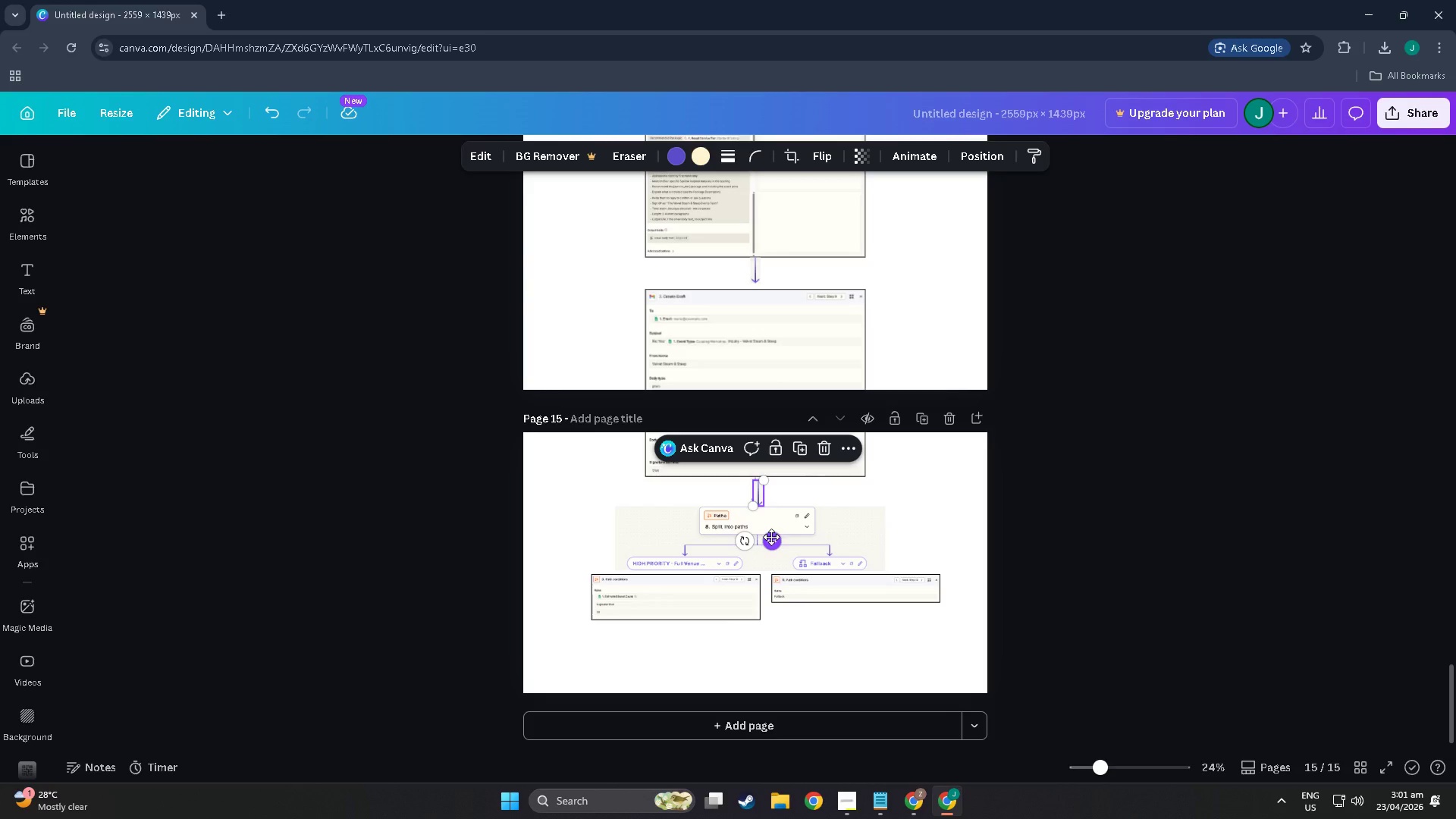 
left_click_drag(start_coordinate=[771, 541], to_coordinate=[691, 678])
 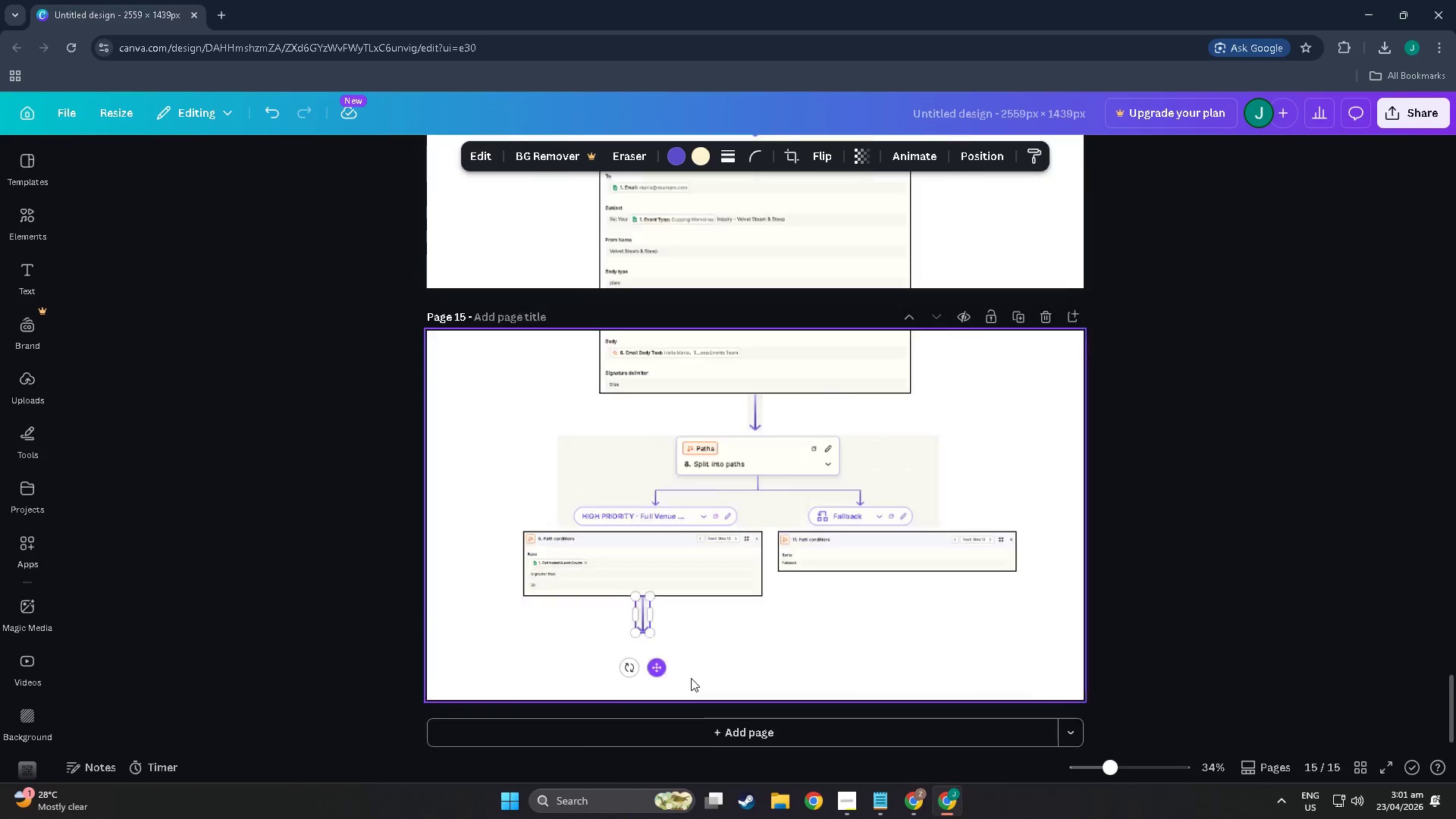 
hold_key(key=ControlLeft, duration=0.45)
scroll: coordinate [691, 678], scroll_direction: up, amount: 6.0
 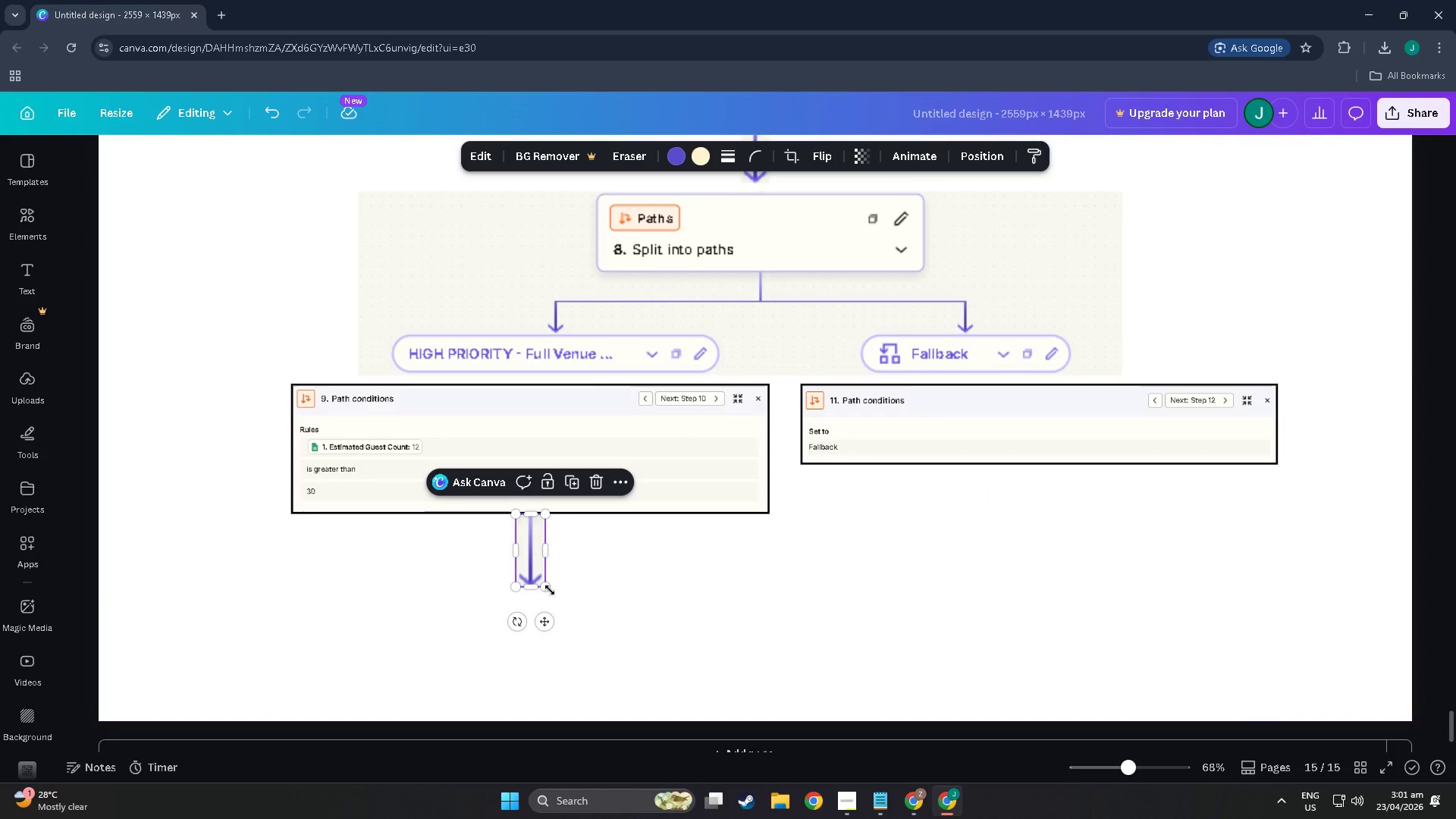 
left_click_drag(start_coordinate=[548, 585], to_coordinate=[531, 568])
 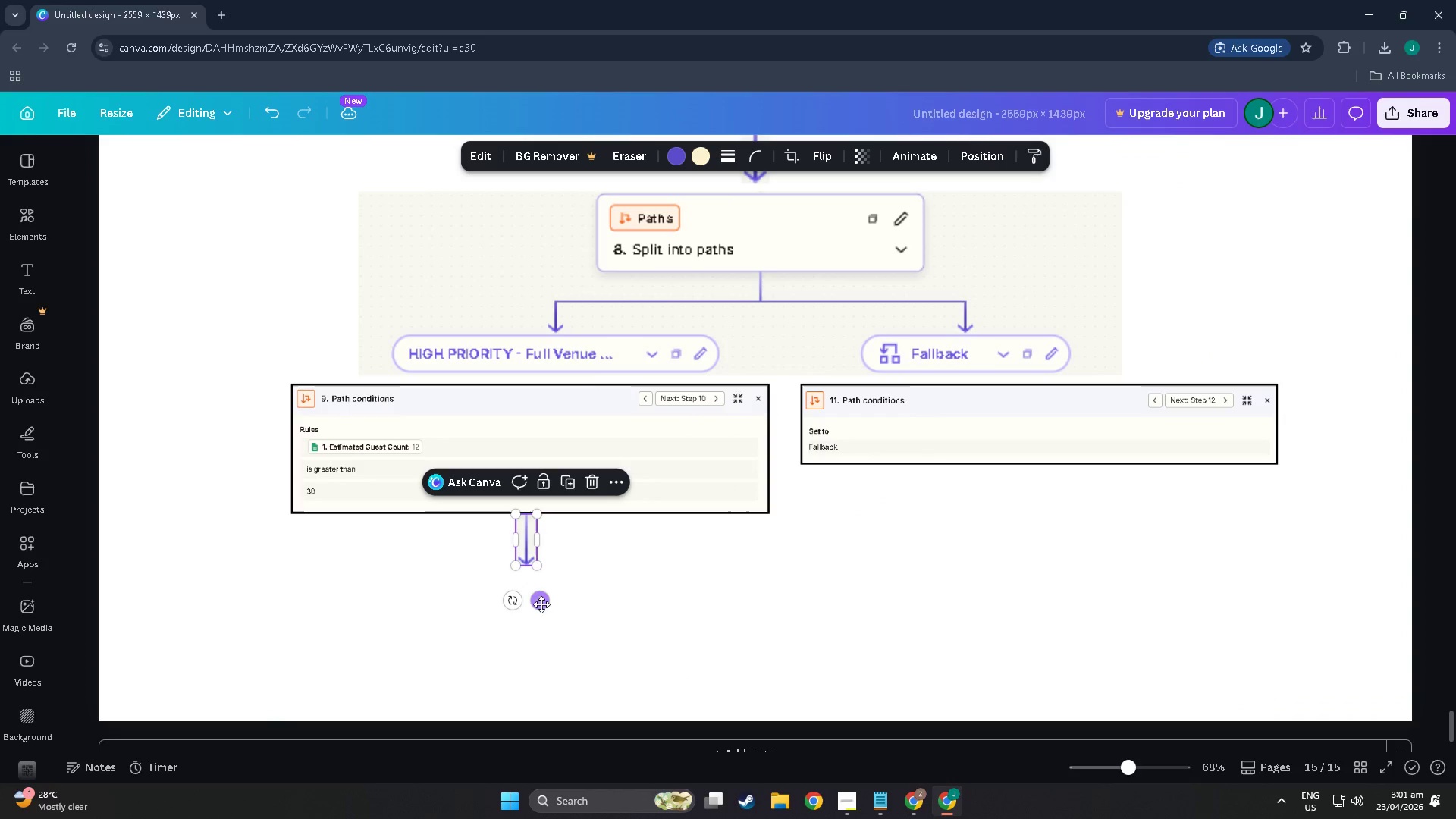 
left_click_drag(start_coordinate=[541, 604], to_coordinate=[535, 604])
 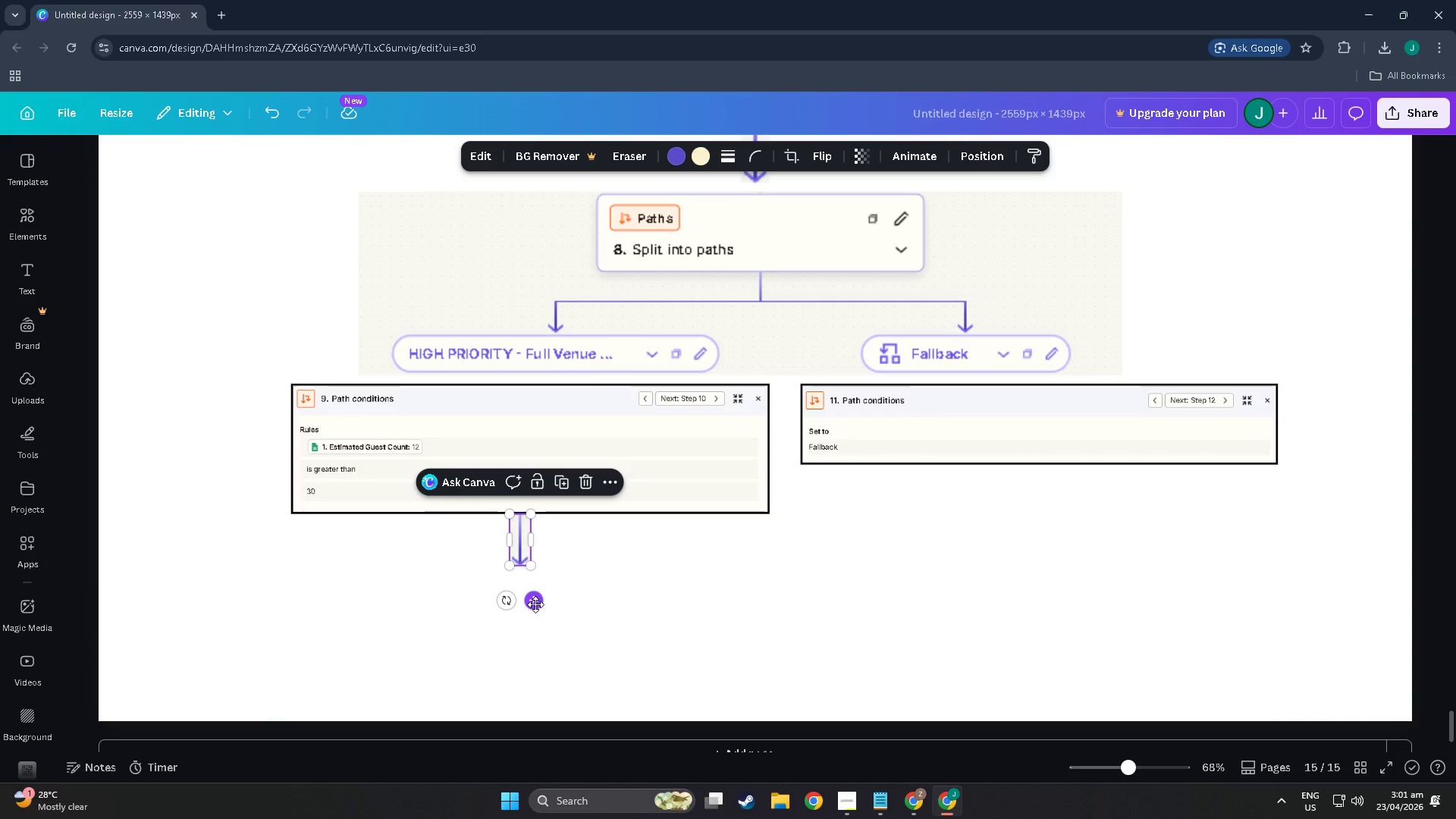 
key(Control+V)
 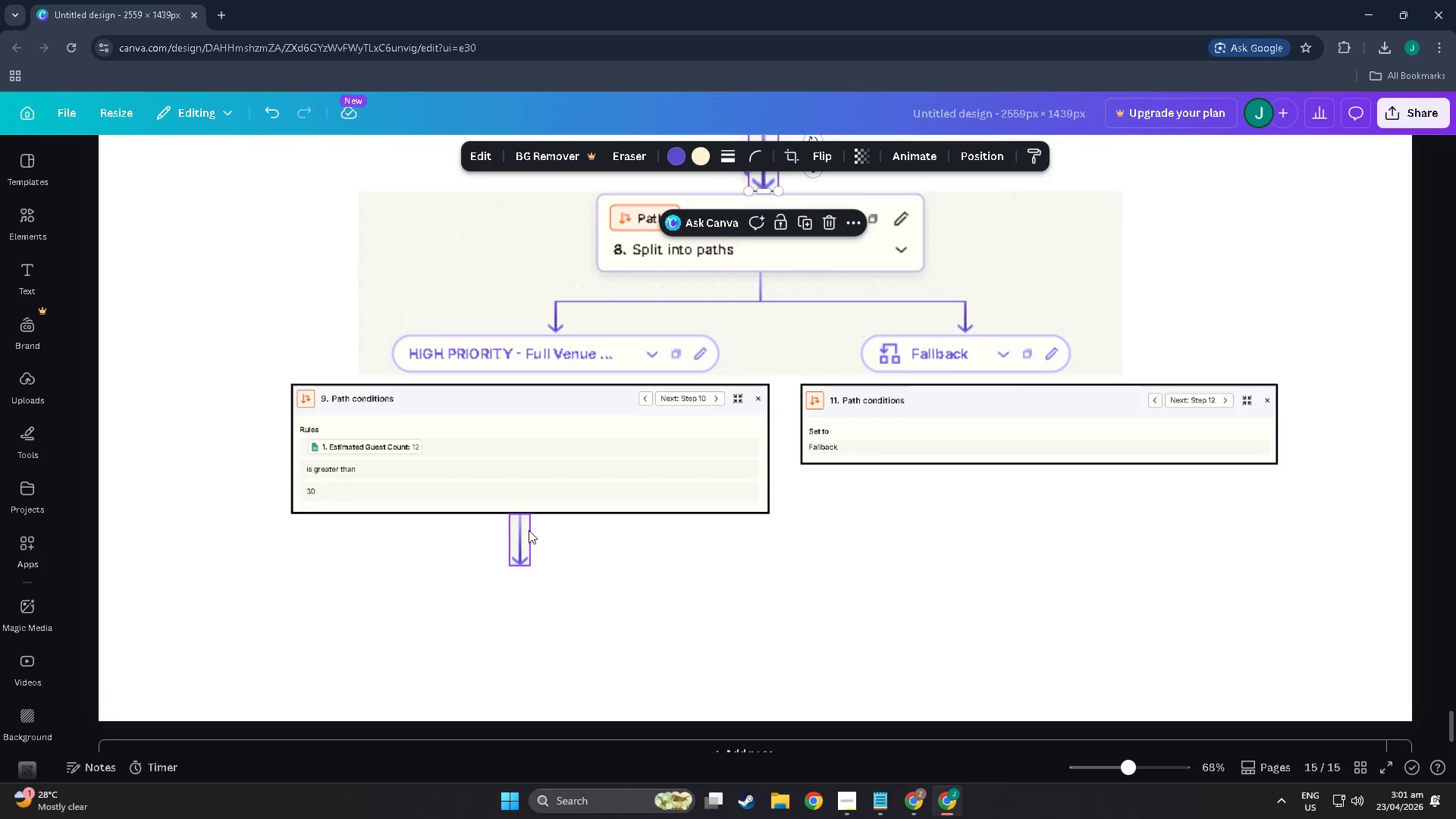 
key(Control+Z)
 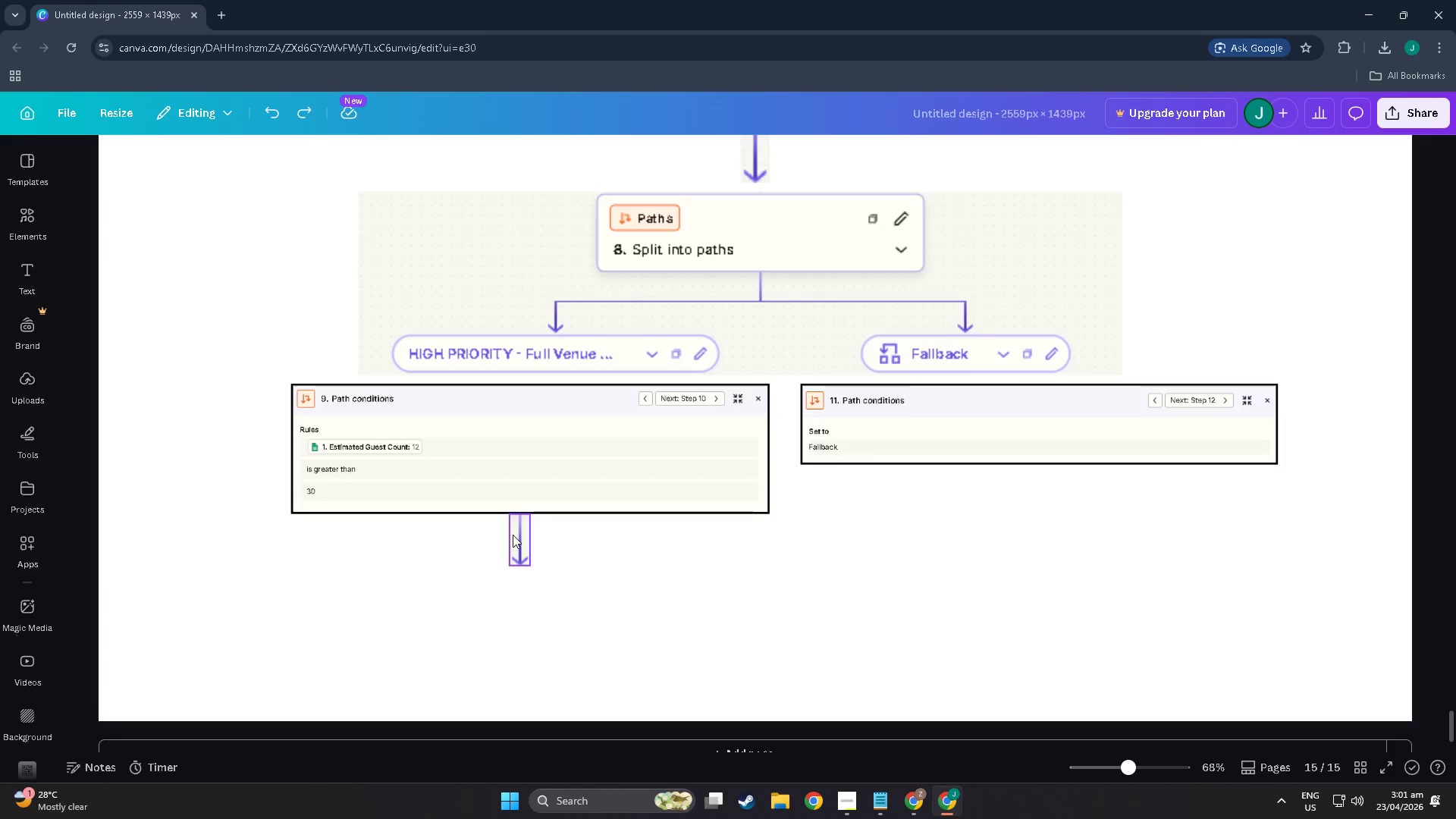 
key(Control+X)
 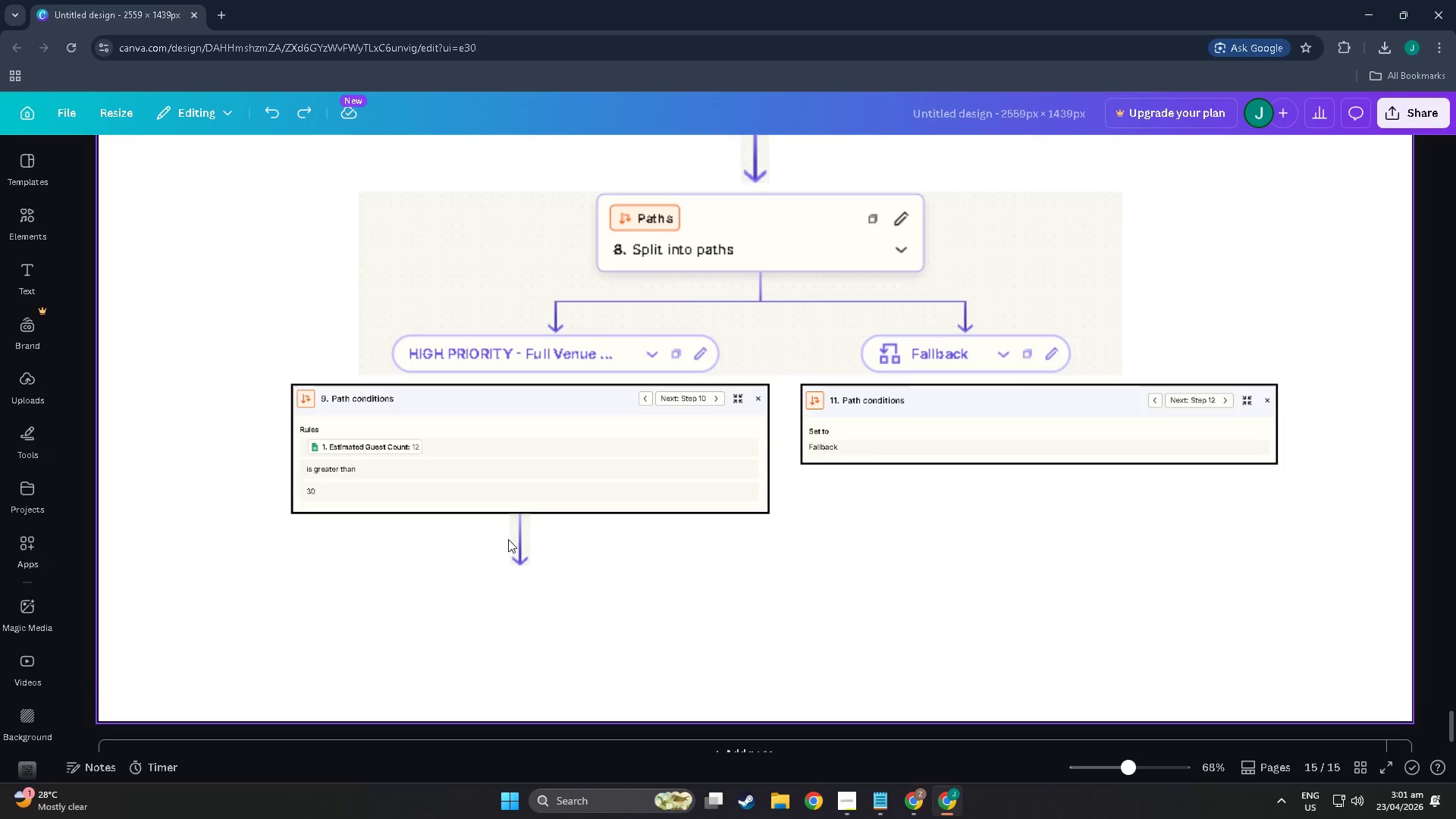 
left_click([516, 544])
 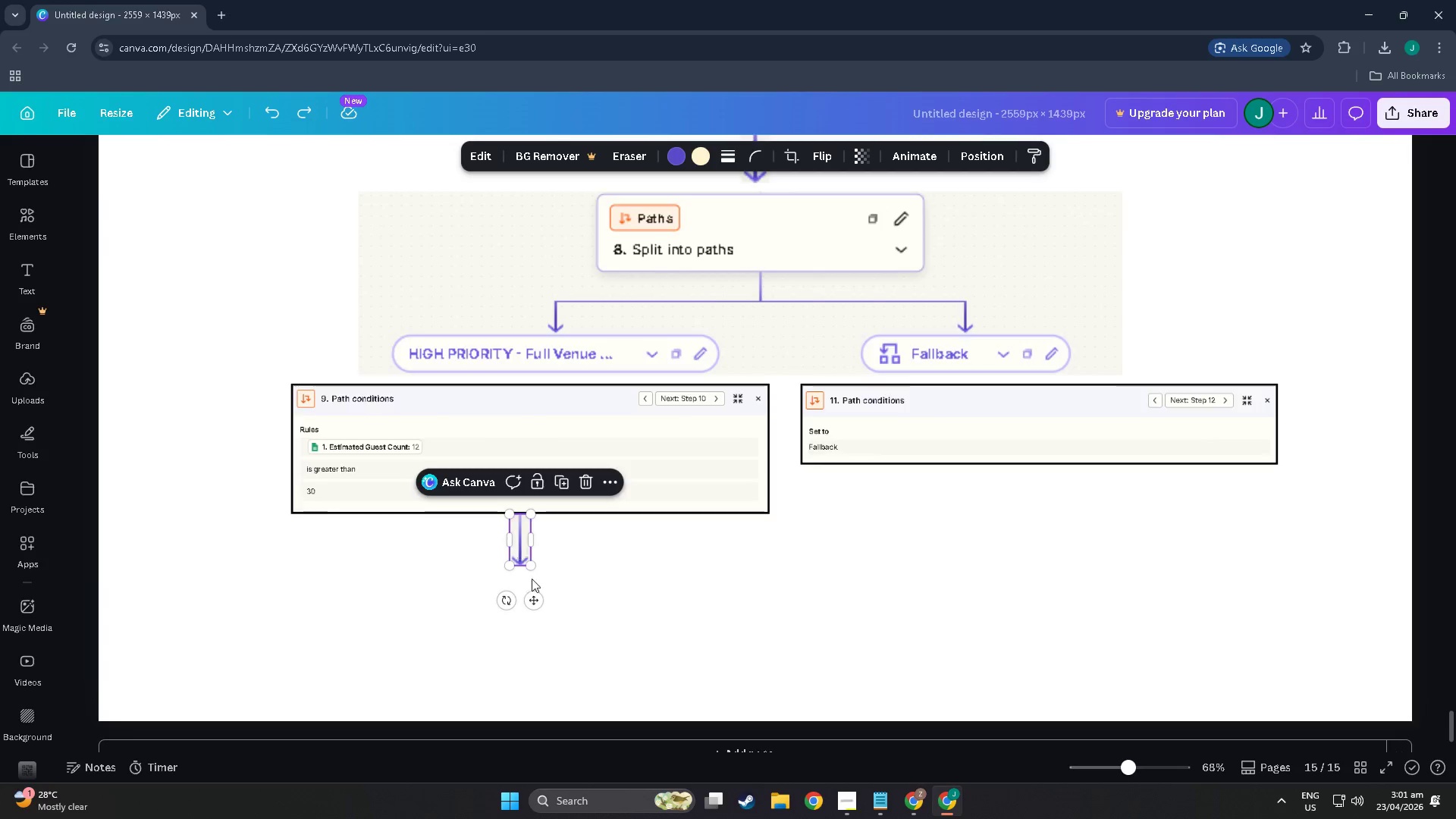 
key(Control+C)
 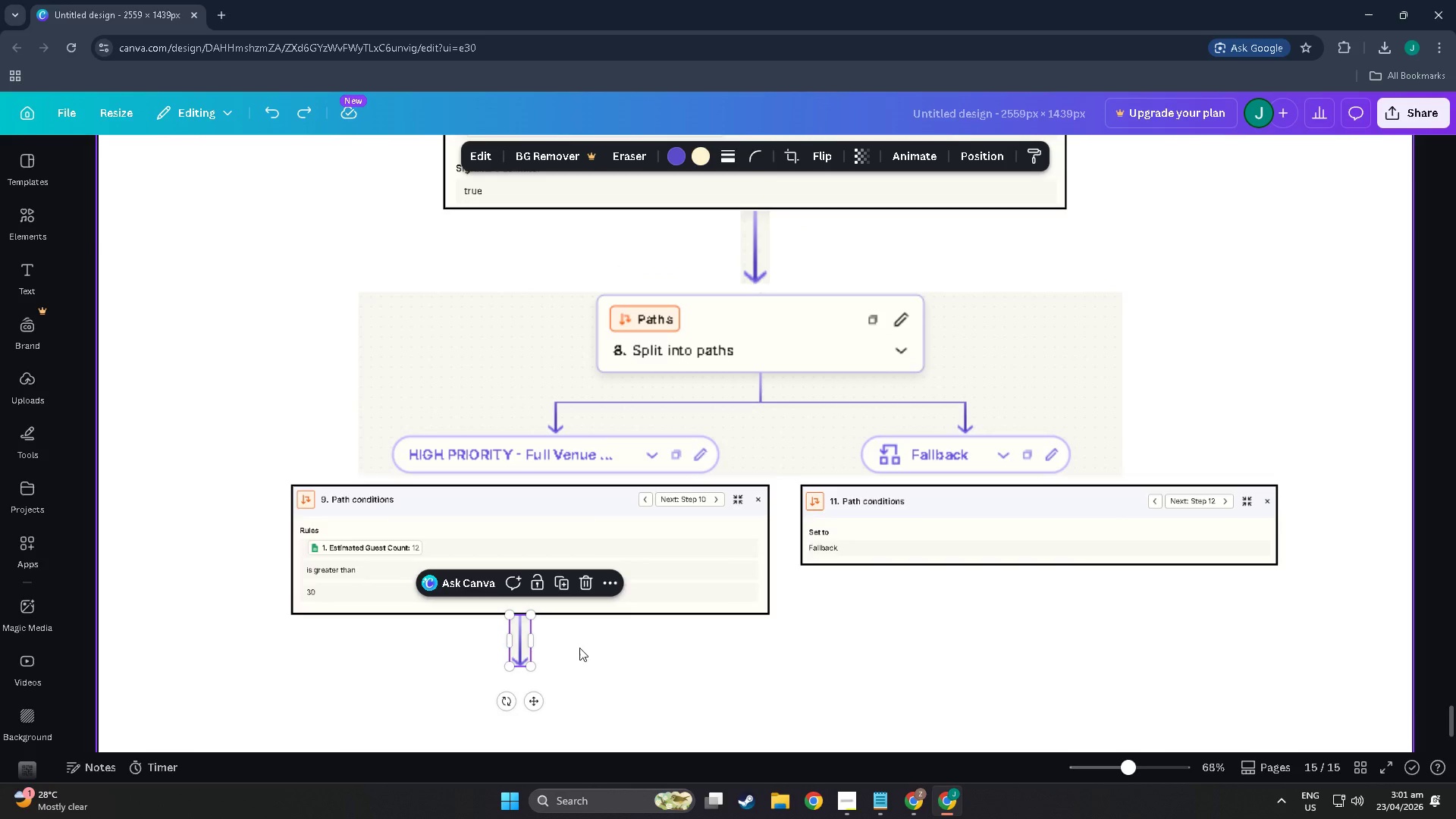 
scroll: coordinate [541, 620], scroll_direction: up, amount: 4.0
 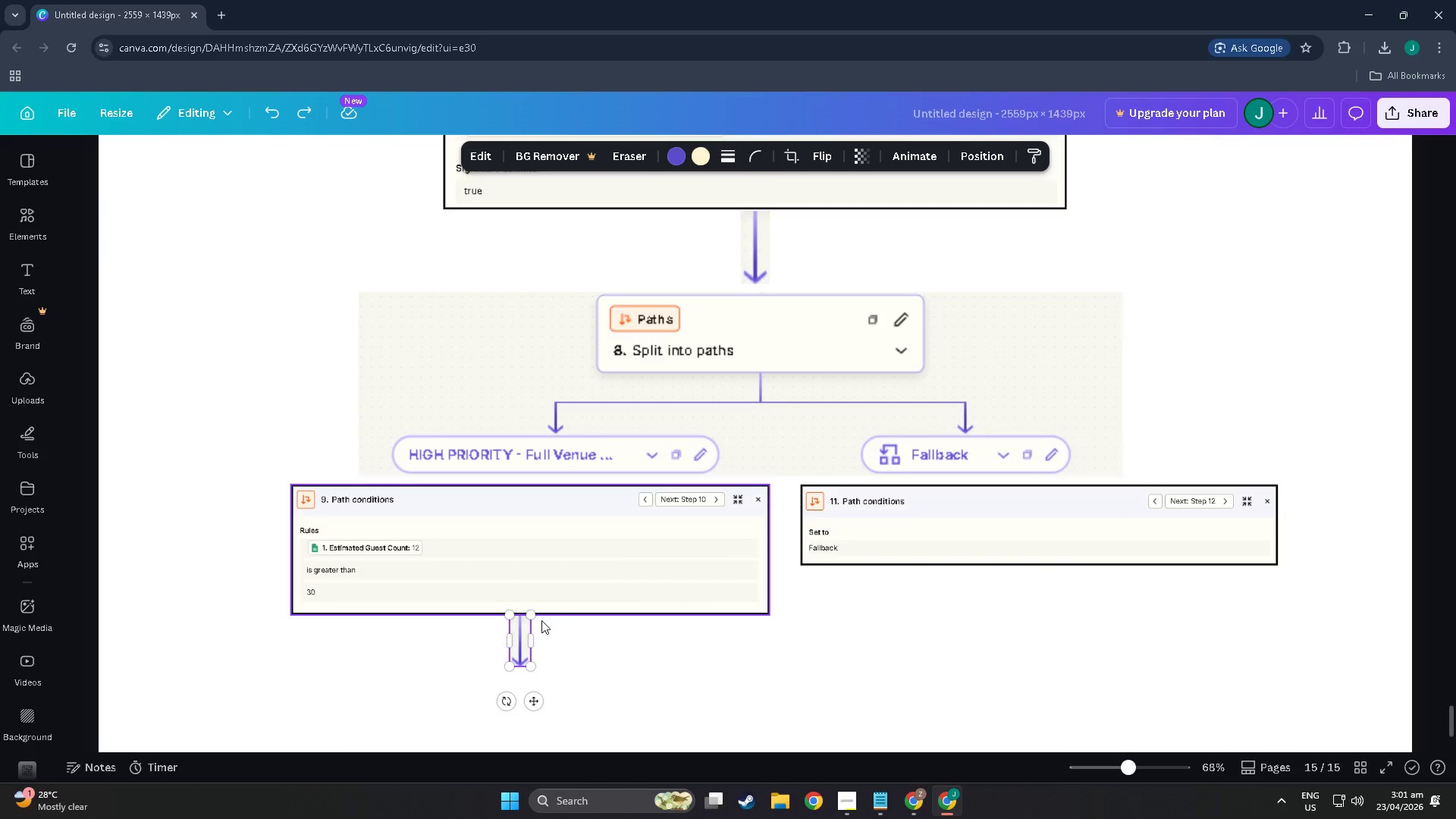 
key(Control+ControlLeft)
 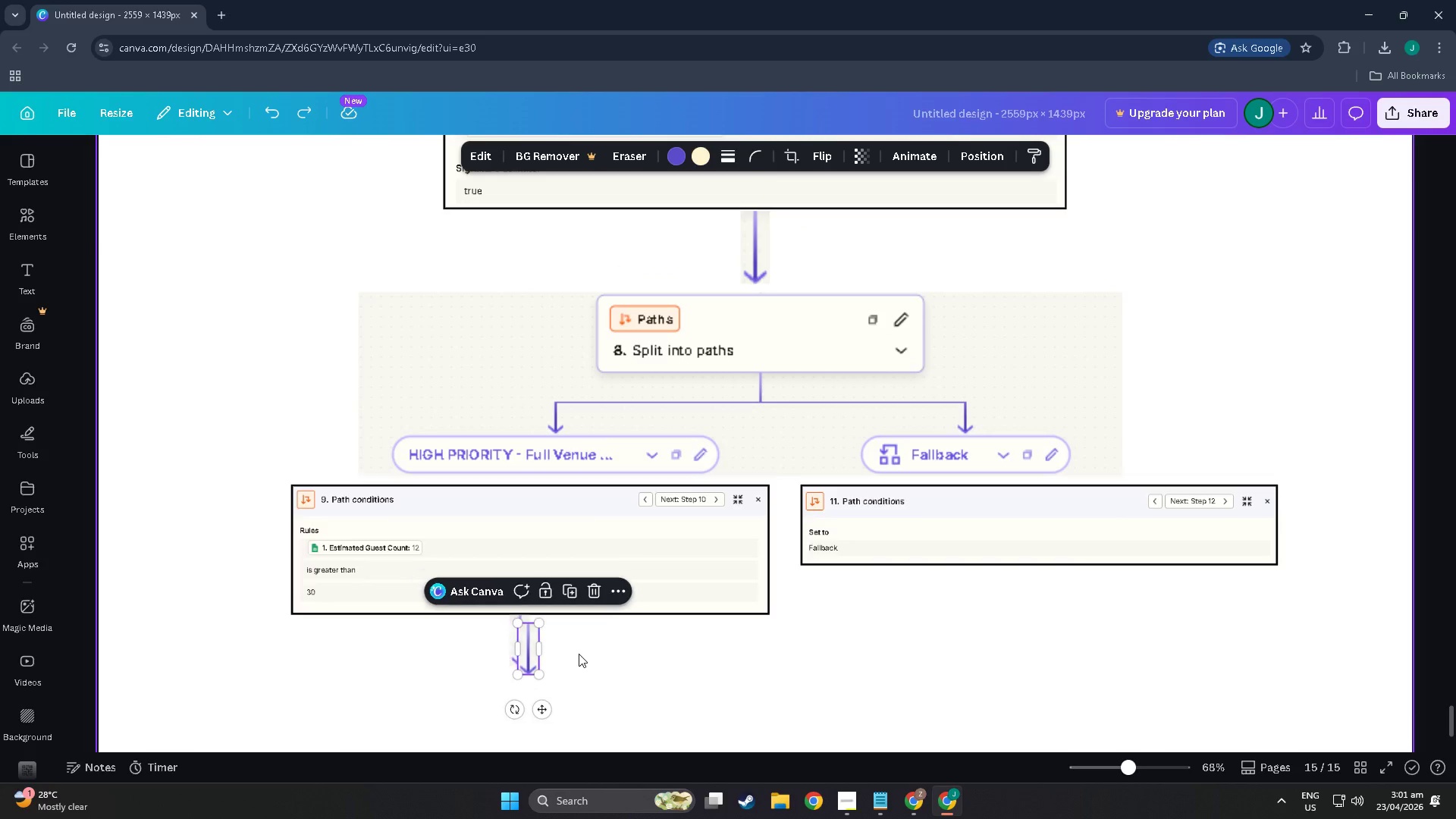 
key(Control+V)
 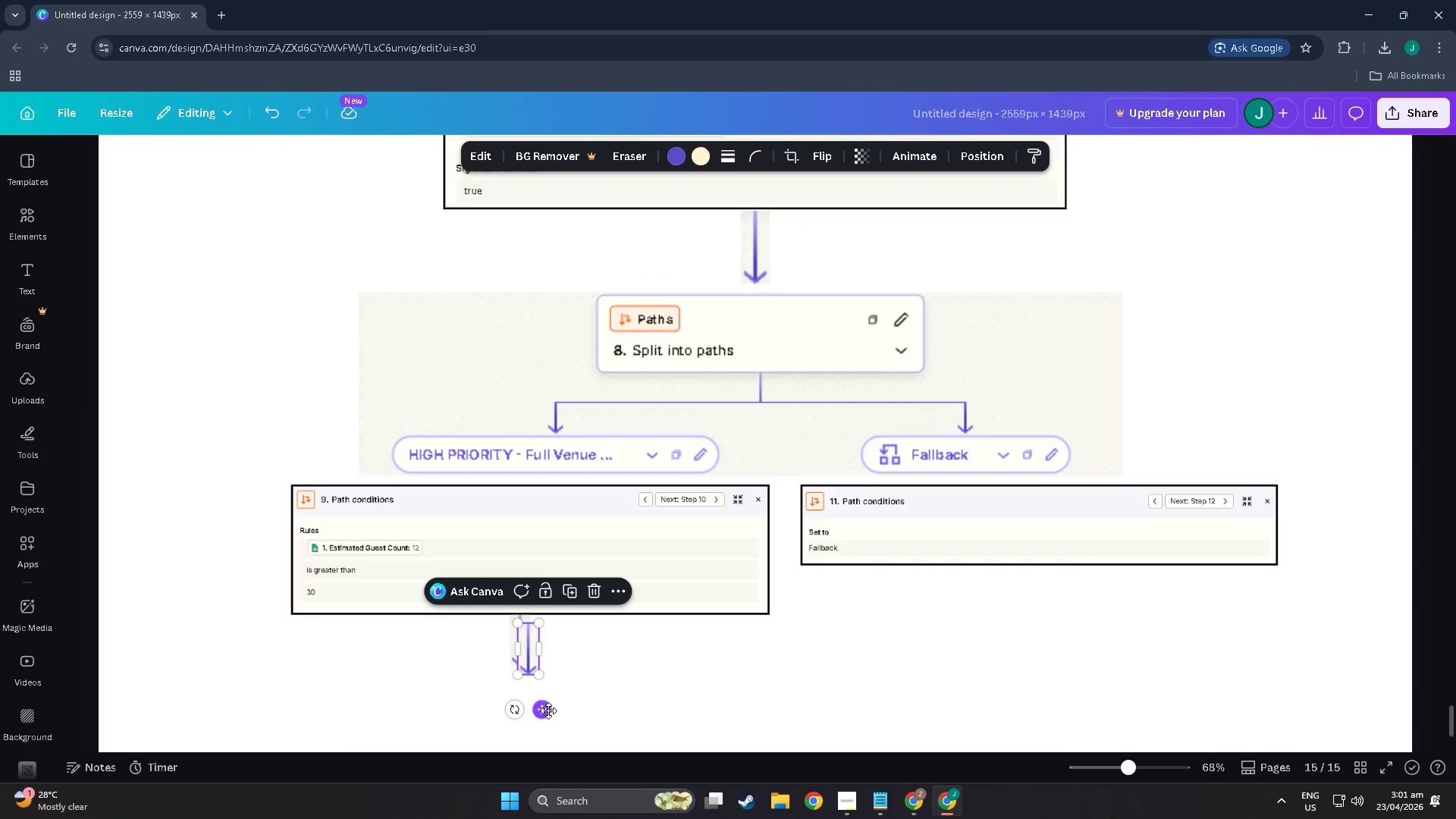 
left_click_drag(start_coordinate=[548, 711], to_coordinate=[1074, 652])
 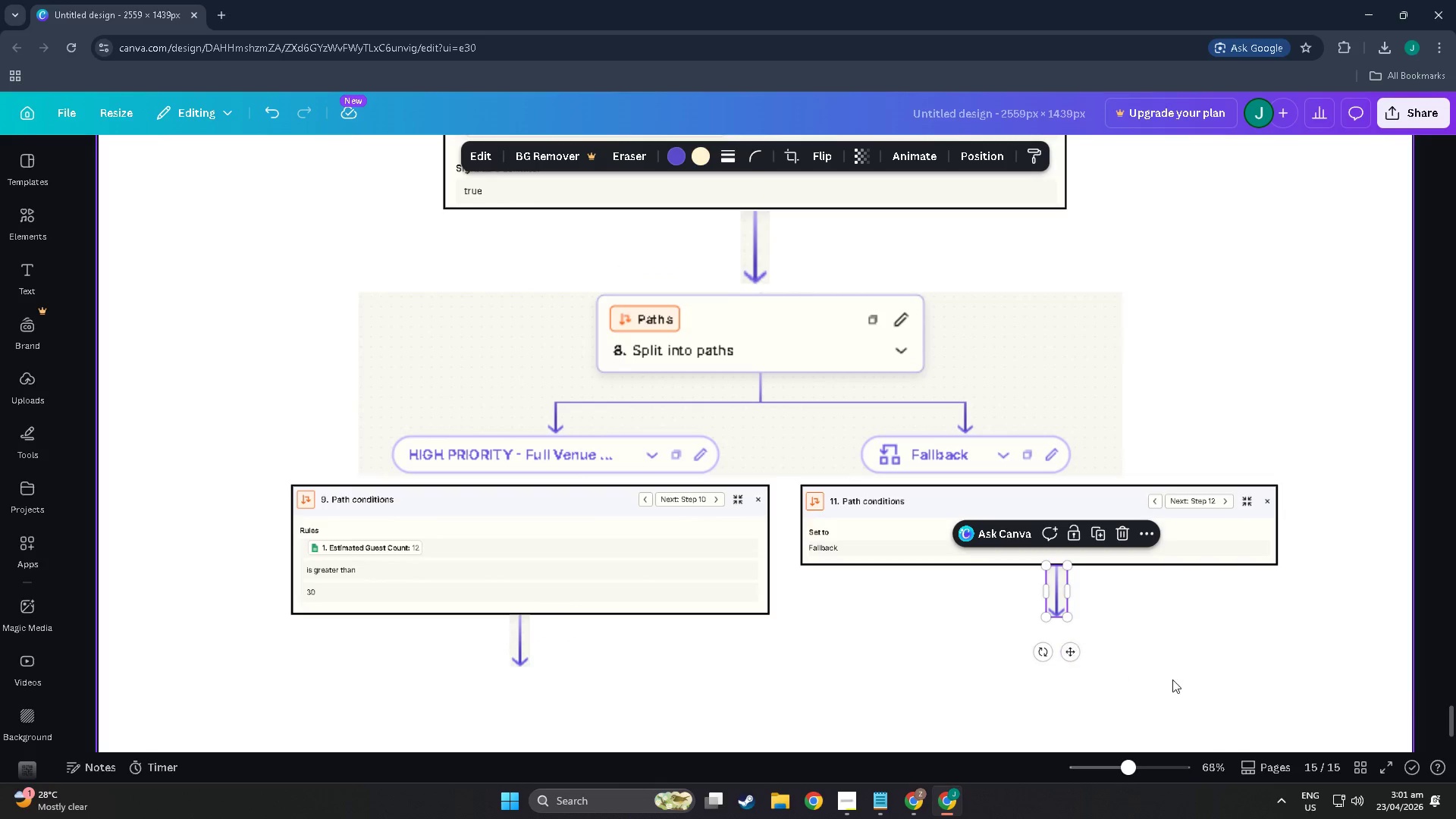 
left_click([1172, 679])
 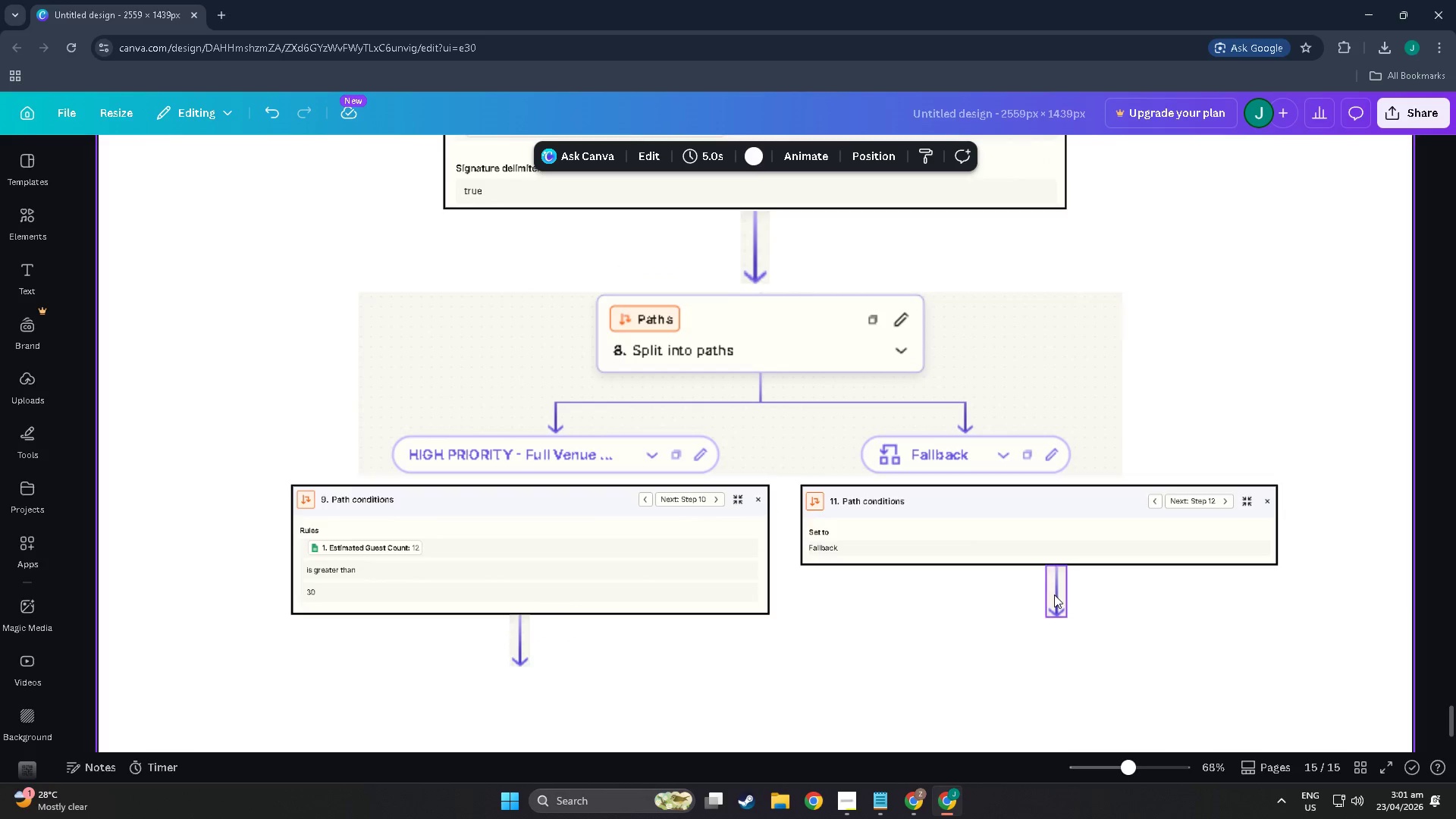 
left_click_drag(start_coordinate=[1053, 592], to_coordinate=[1046, 593])
 